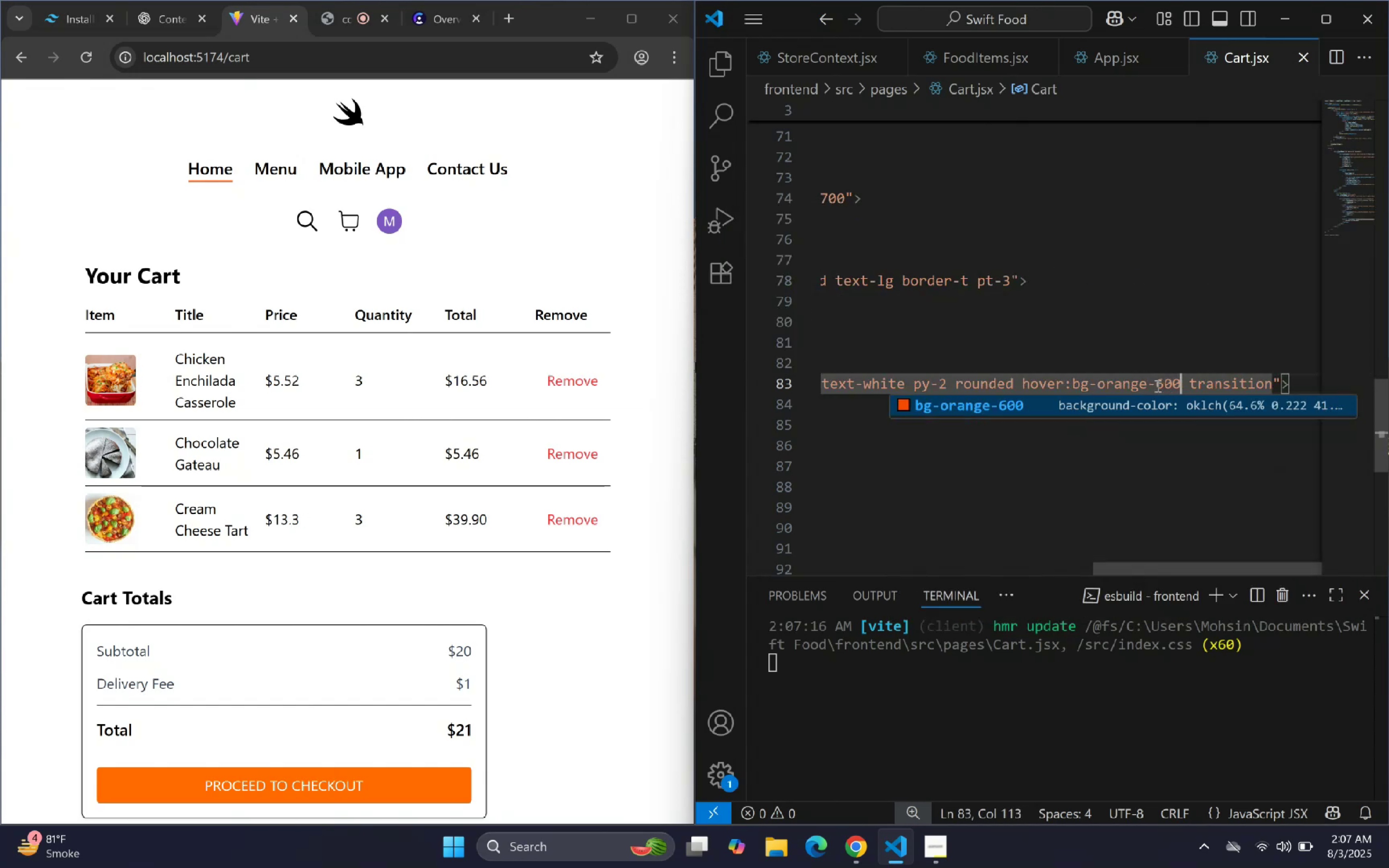 
key(ArrowRight)
 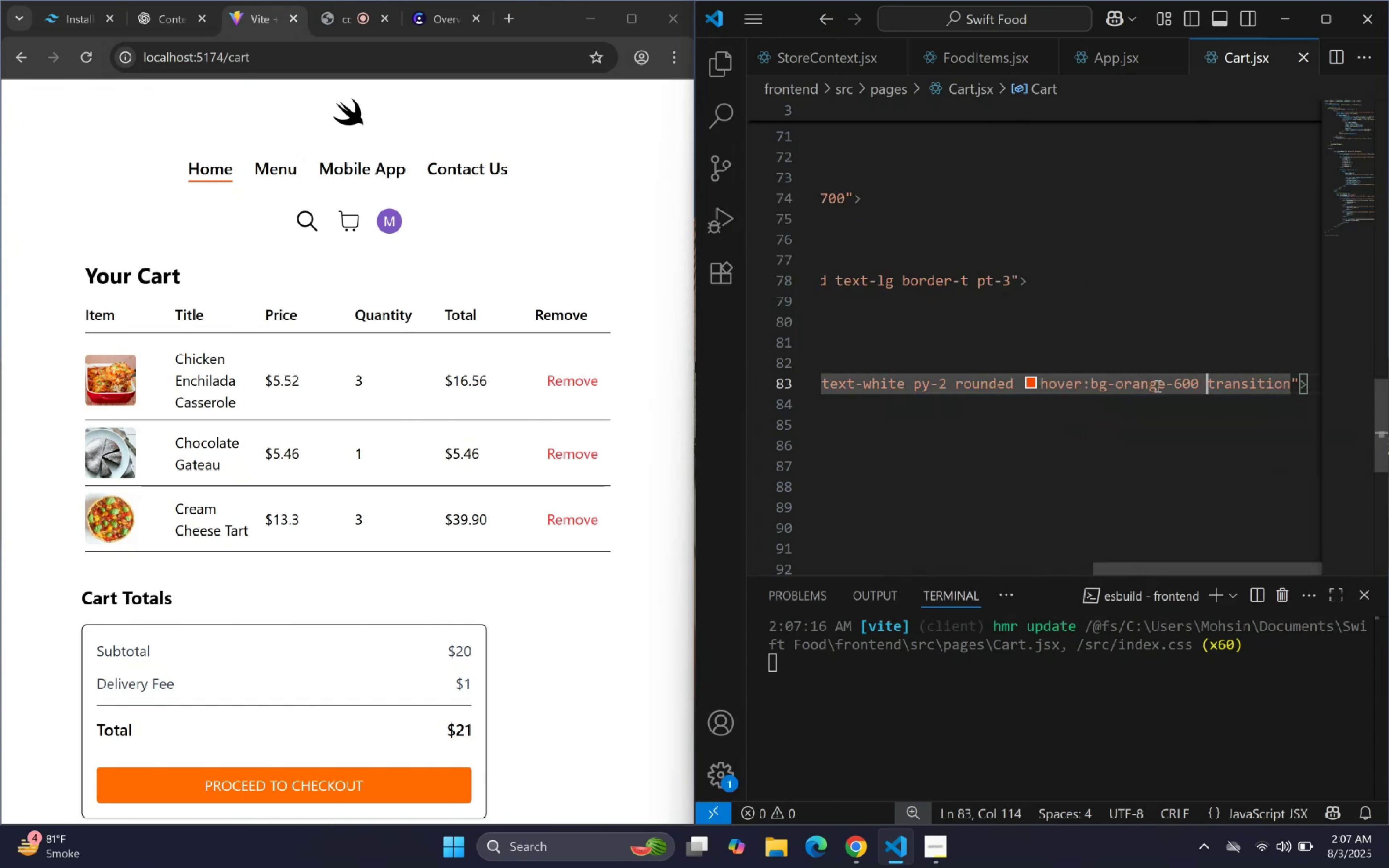 
hold_key(key=ArrowRight, duration=0.74)
 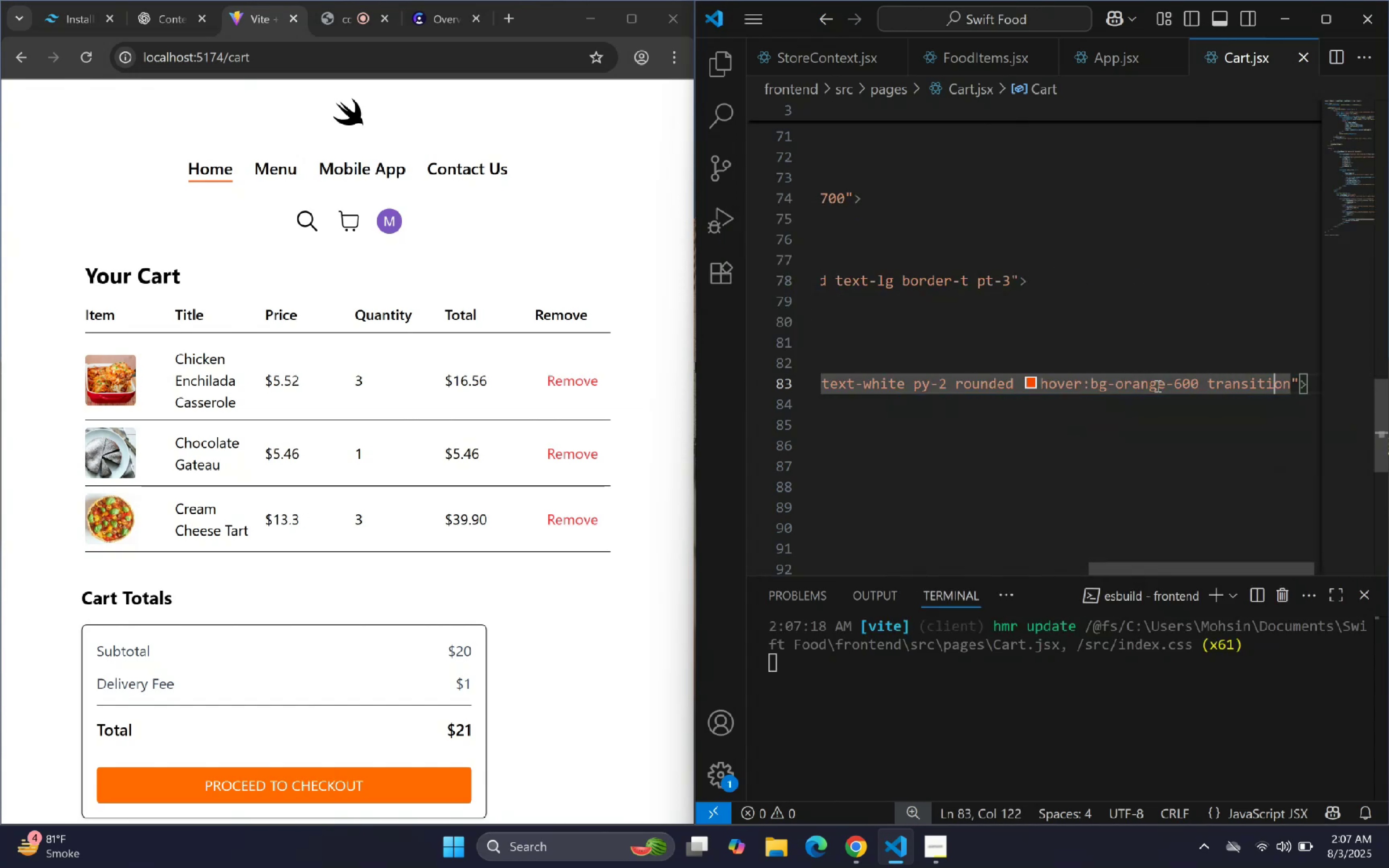 
key(ArrowRight)
 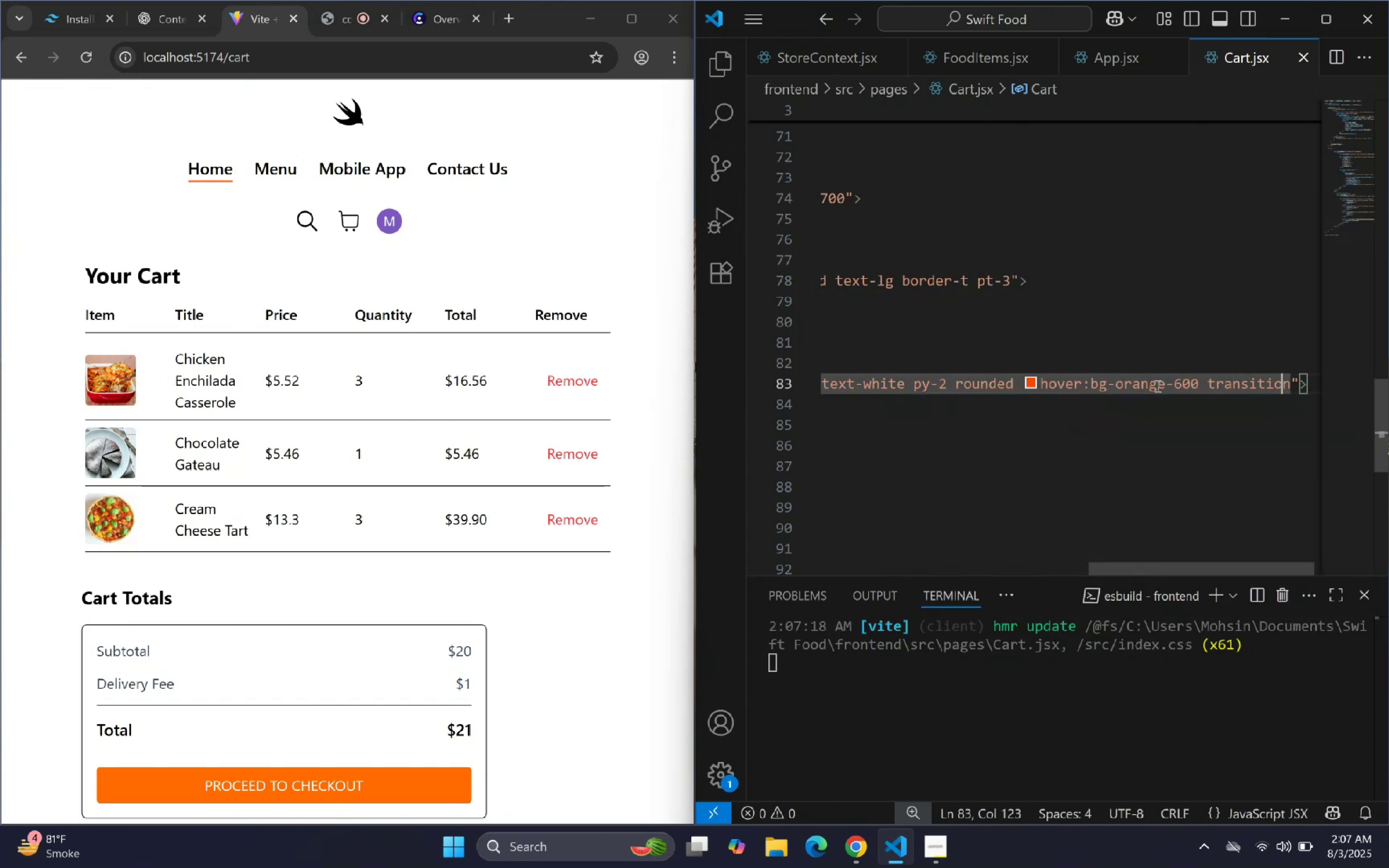 
key(ArrowRight)
 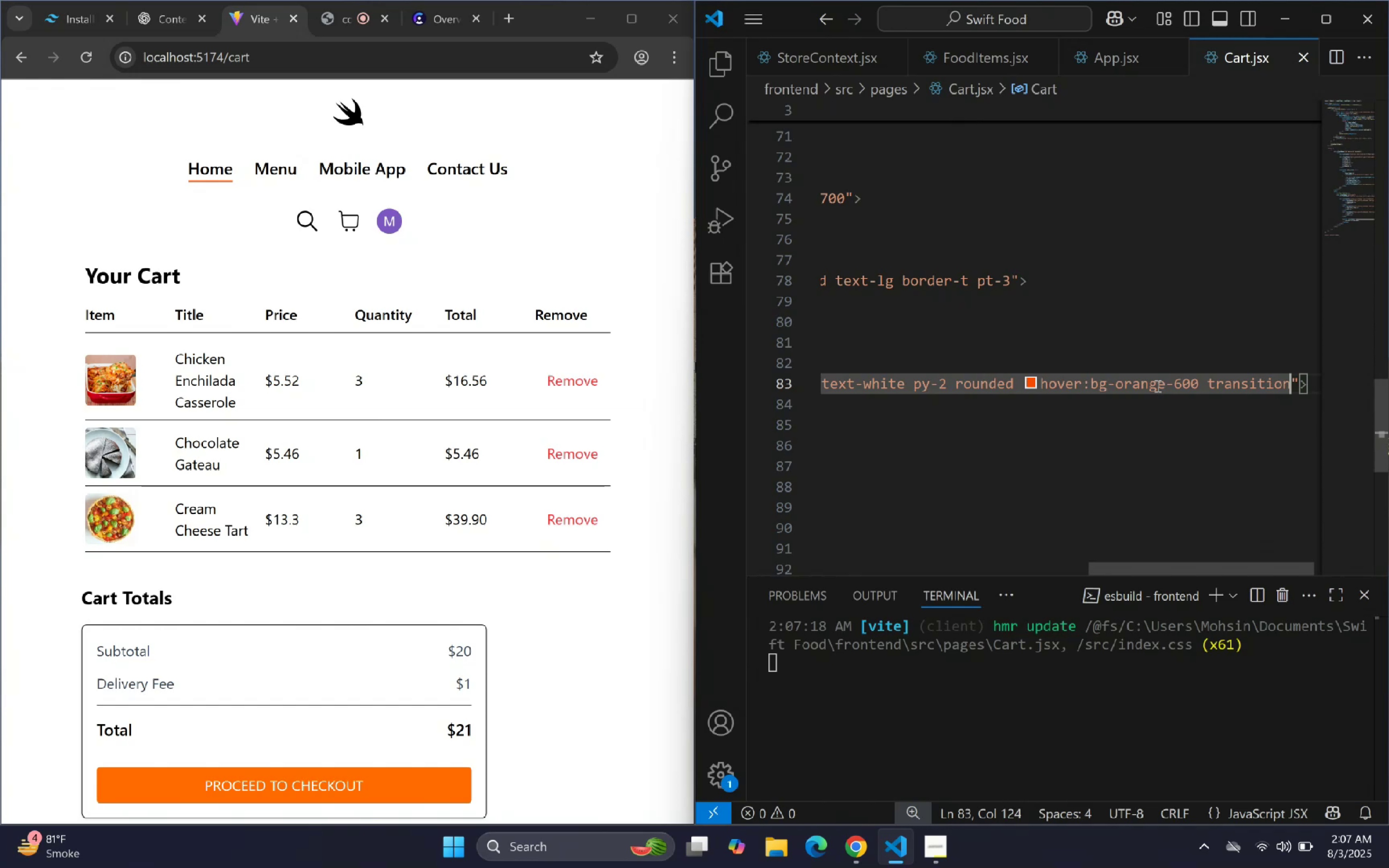 
type(a)
key(Backspace)
type(-al)
key(Backspace)
key(Backspace)
key(Backspace)
 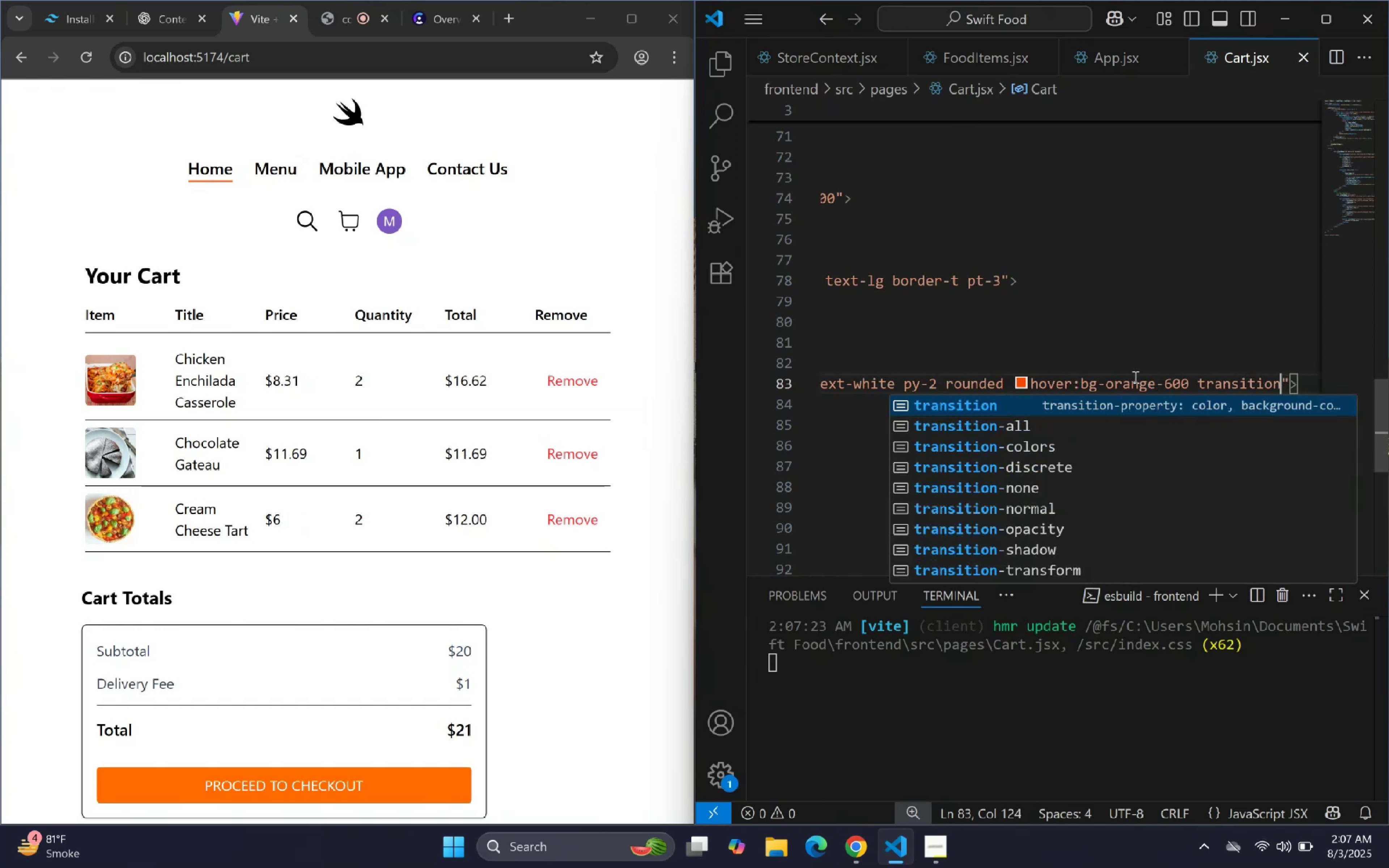 
left_click([1084, 427])
 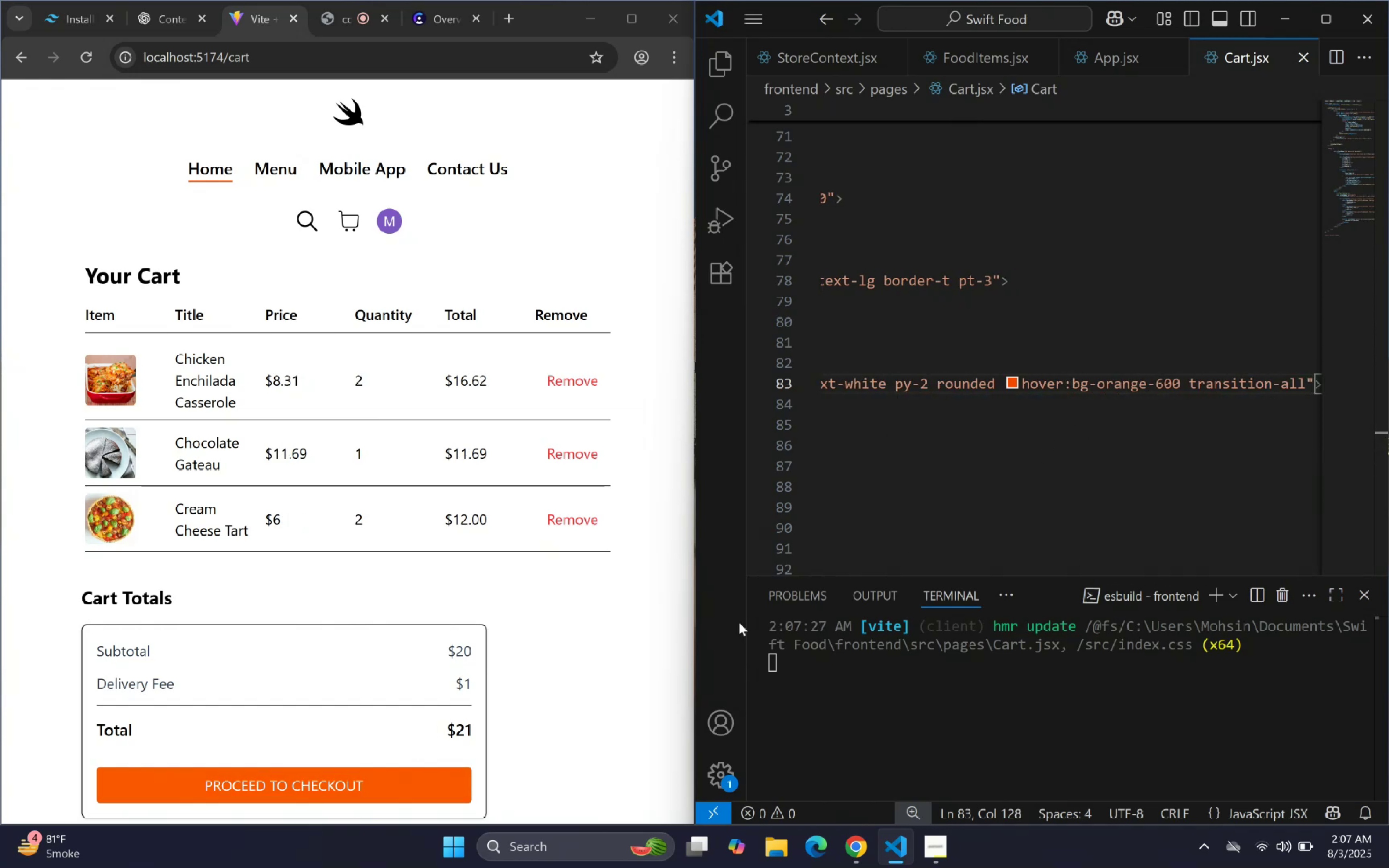 
type( curs)
 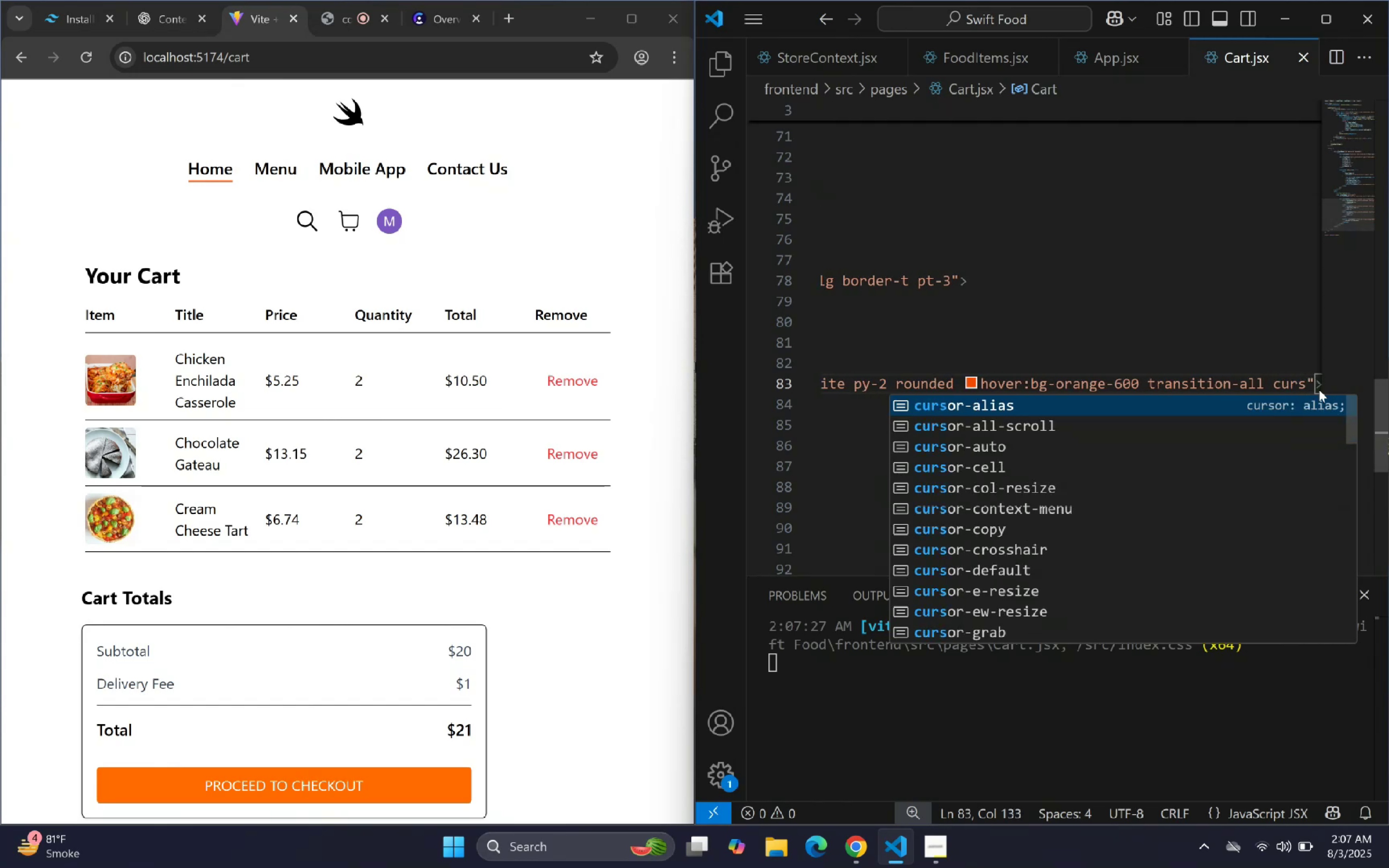 
key(ArrowDown)
 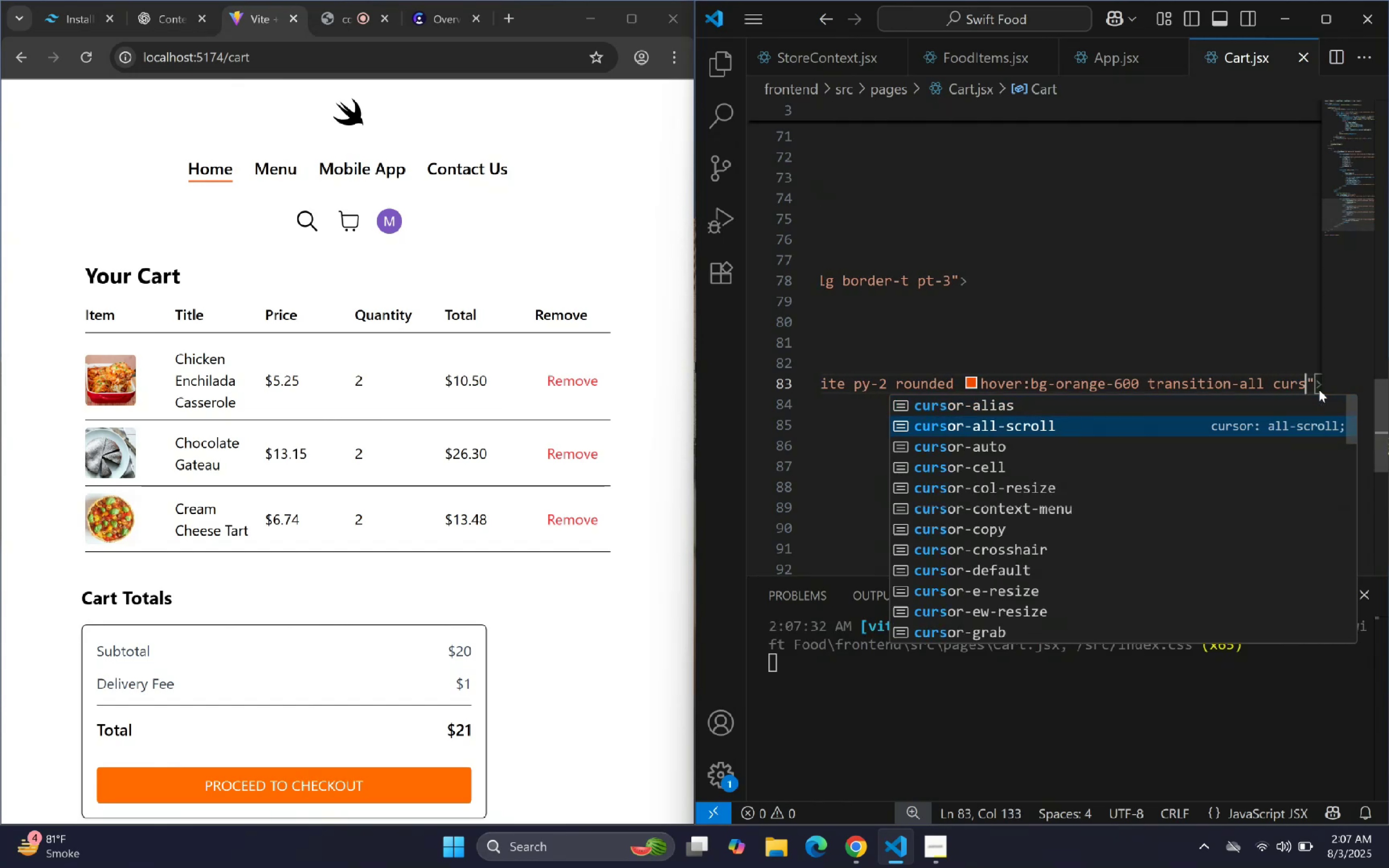 
type(or-[)
key(Backspace)
key(Backspace)
type(-po)
 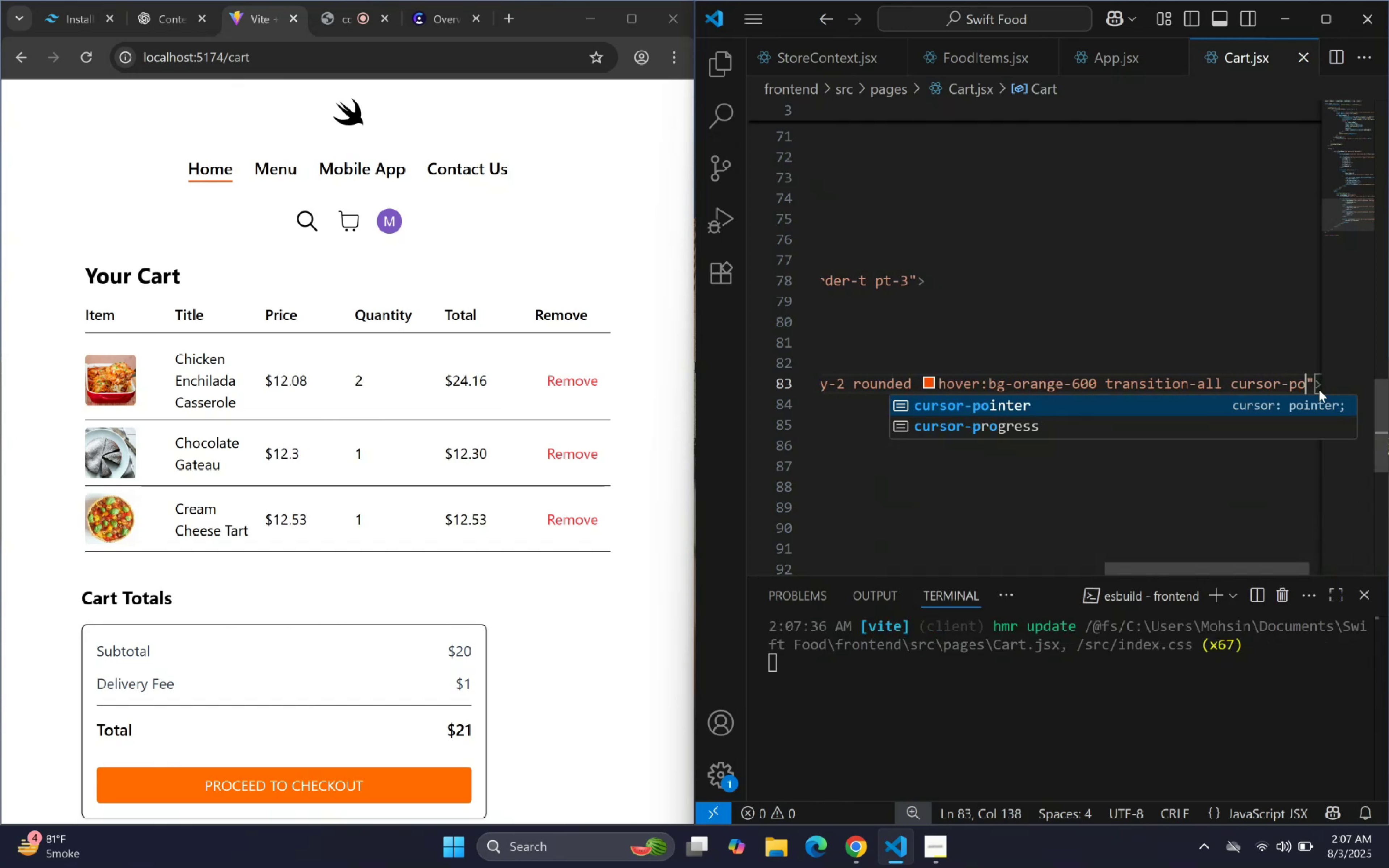 
key(Enter)
 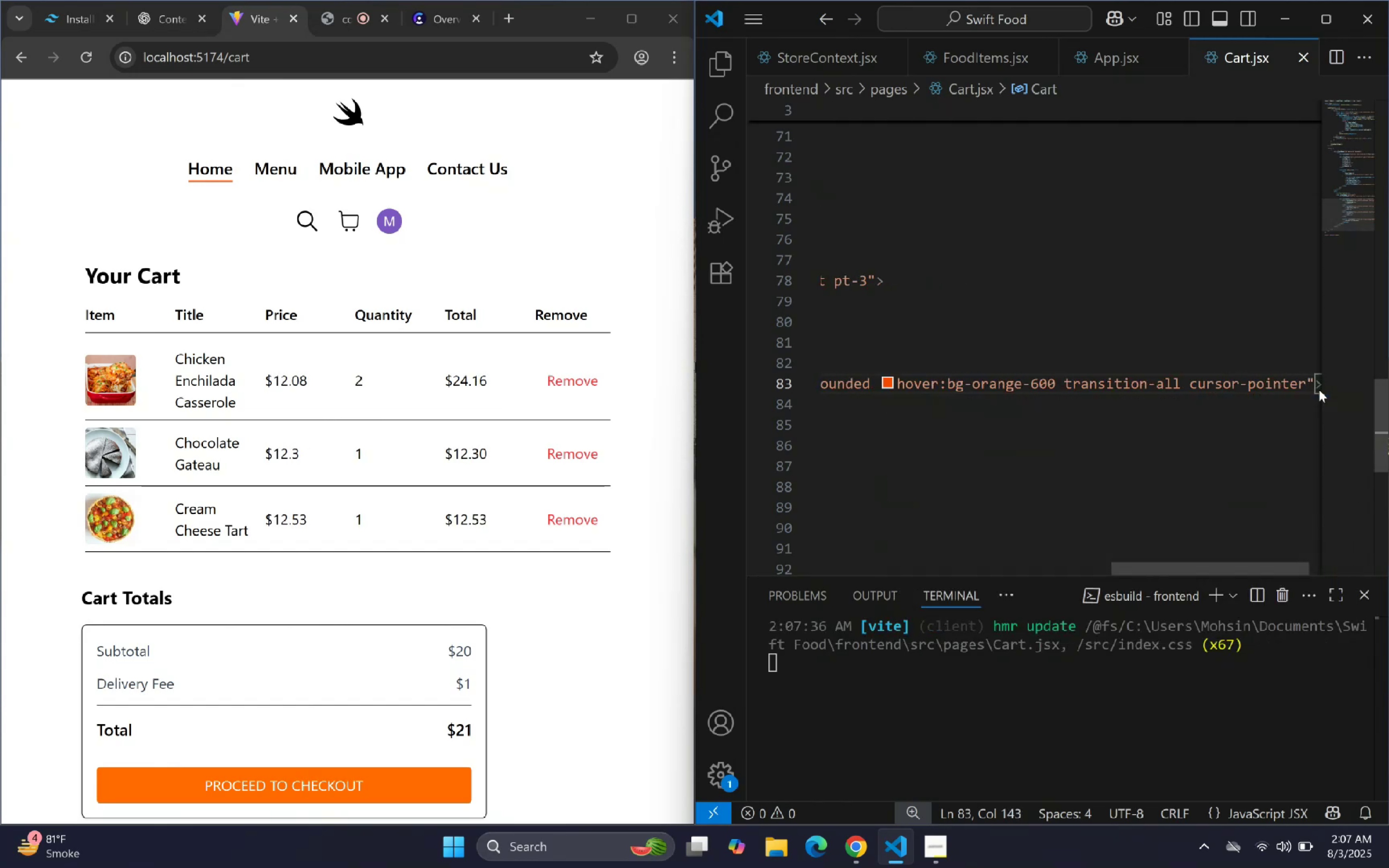 
key(Alt+Z)
 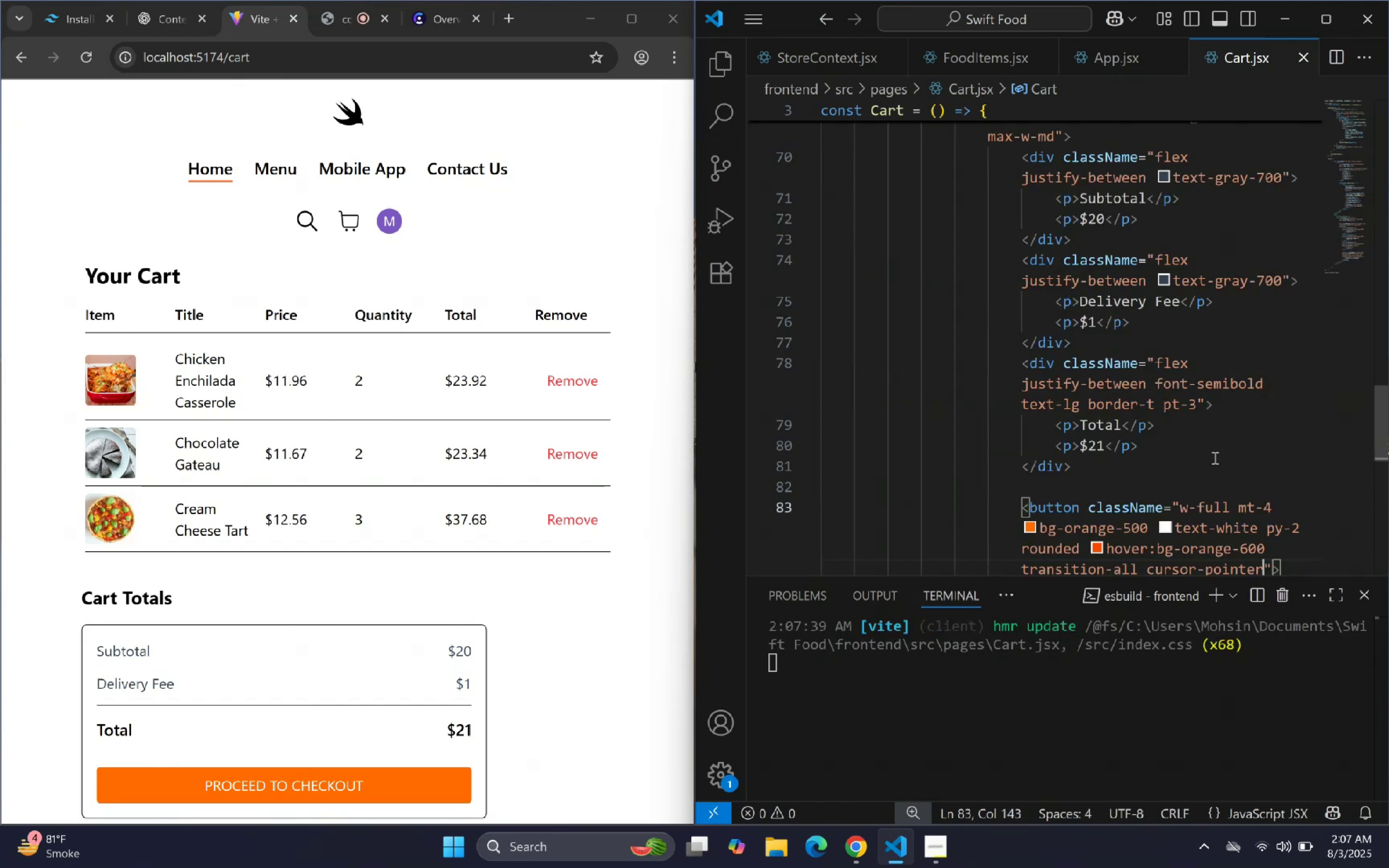 
scroll: coordinate [1108, 381], scroll_direction: down, amount: 14.0
 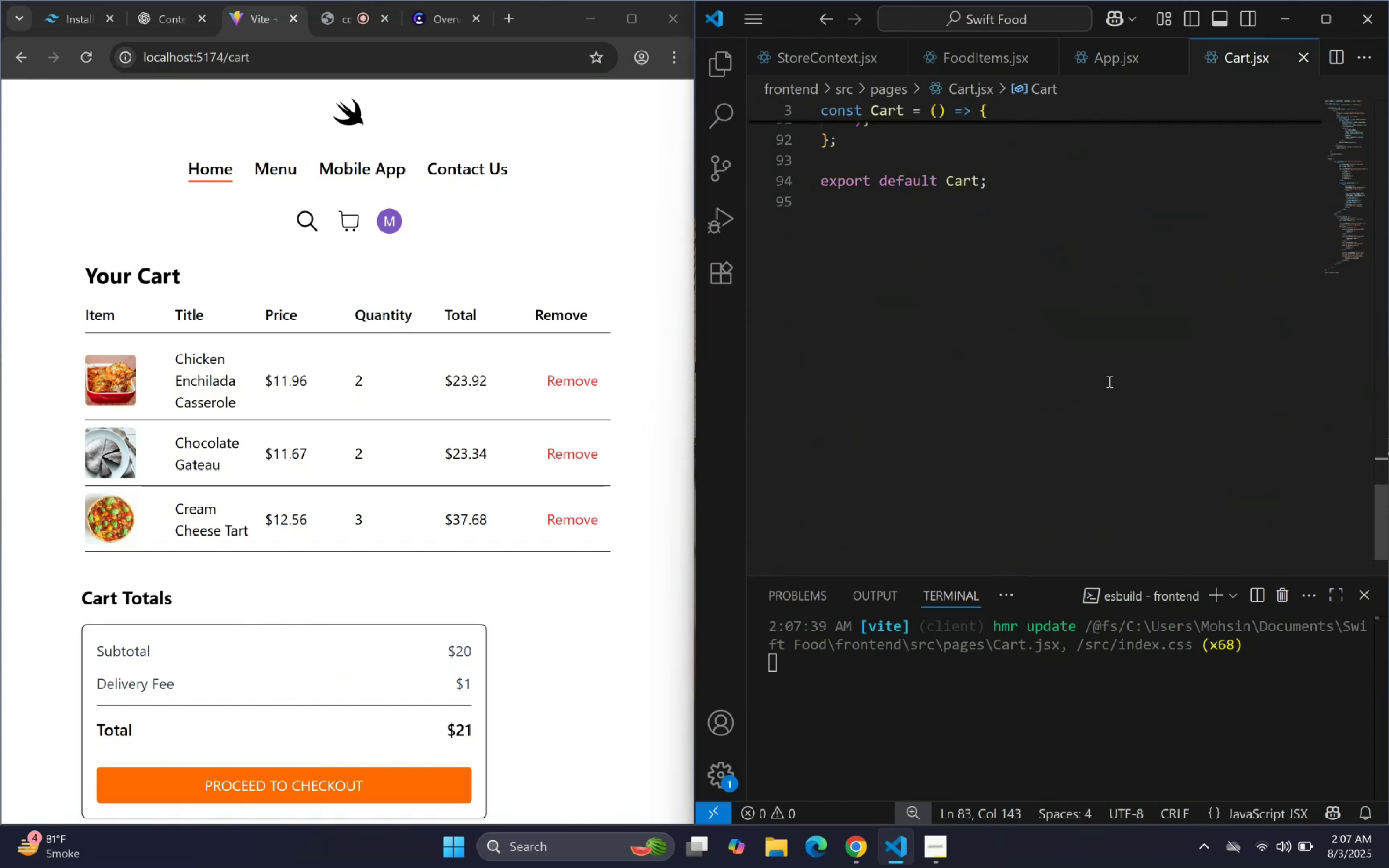 
scroll: coordinate [1033, 363], scroll_direction: up, amount: 56.0
 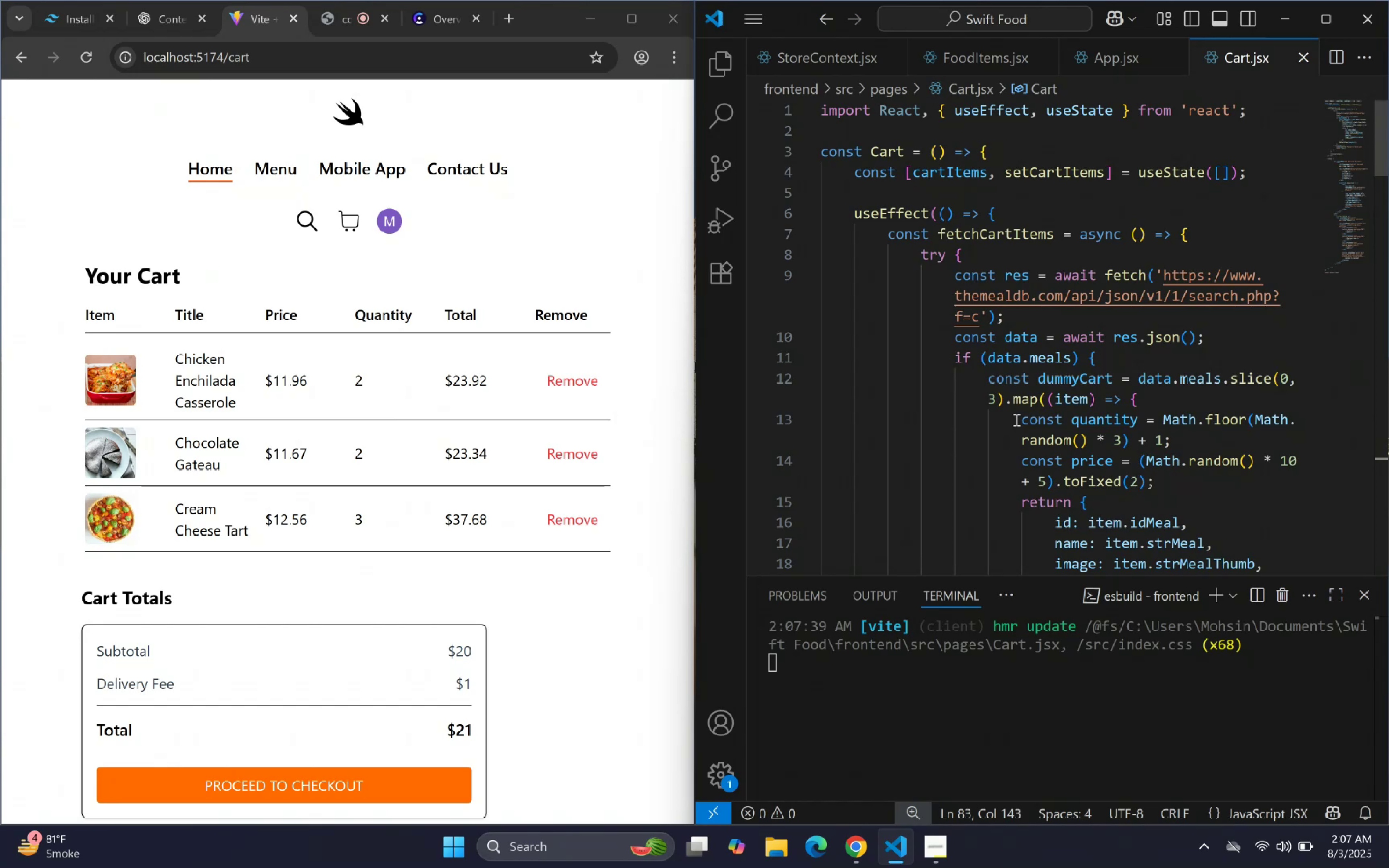 
scroll: coordinate [1019, 419], scroll_direction: down, amount: 5.0
 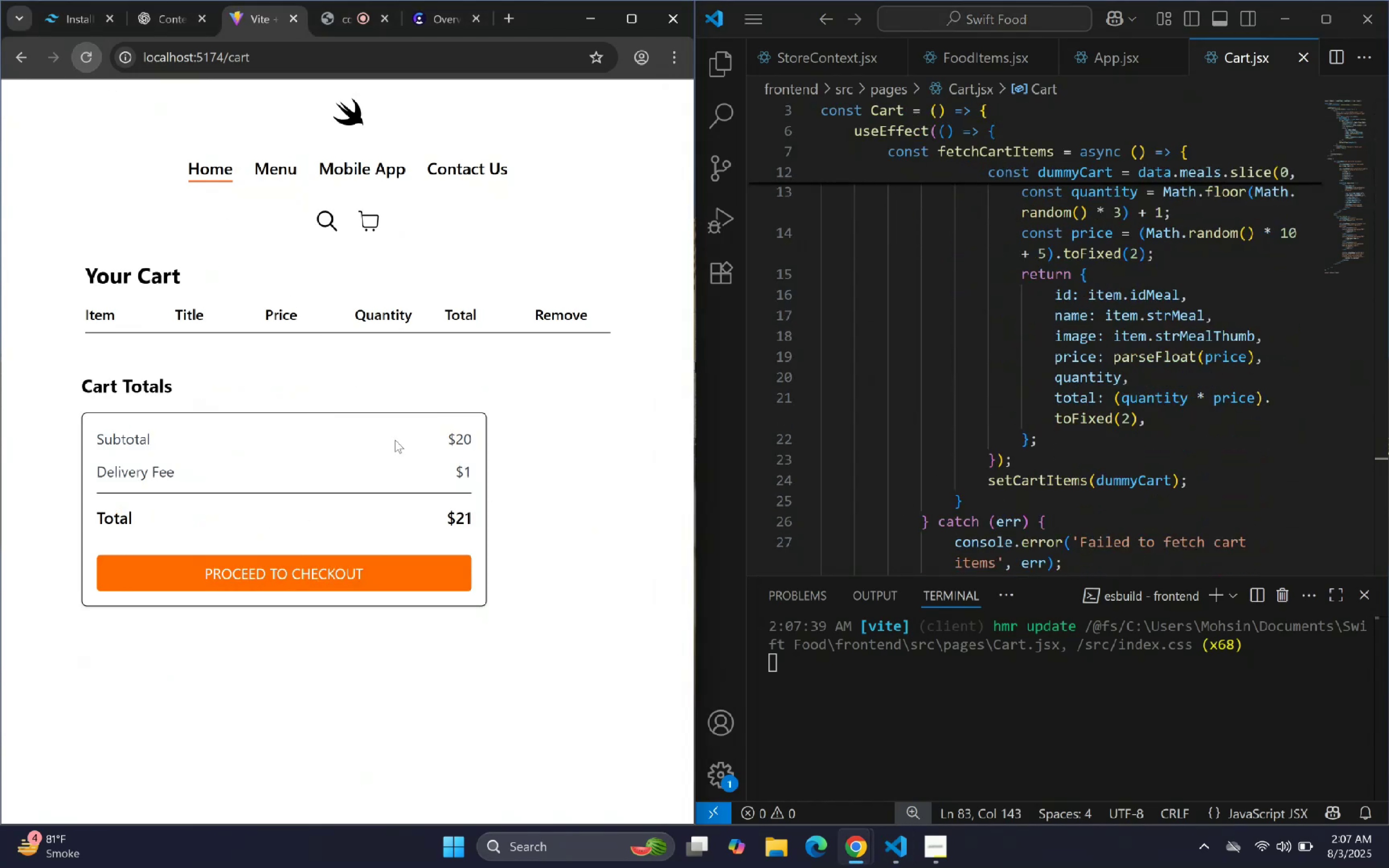 
wait(7.02)
 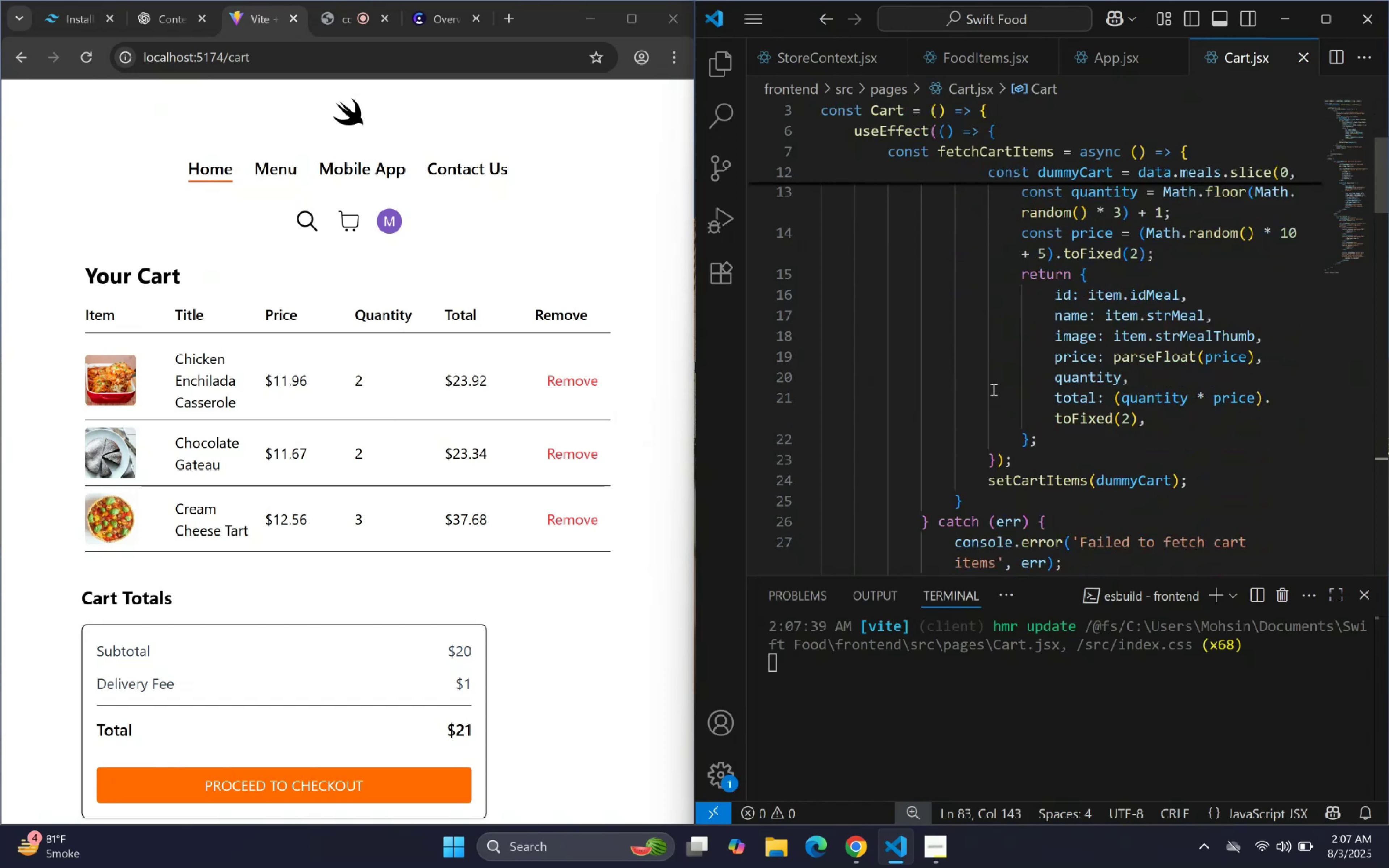 
left_click([88, 63])
 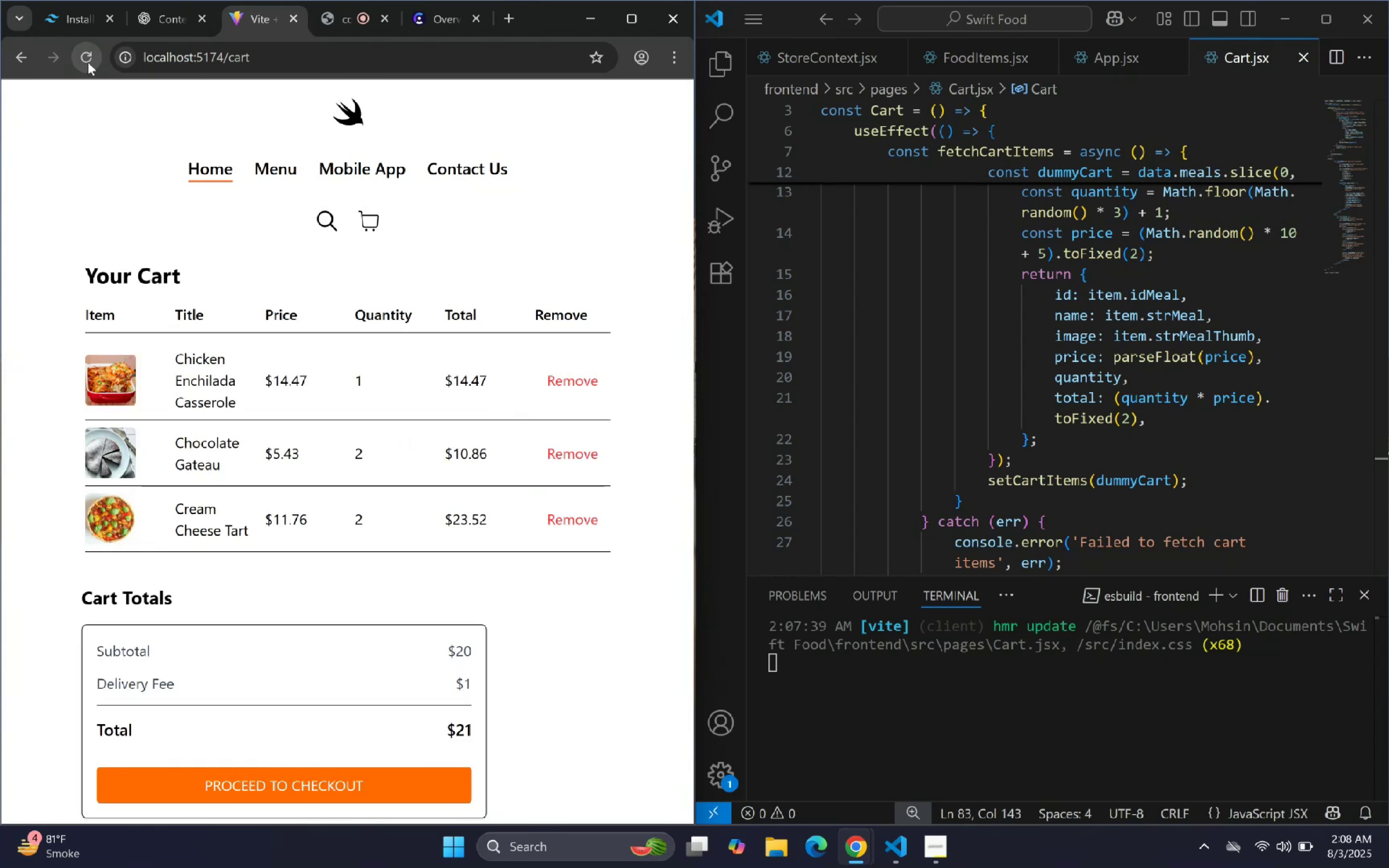 
left_click([88, 62])
 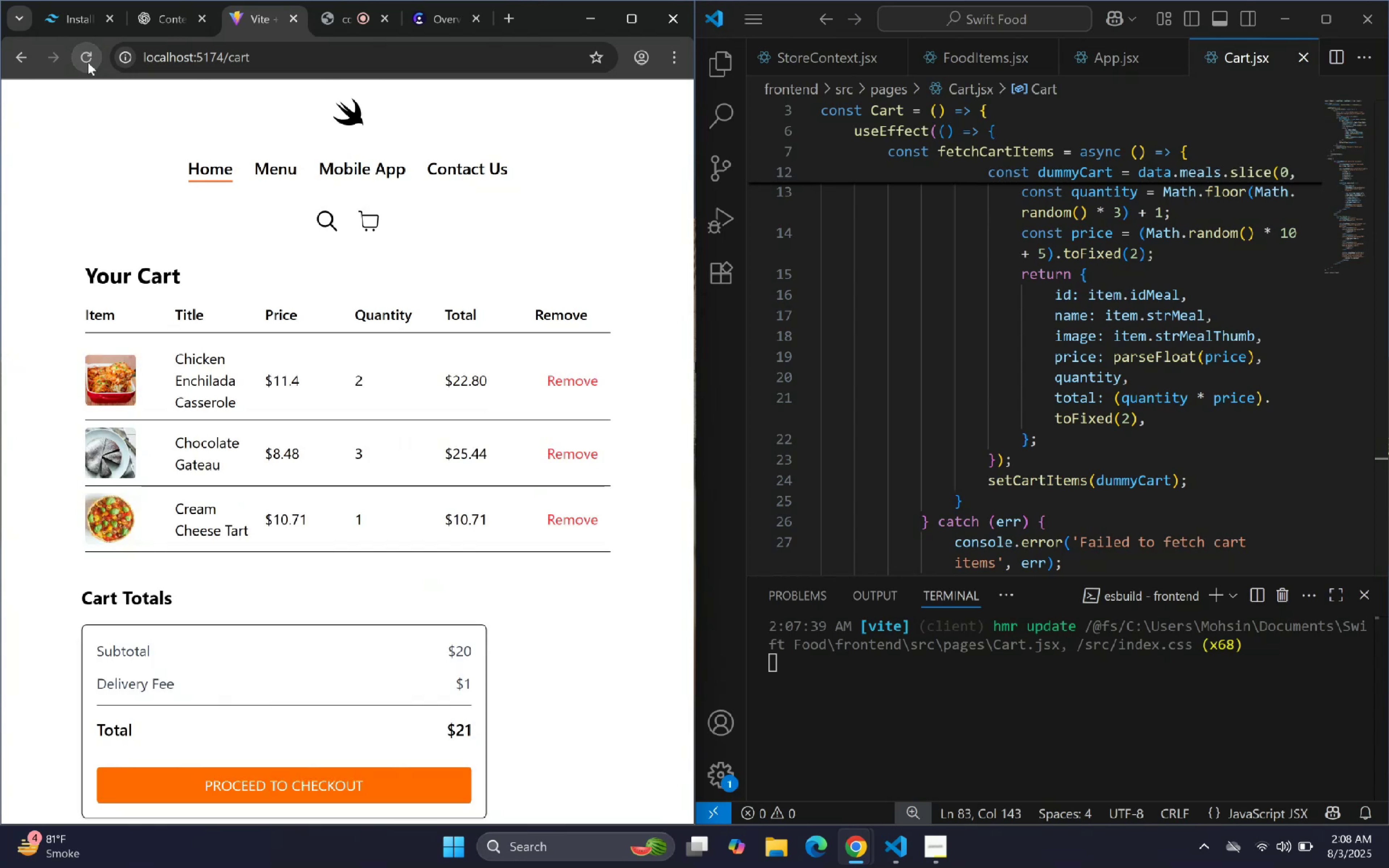 
scroll: coordinate [1130, 386], scroll_direction: up, amount: 10.0
 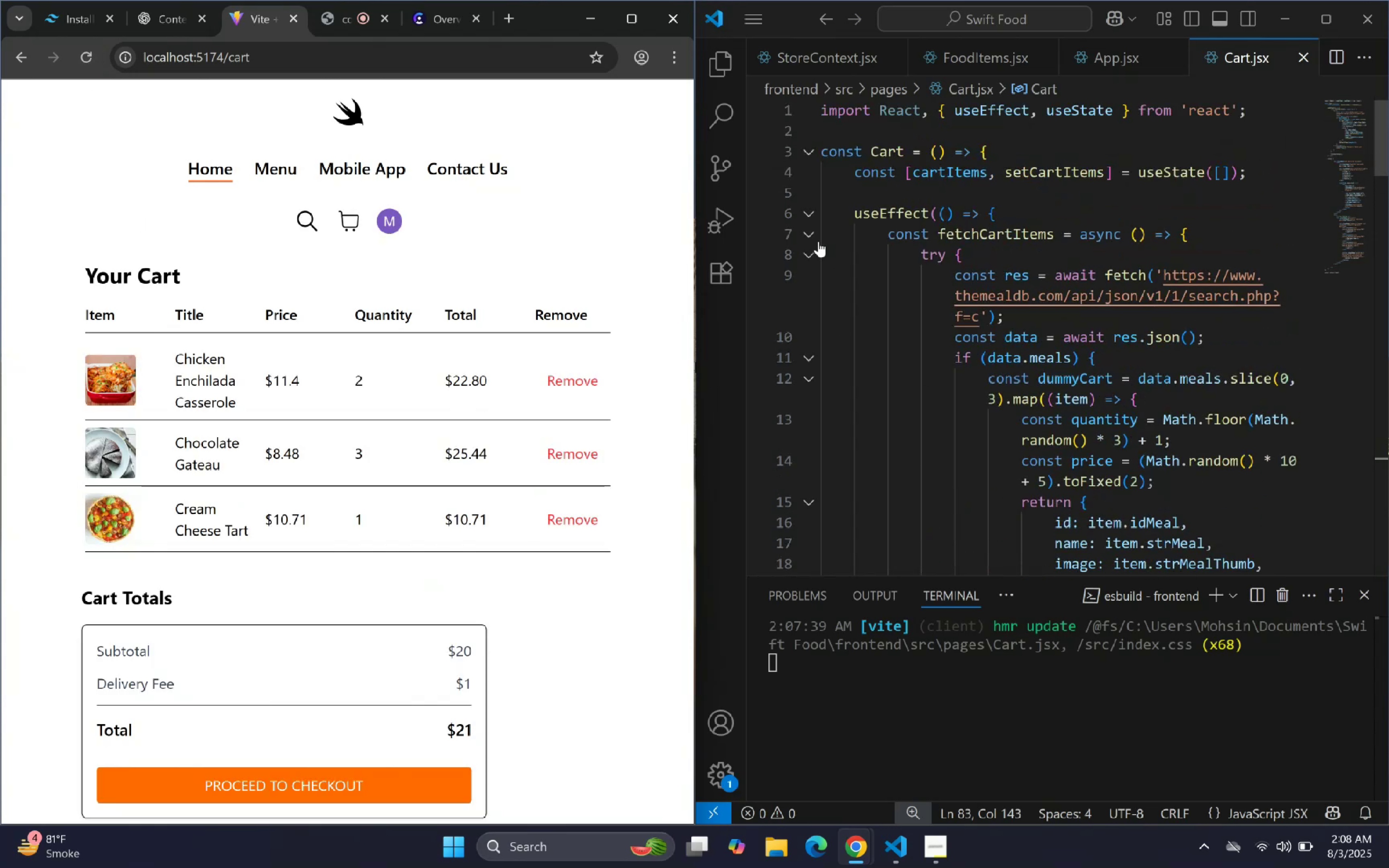 
left_click([814, 237])
 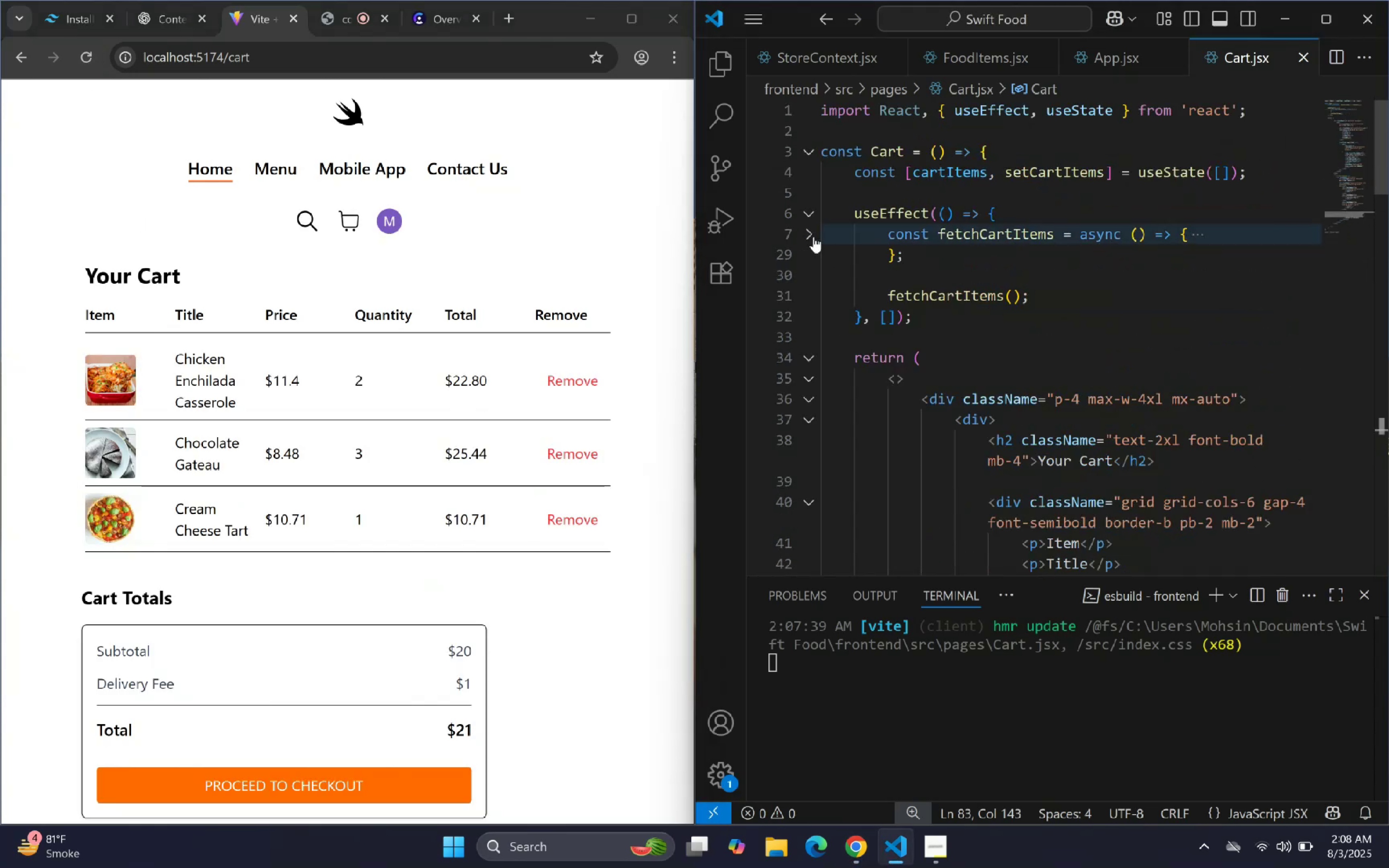 
left_click([814, 237])
 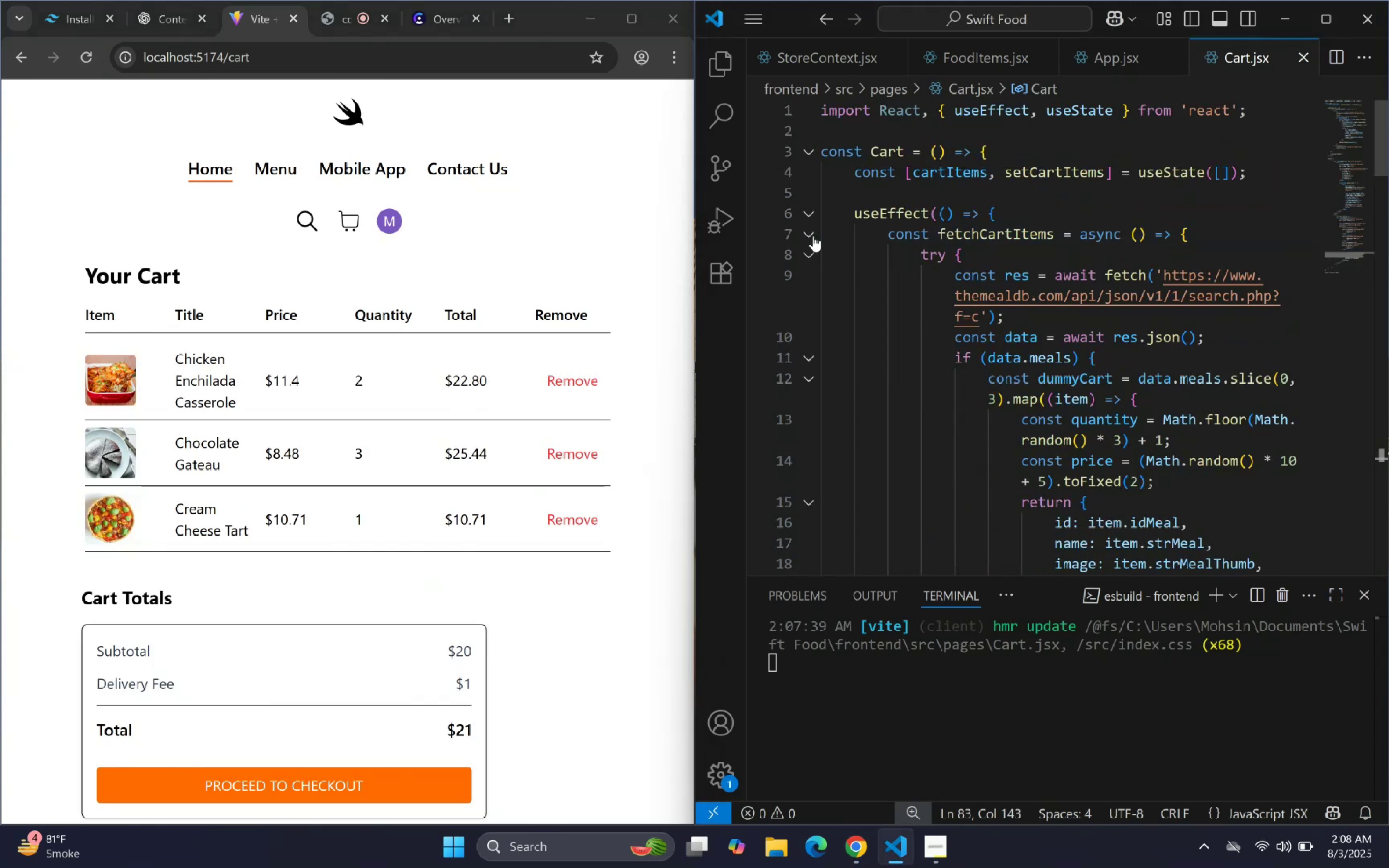 
scroll: coordinate [1110, 444], scroll_direction: down, amount: 30.0
 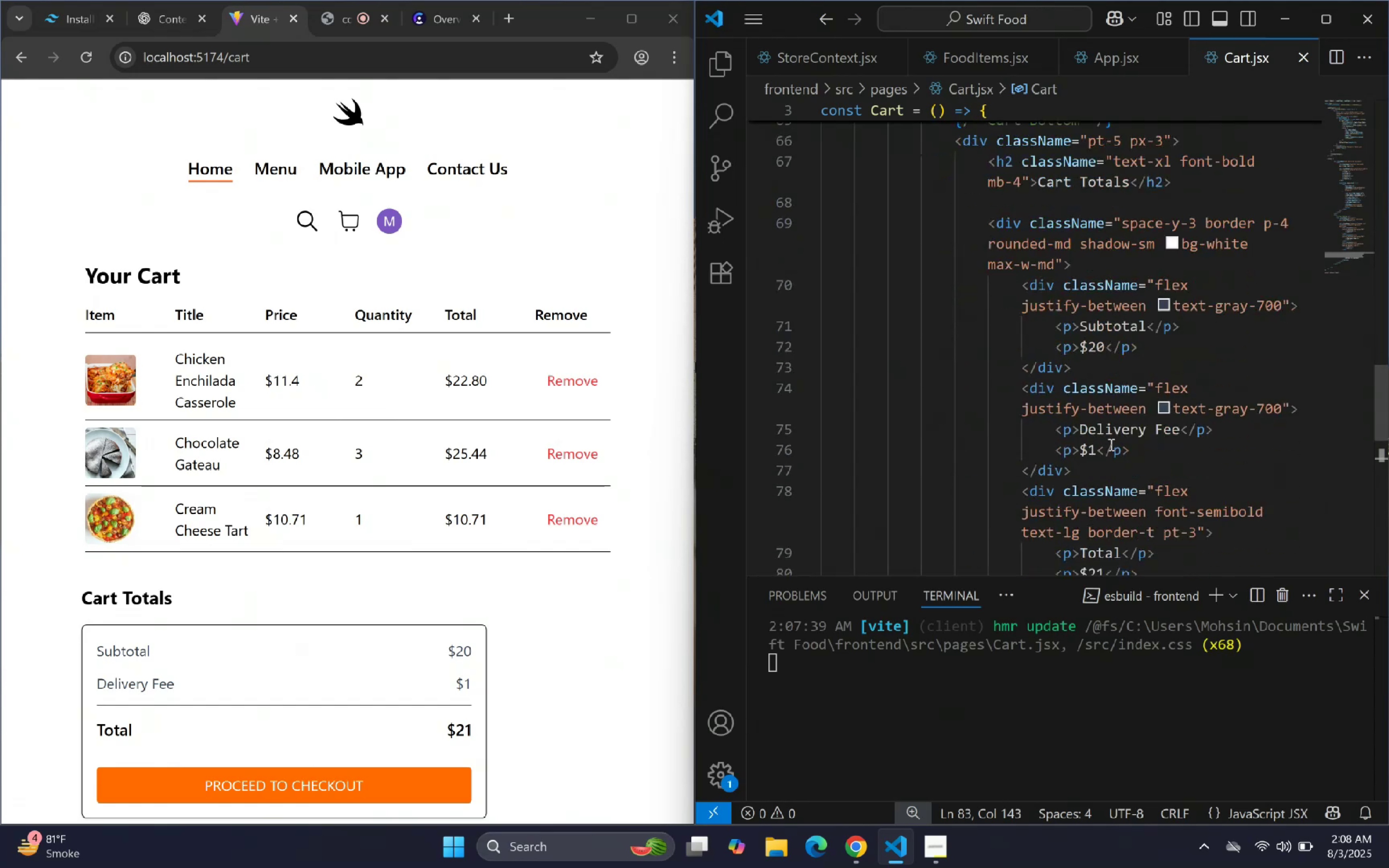 
scroll: coordinate [1109, 440], scroll_direction: up, amount: 14.0
 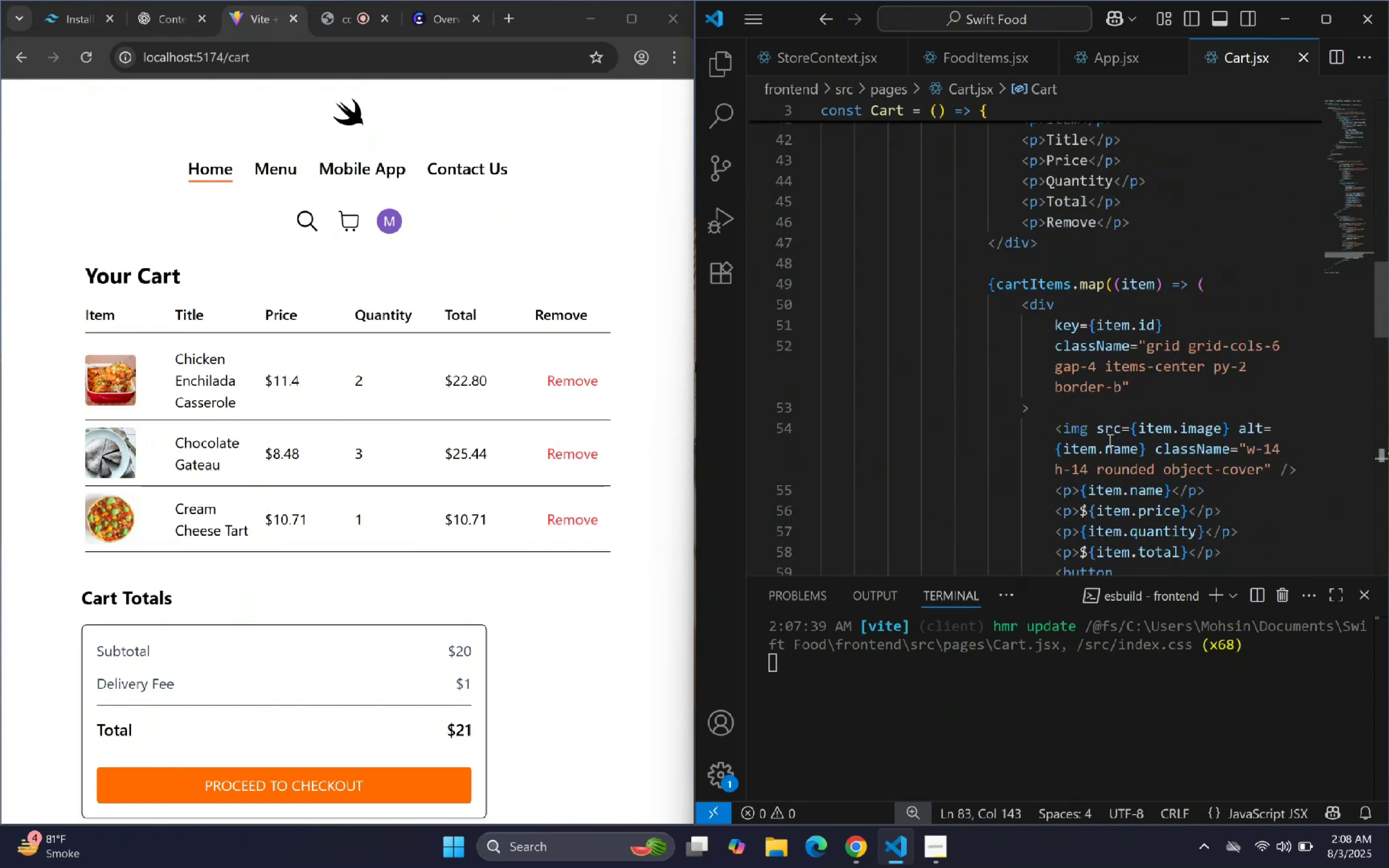 
scroll: coordinate [1106, 439], scroll_direction: down, amount: 4.0
 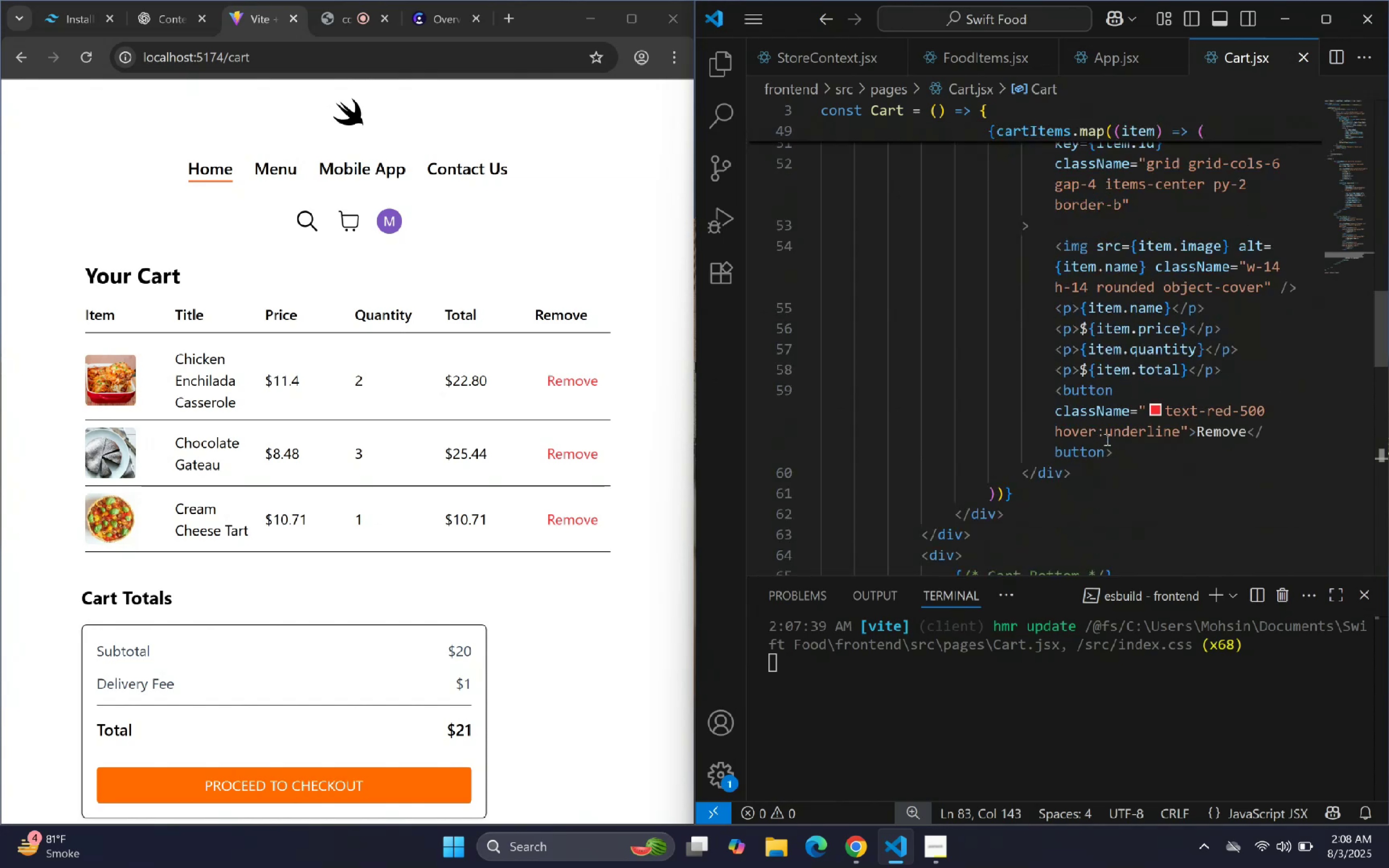 
scroll: coordinate [1104, 430], scroll_direction: up, amount: 28.0
 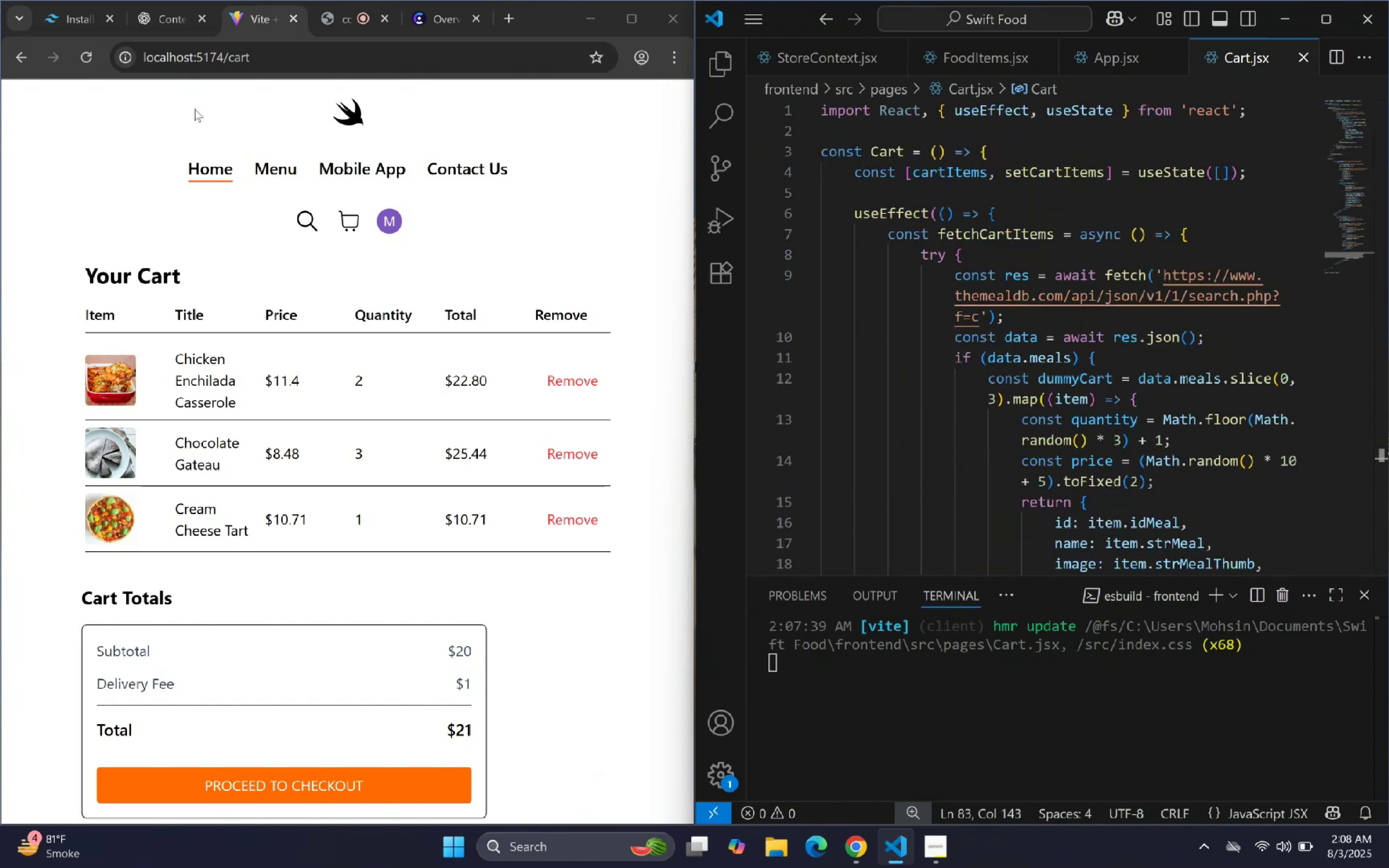 
wait(5.51)
 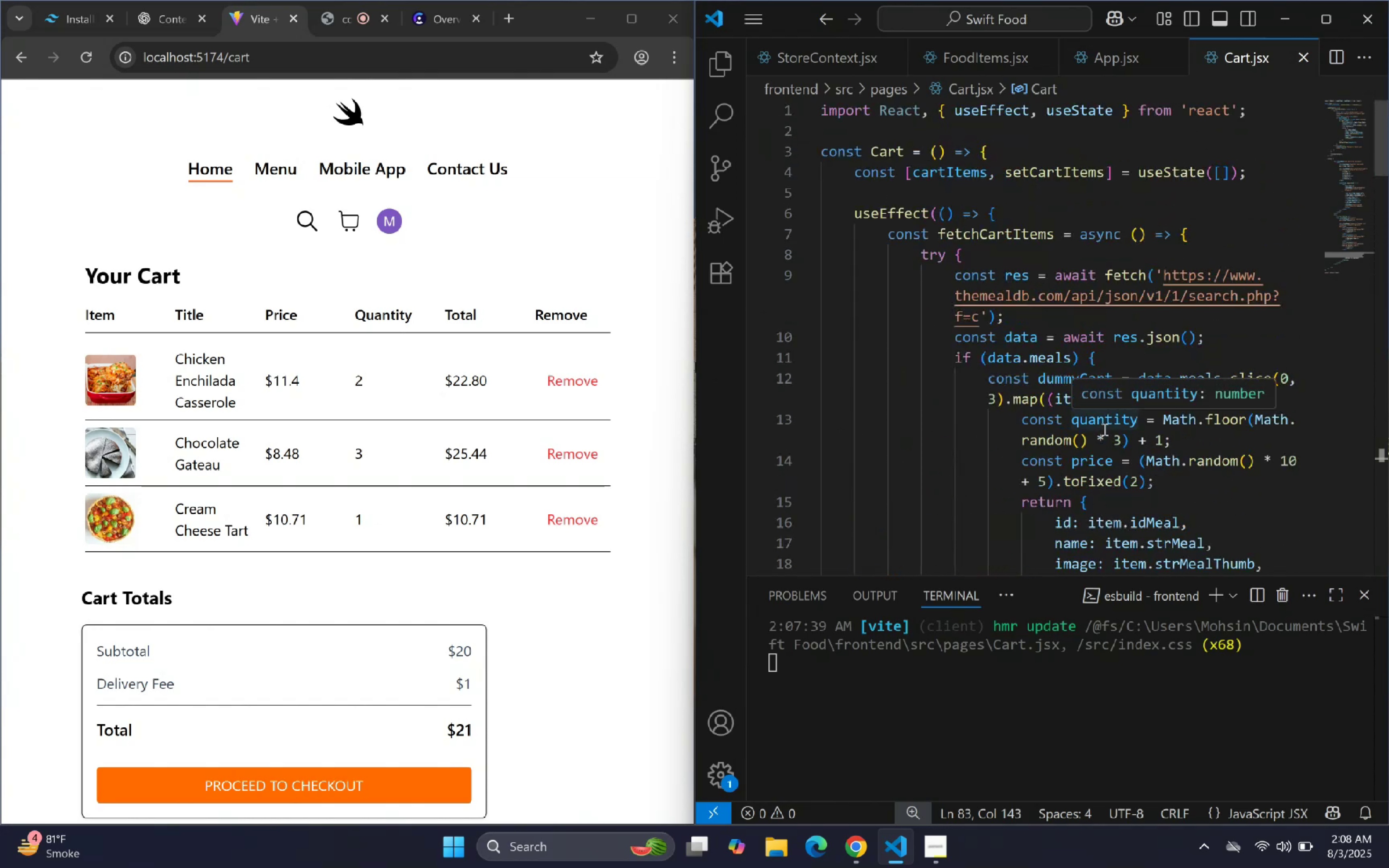 
left_click([813, 235])
 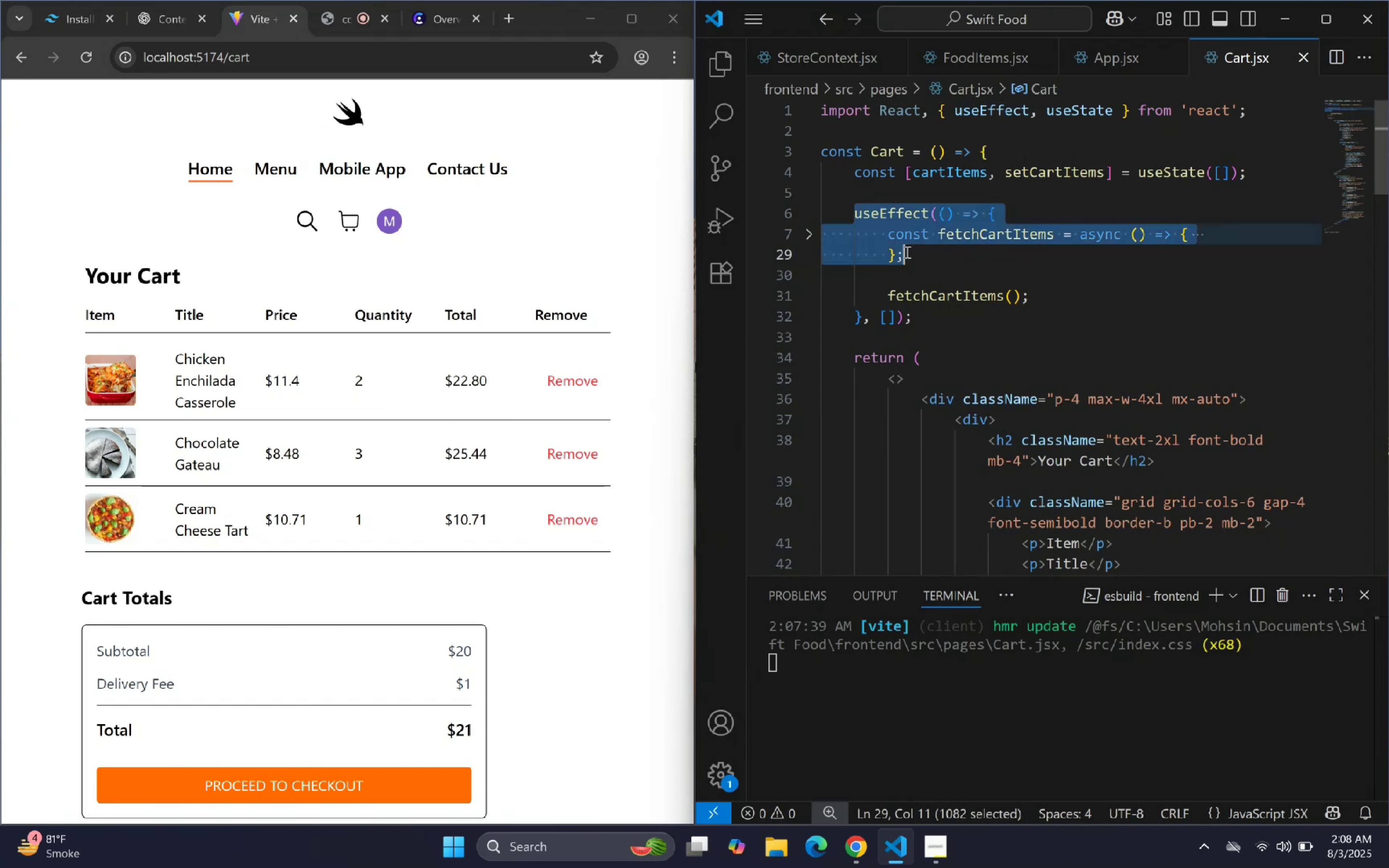 
key(Control+C)
 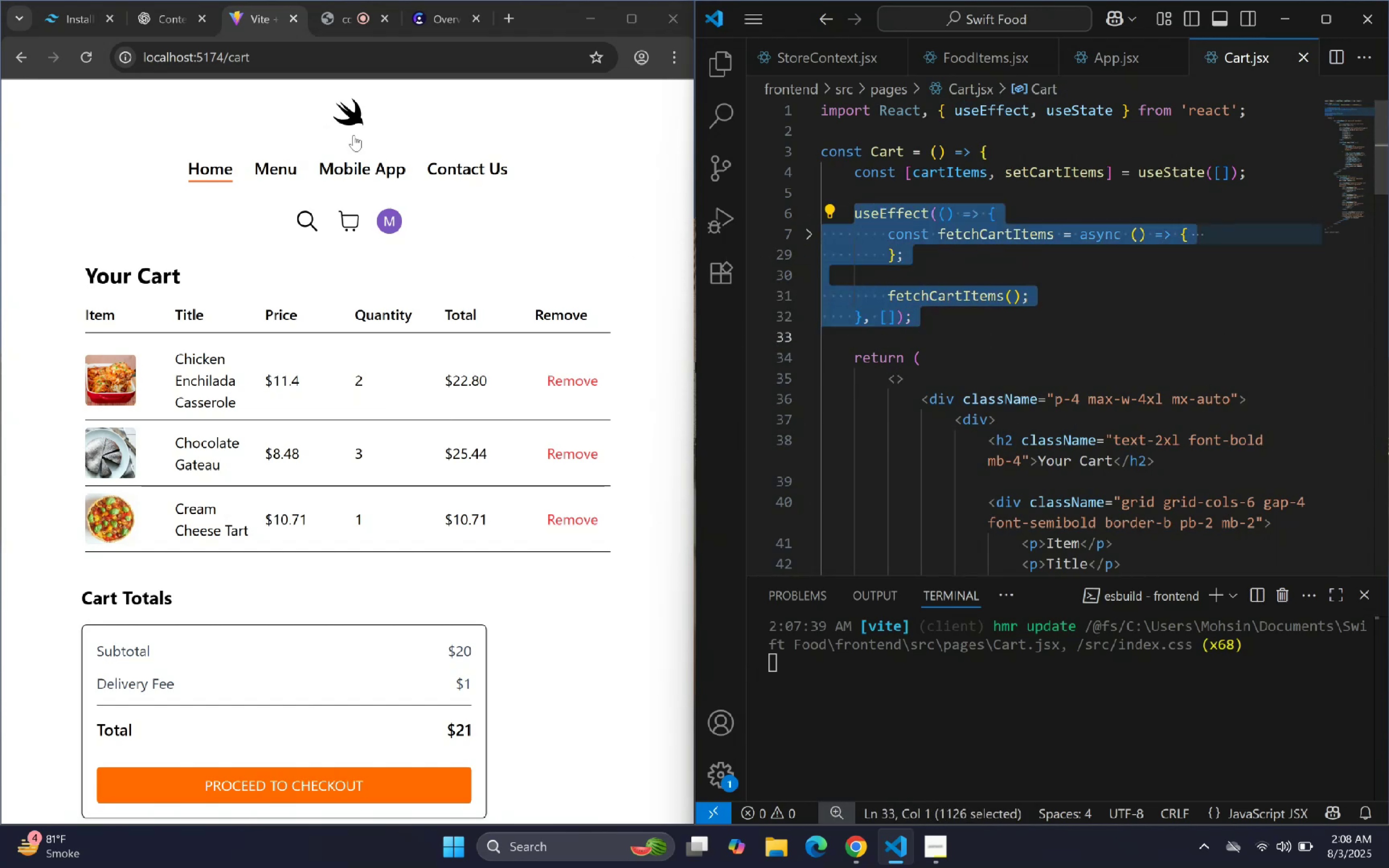 
key(Control+C)
 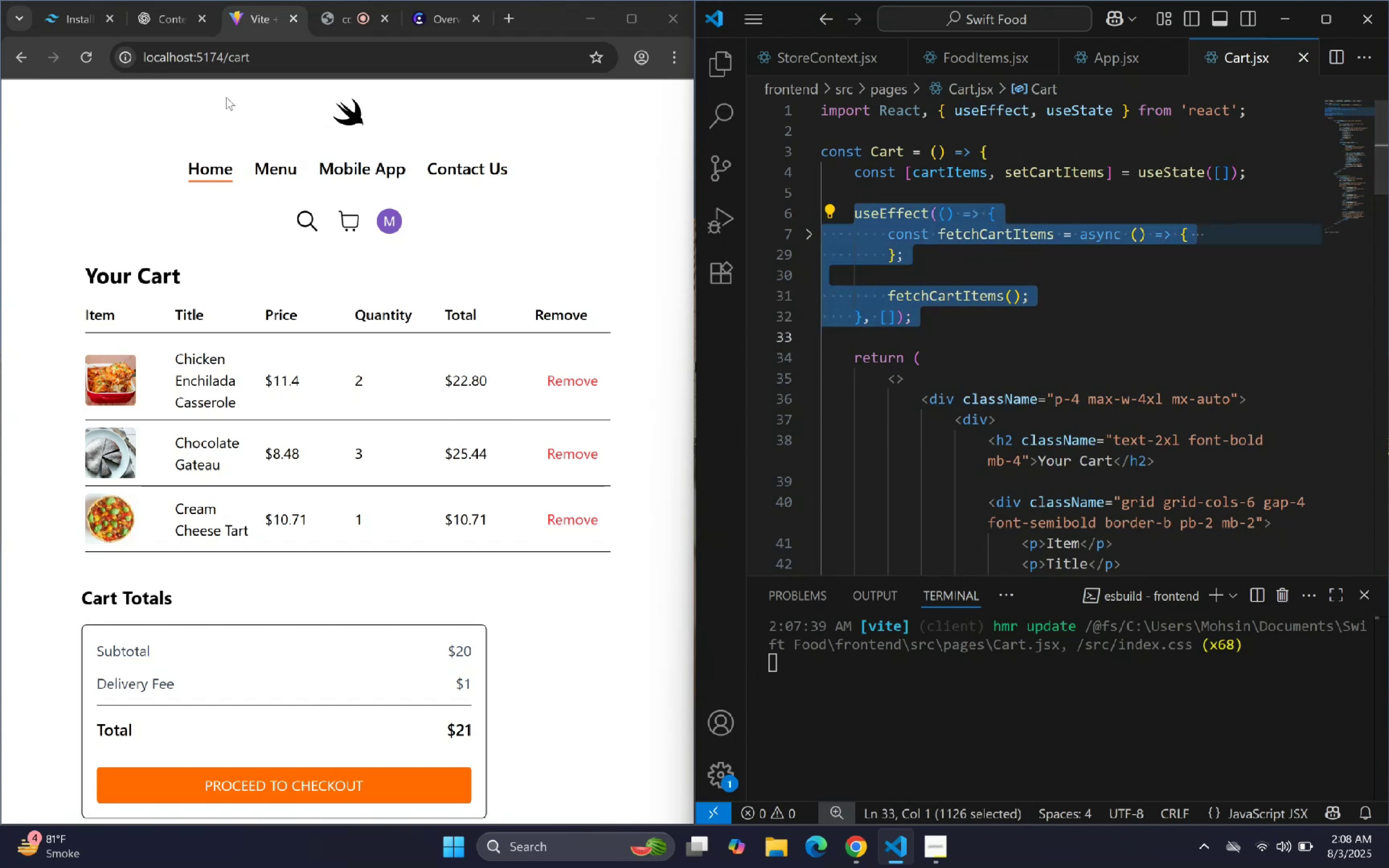 
key(Control+C)
 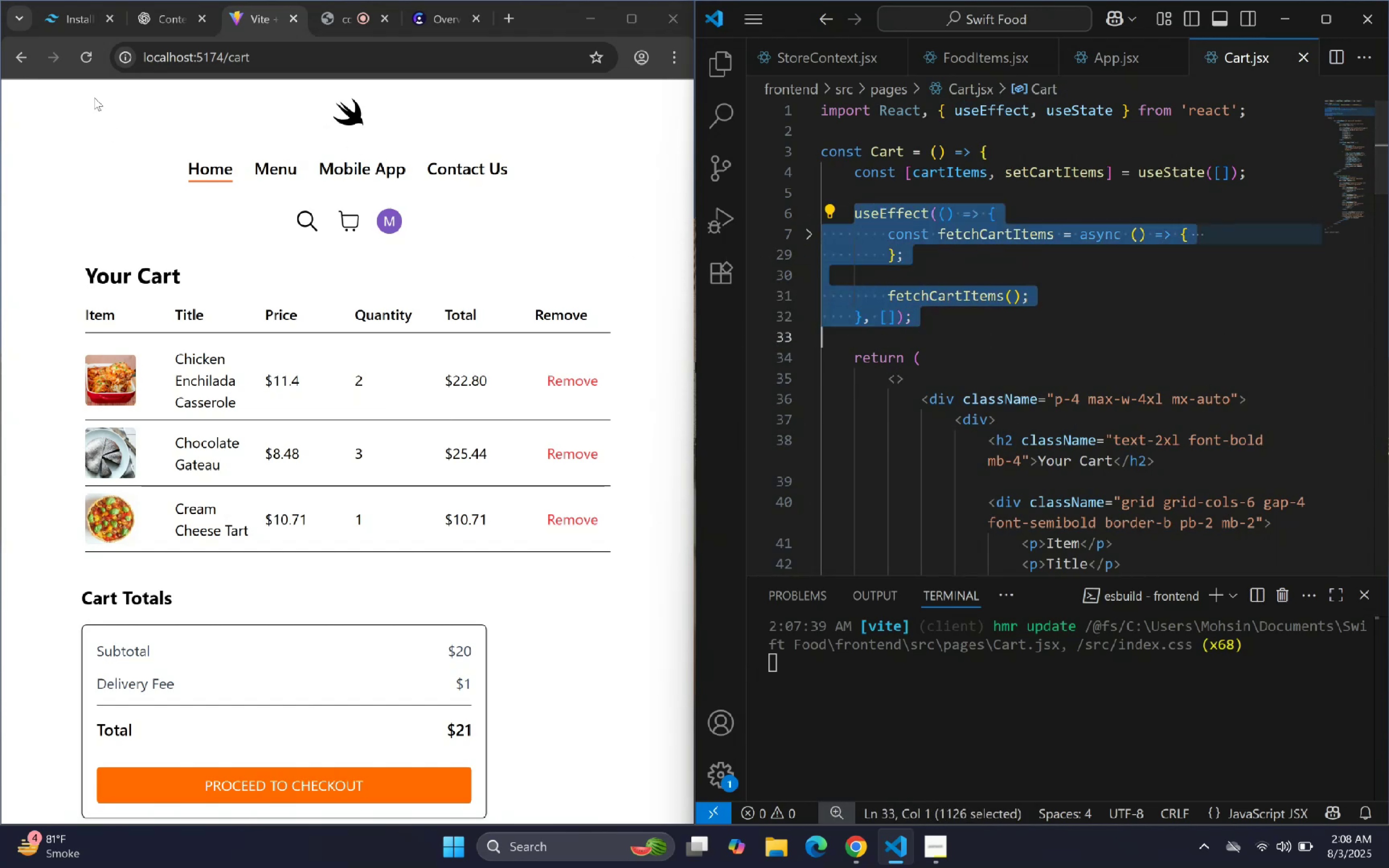 
key(Control+C)
 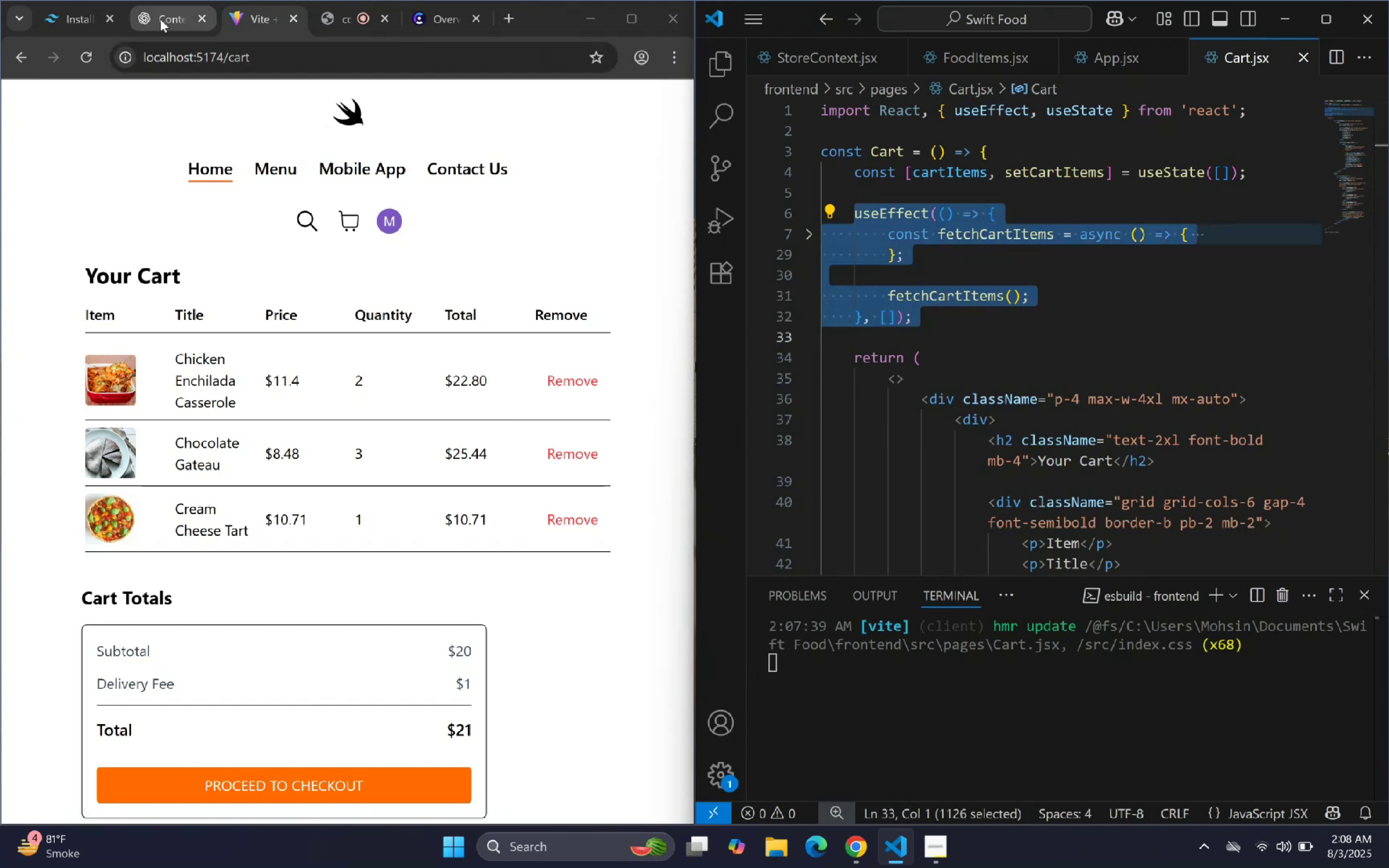 
scroll: coordinate [283, 618], scroll_direction: down, amount: 11.0
 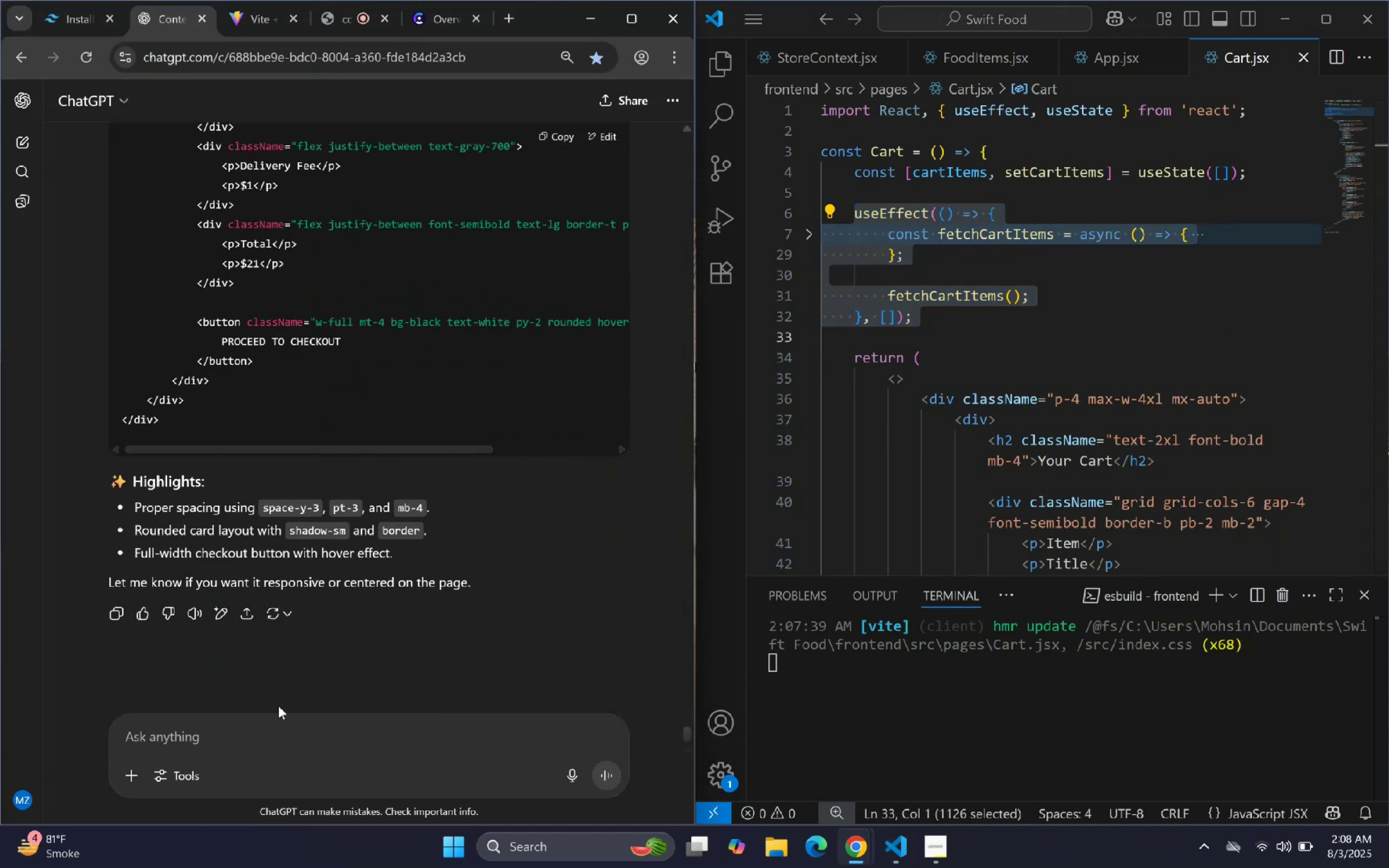 
left_click([266, 740])
 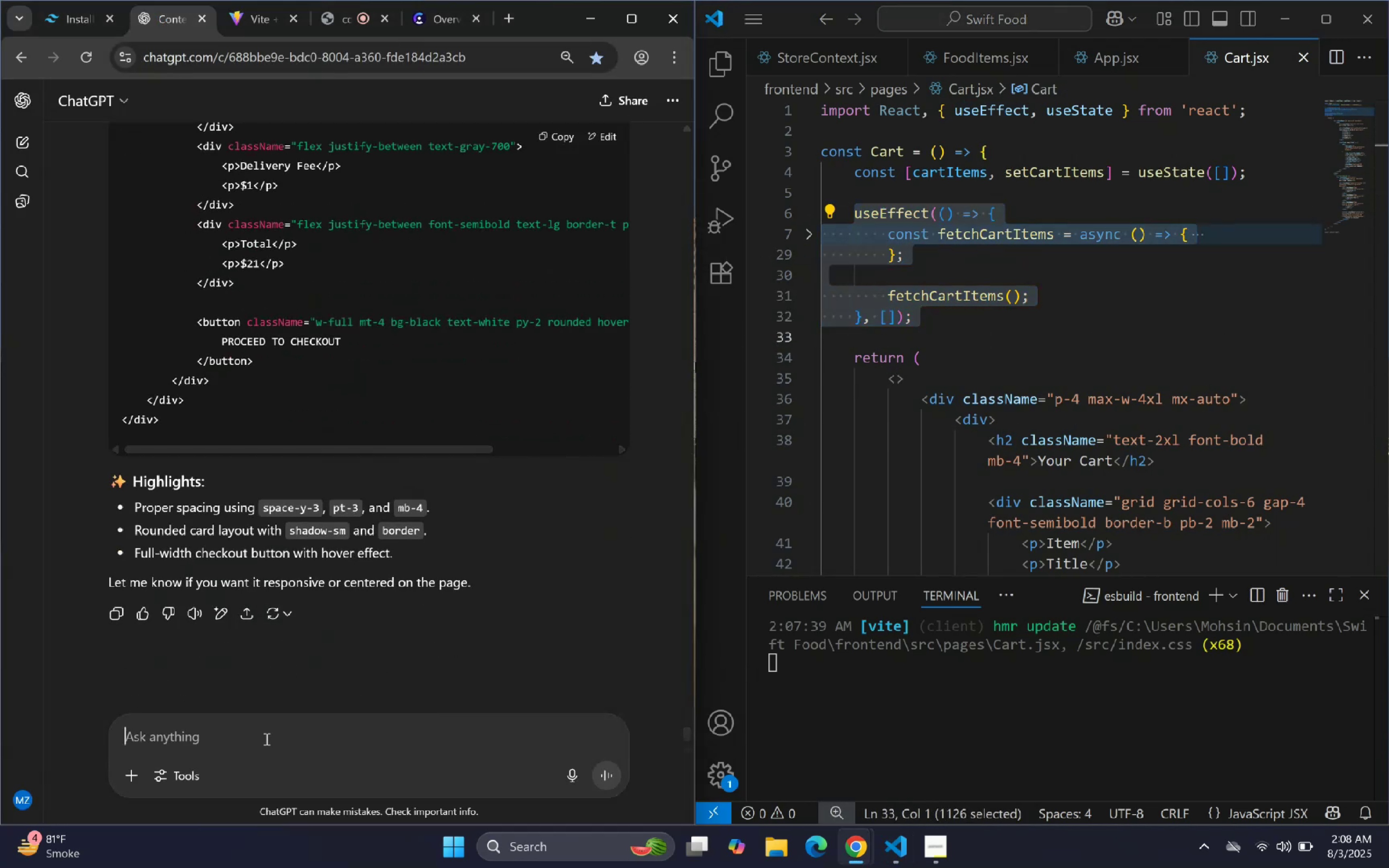 
type(What of )
key(Backspace)
key(Backspace)
type(i)
key(Backspace)
key(Backspace)
type(if we only g)
key(Backspace)
type(ftetch image or name the )
 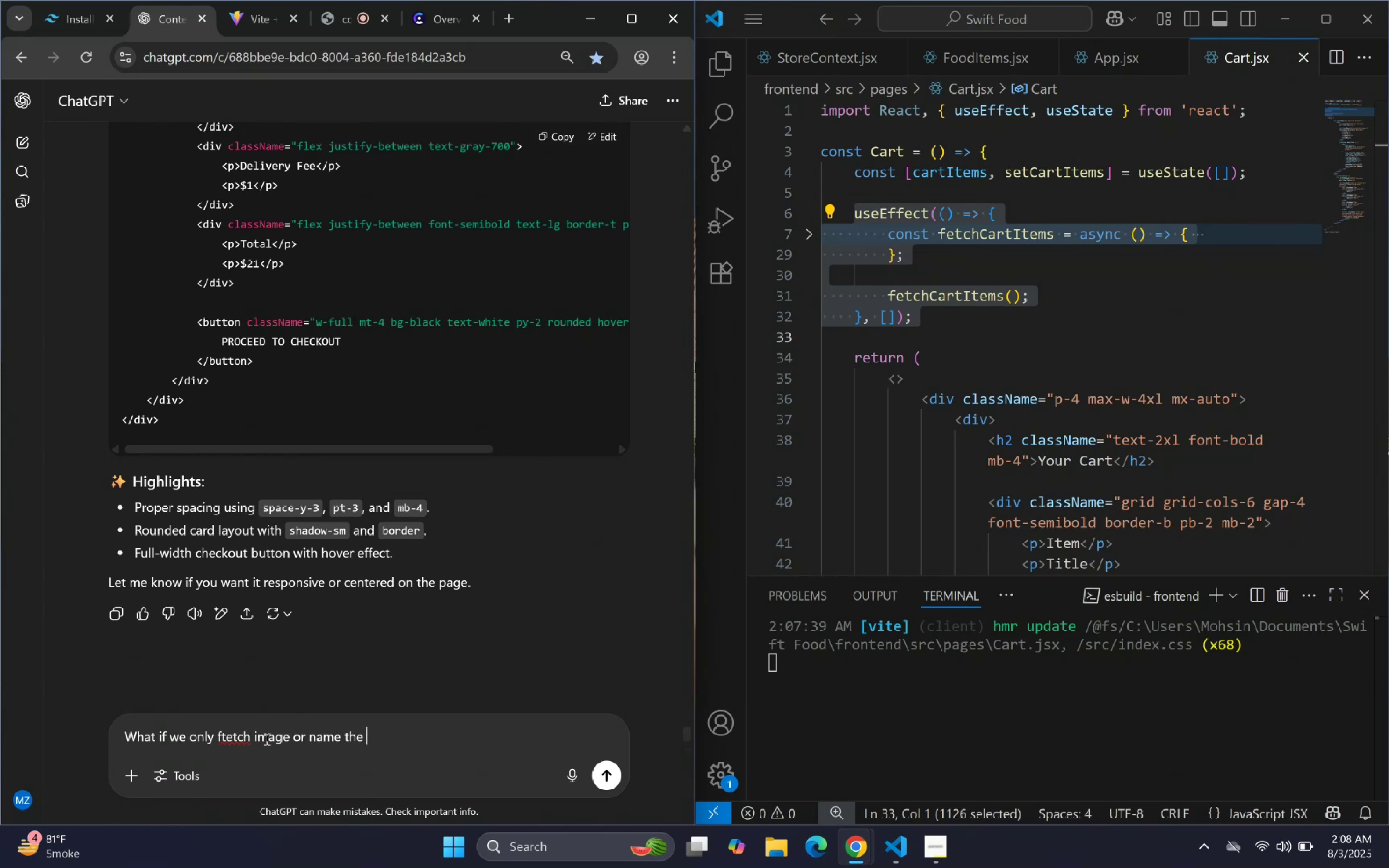 
key(ArrowLeft)
 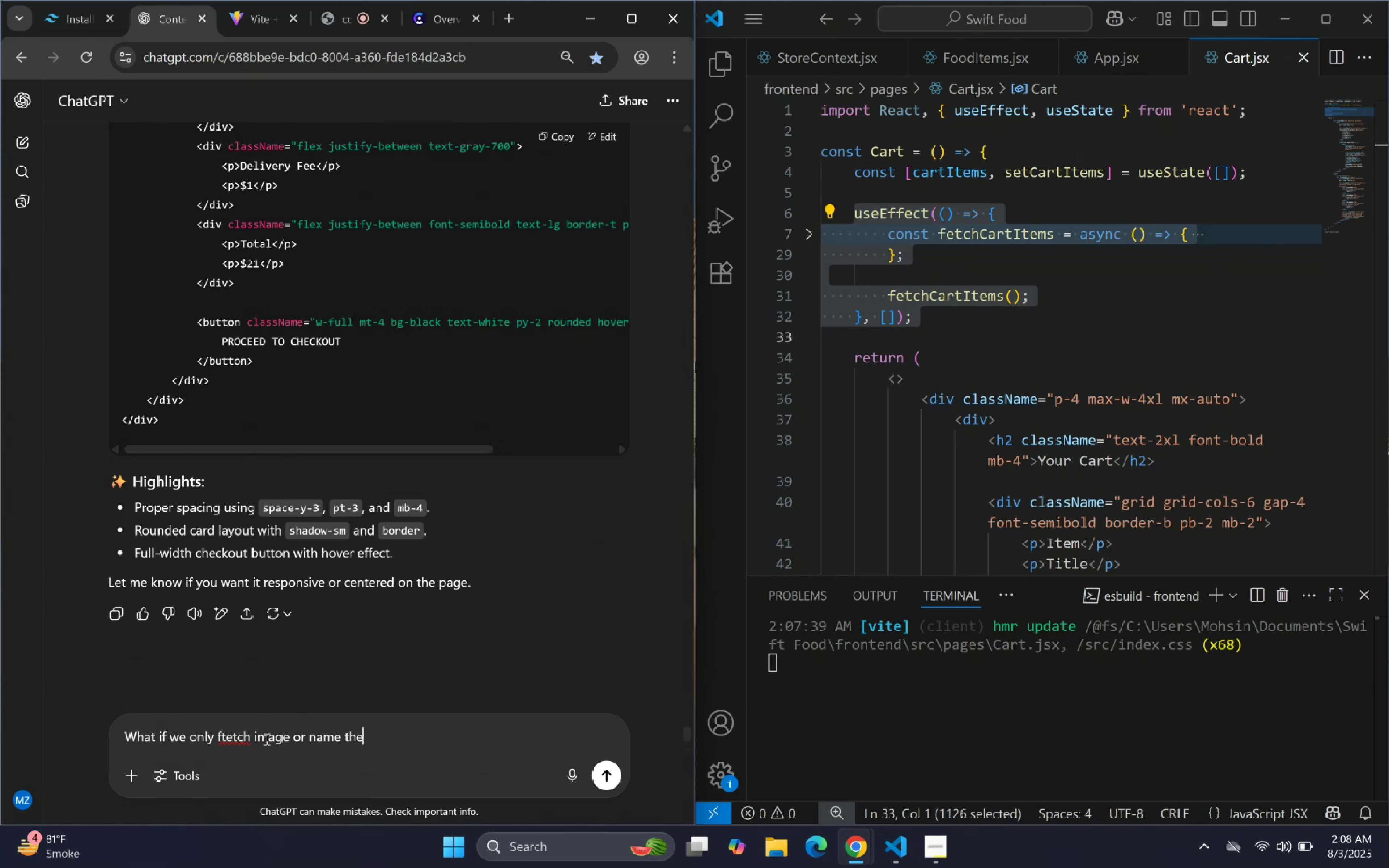 
hold_key(key=ArrowLeft, duration=1.19)
 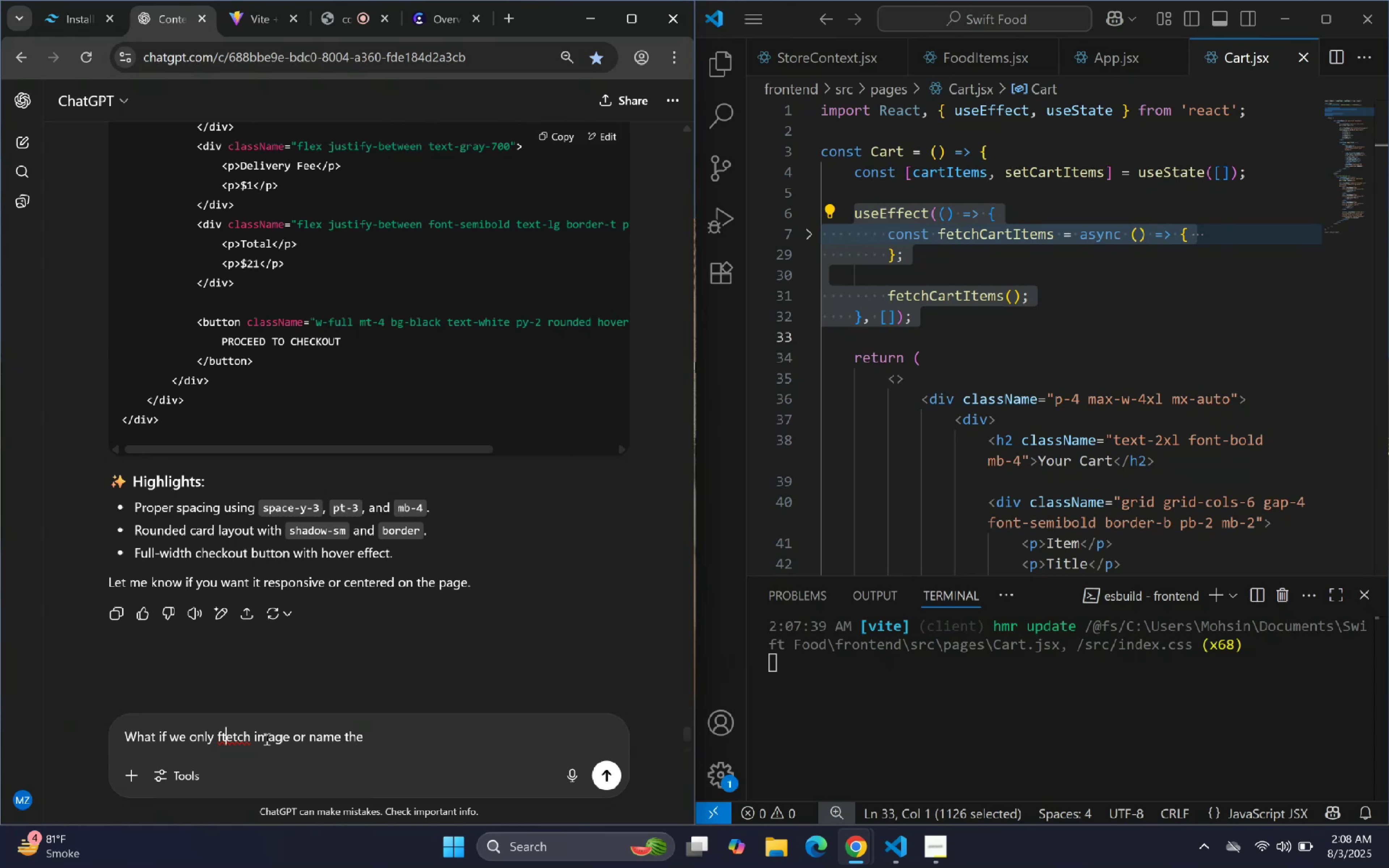 
key(Backspace)
type(v)
key(Backspace)
type(other than should be )
 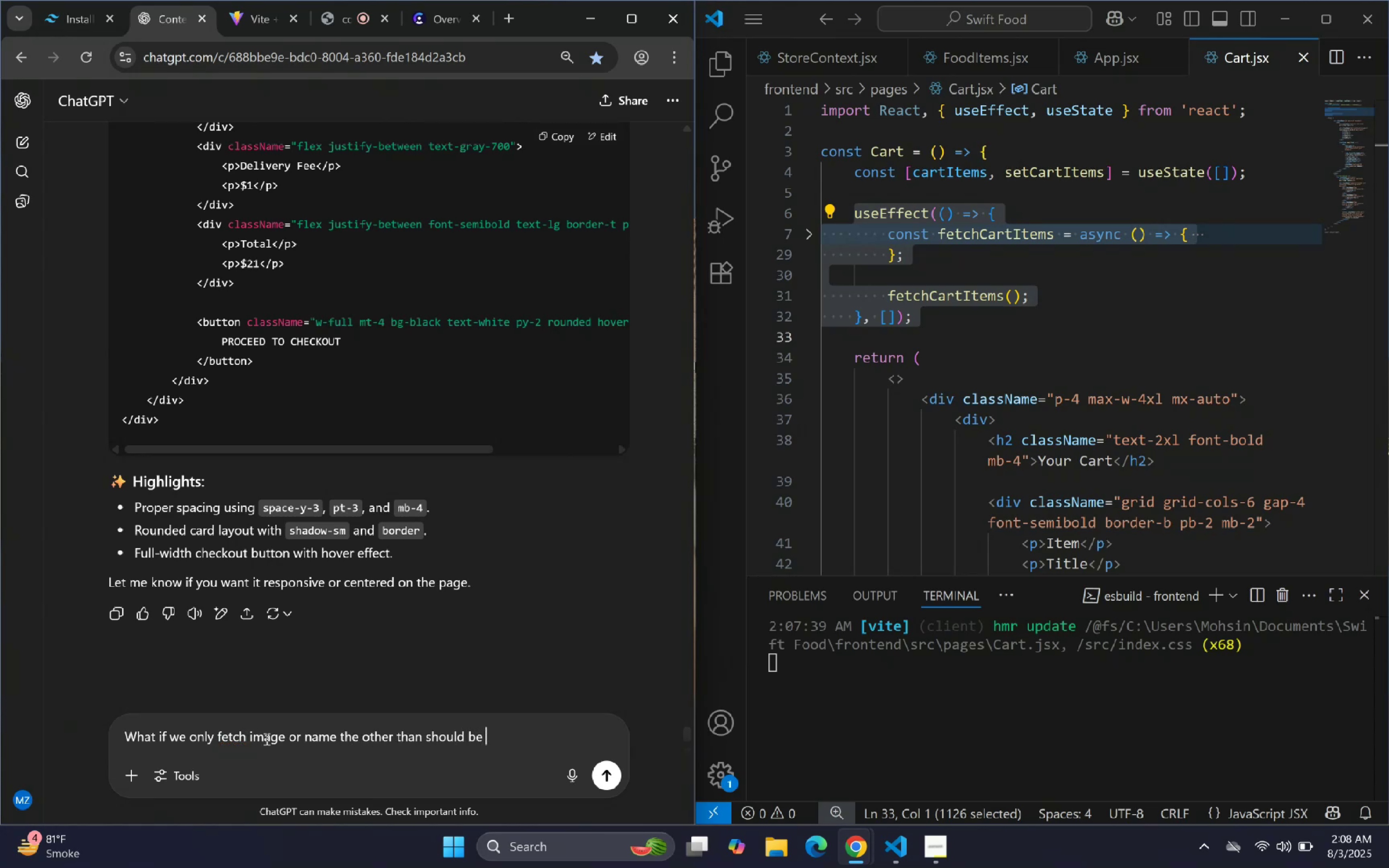 
hold_key(key=ArrowRight, duration=1.32)
 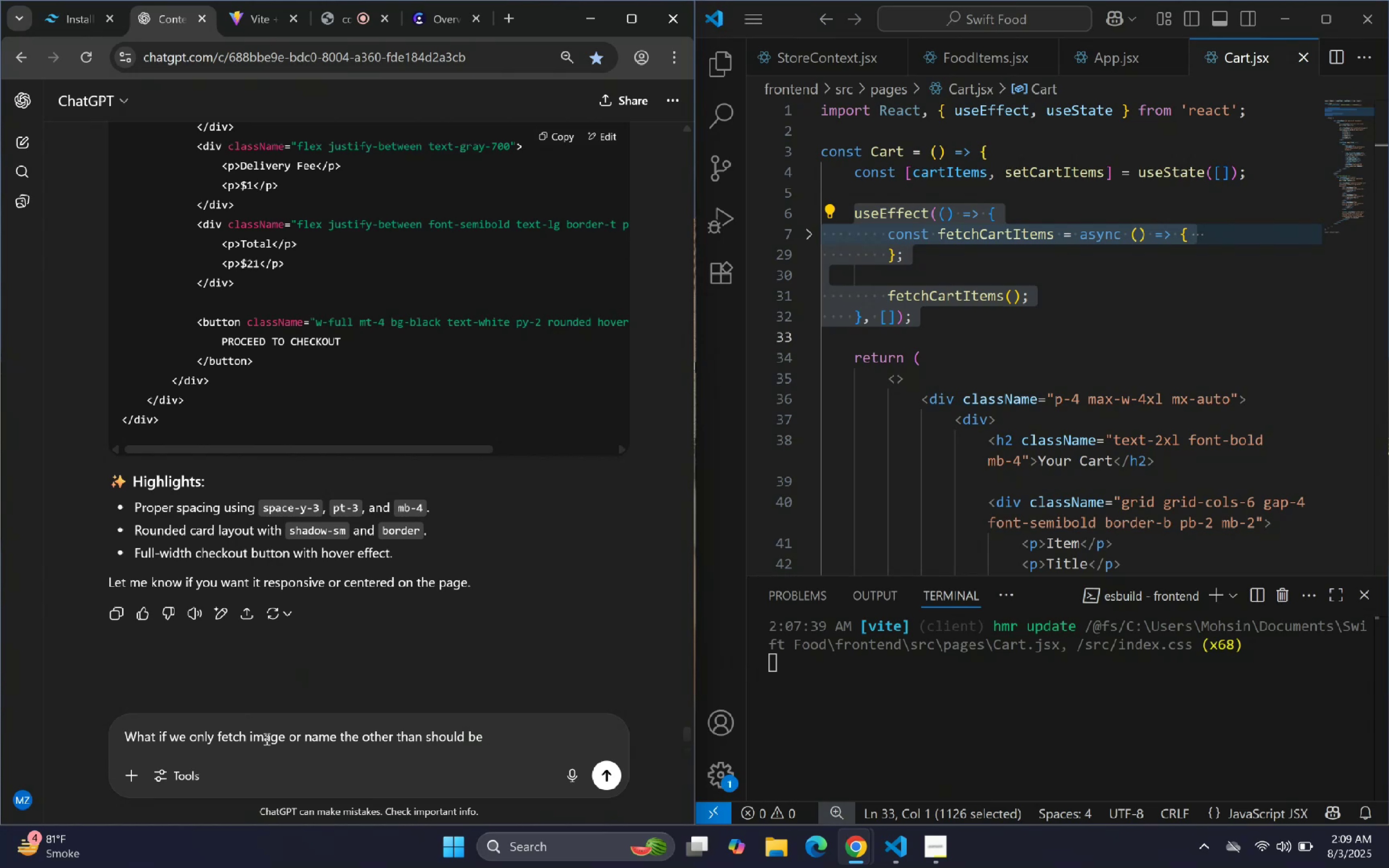 
wait(8.12)
 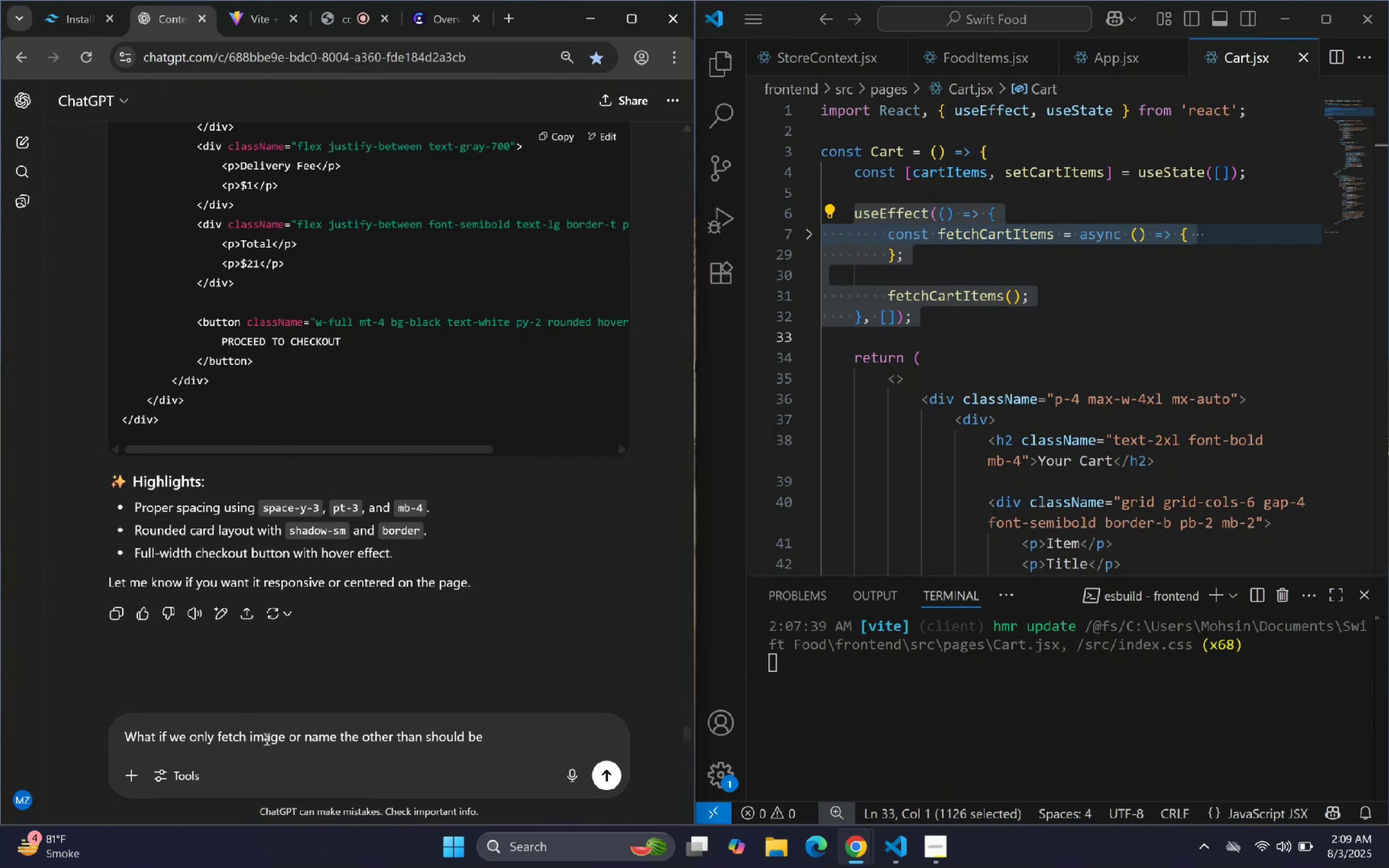 
type(static as i will update it latter:)
 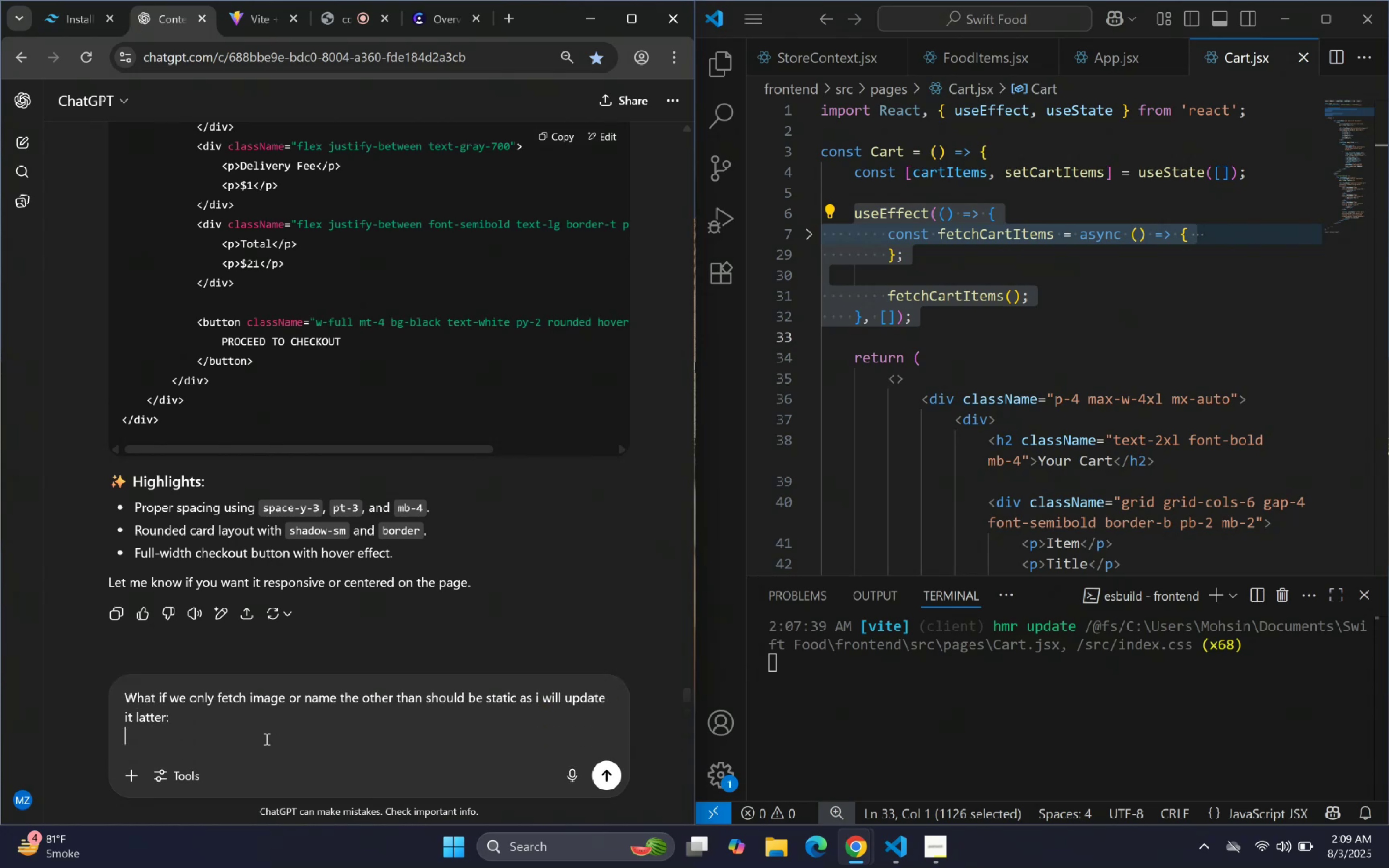 
key(Shift+Enter)
 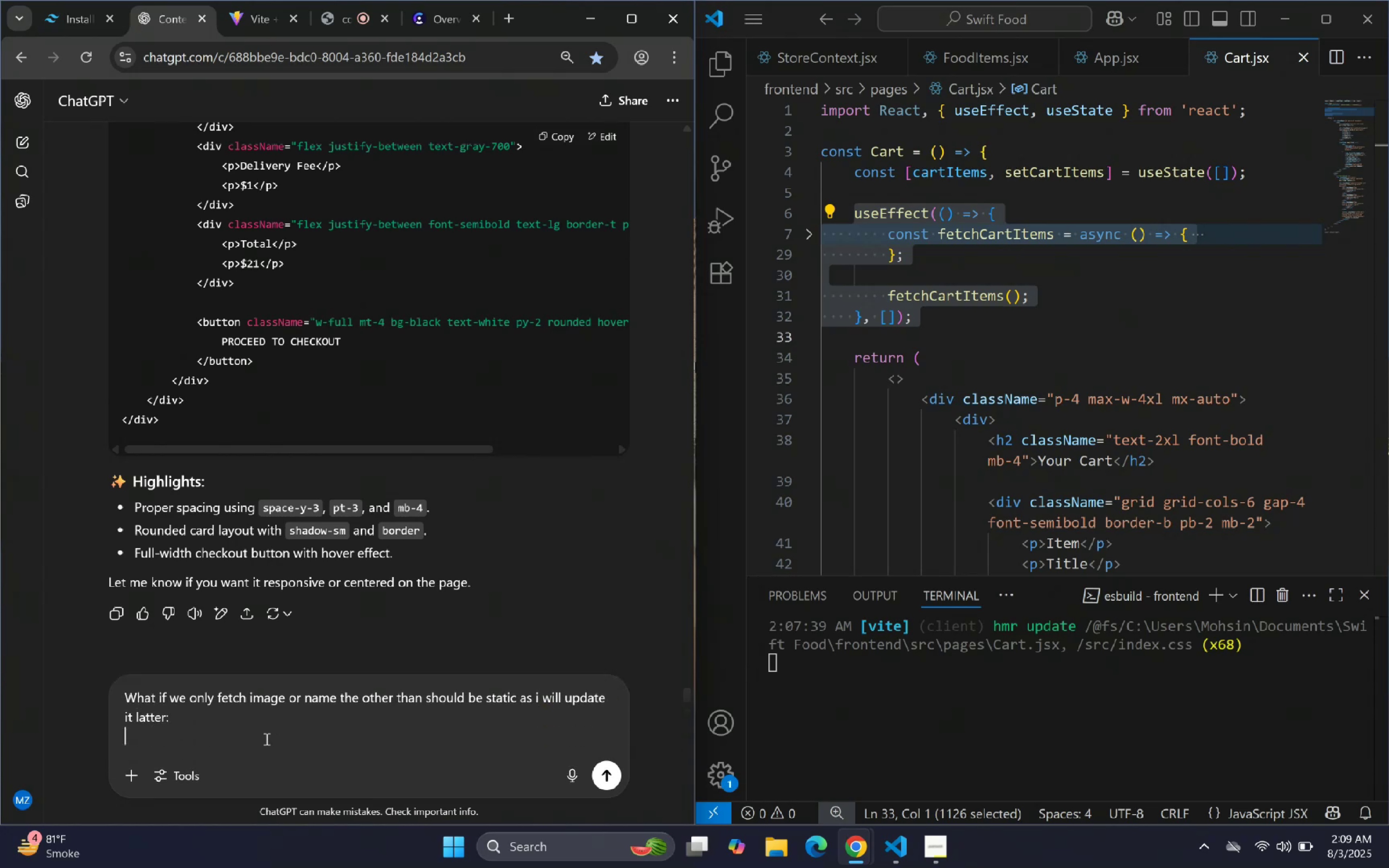 
key(Control+ControlLeft)
 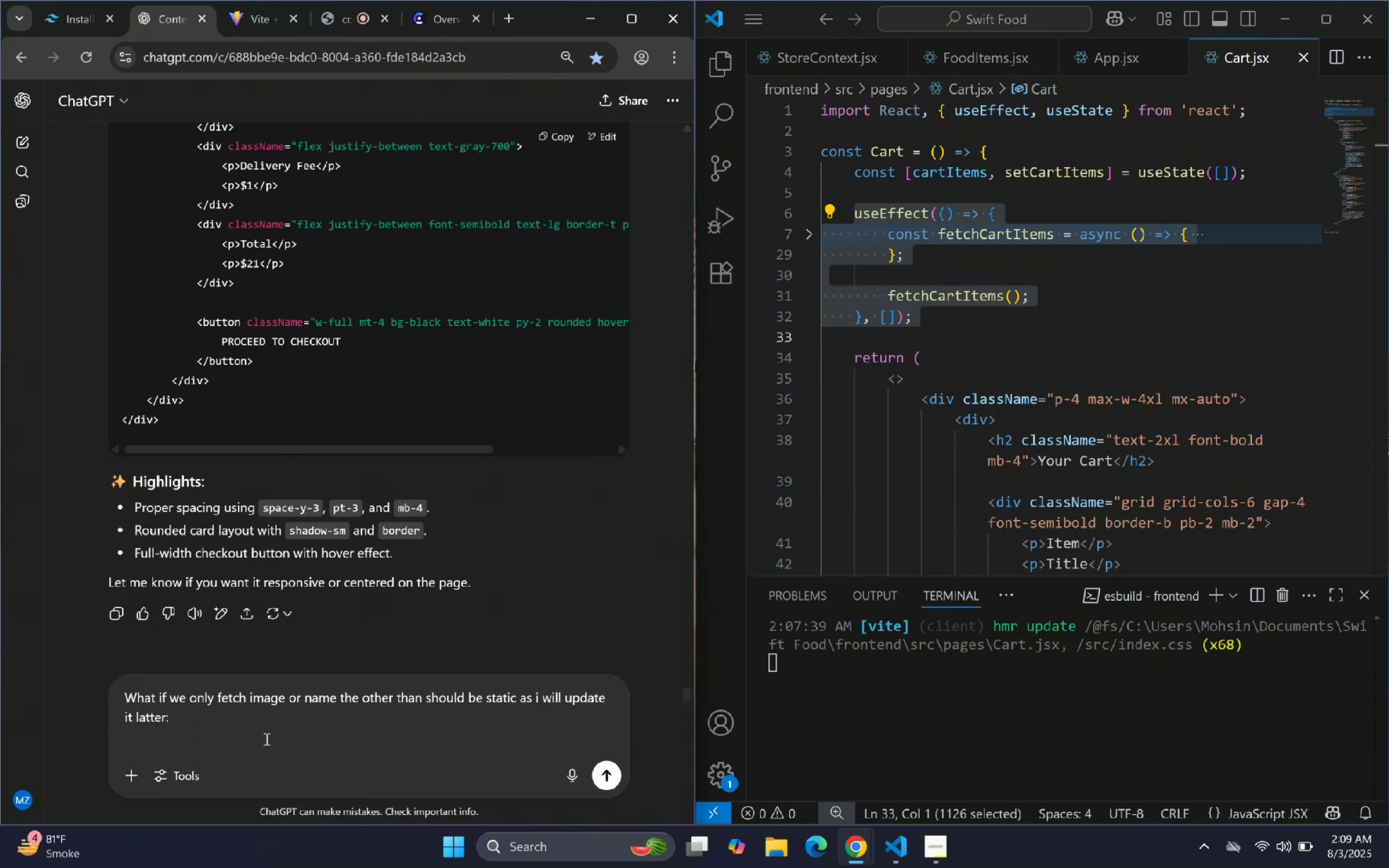 
key(Control+V)
 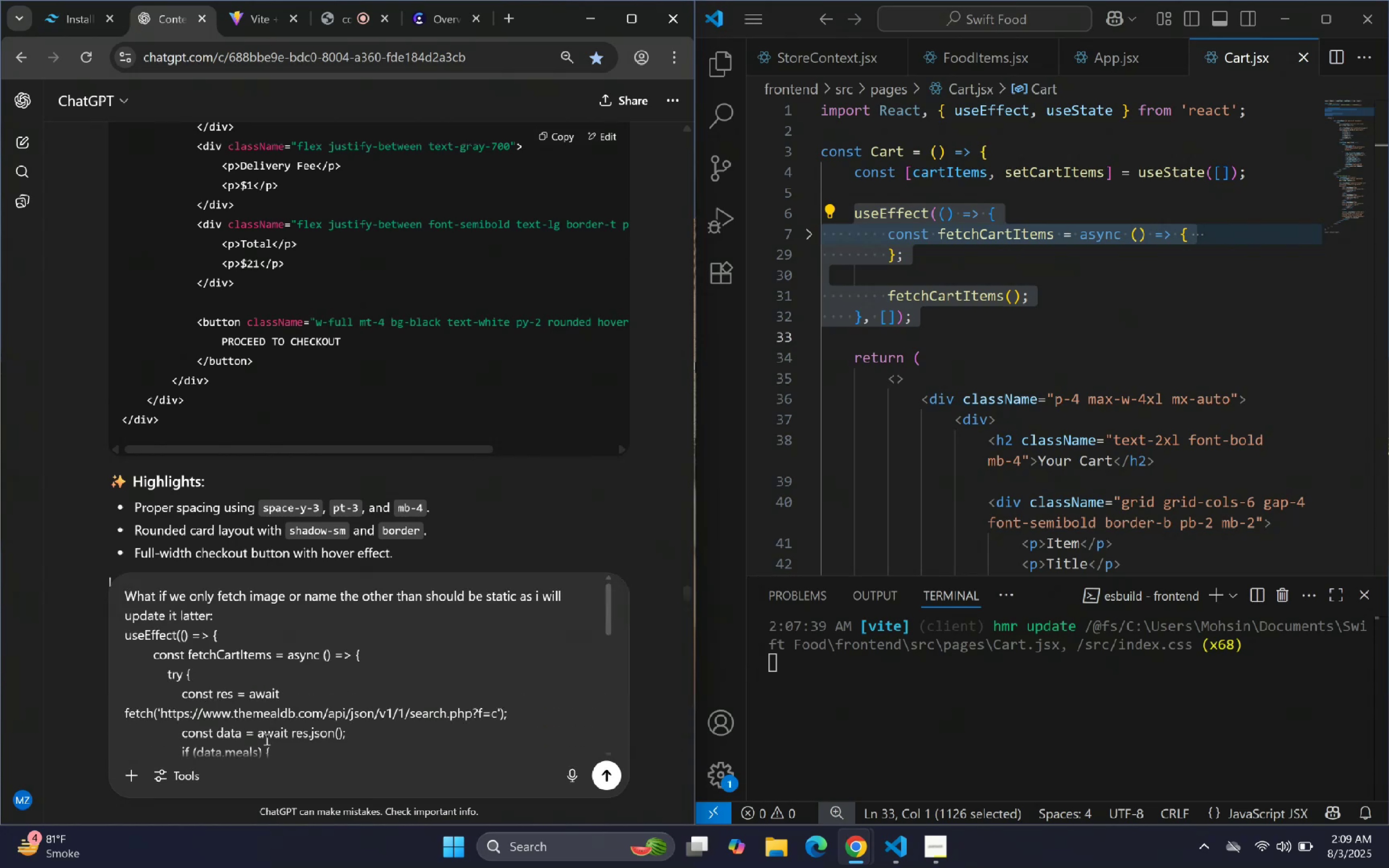 
key(Enter)
 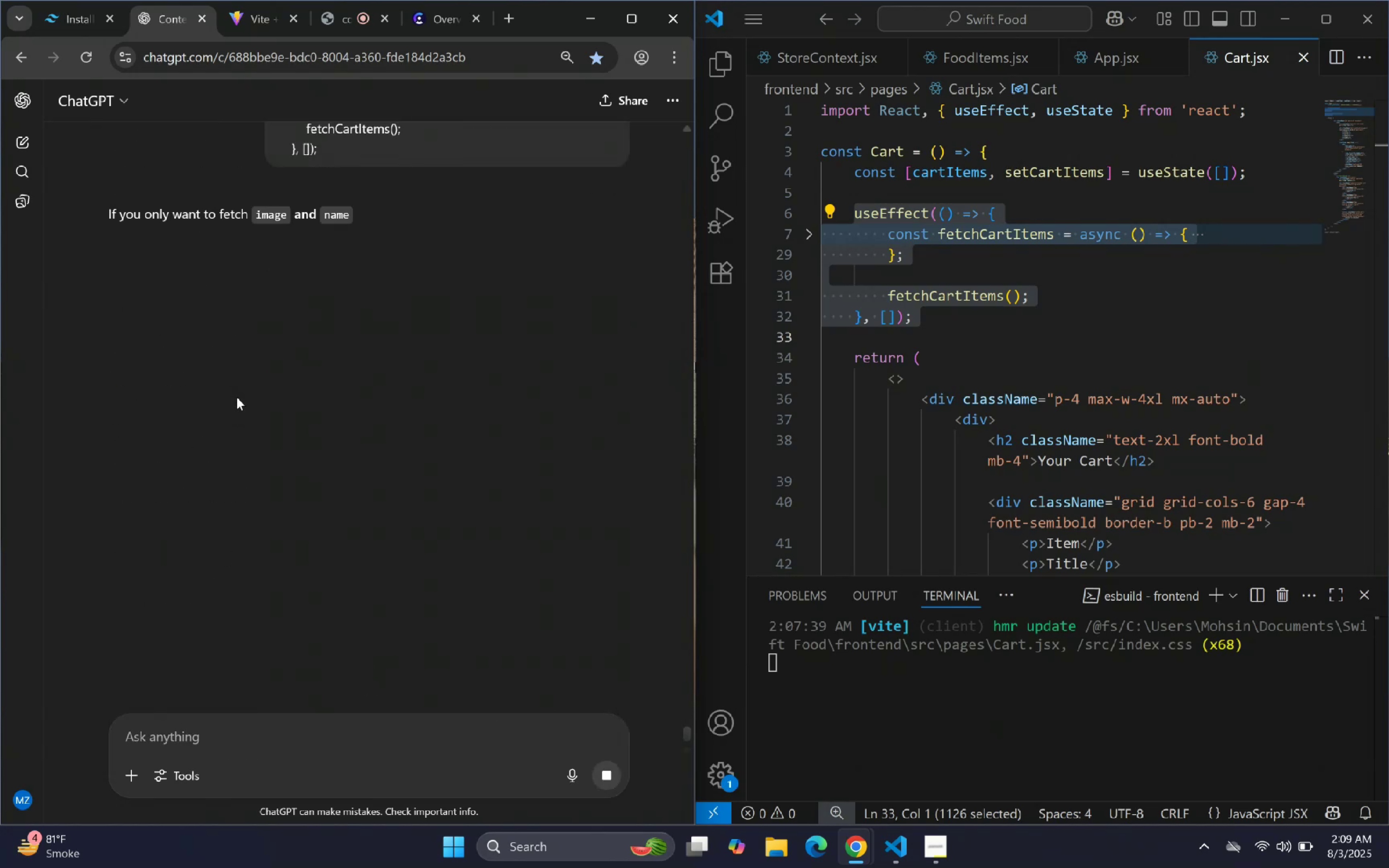 
wait(5.51)
 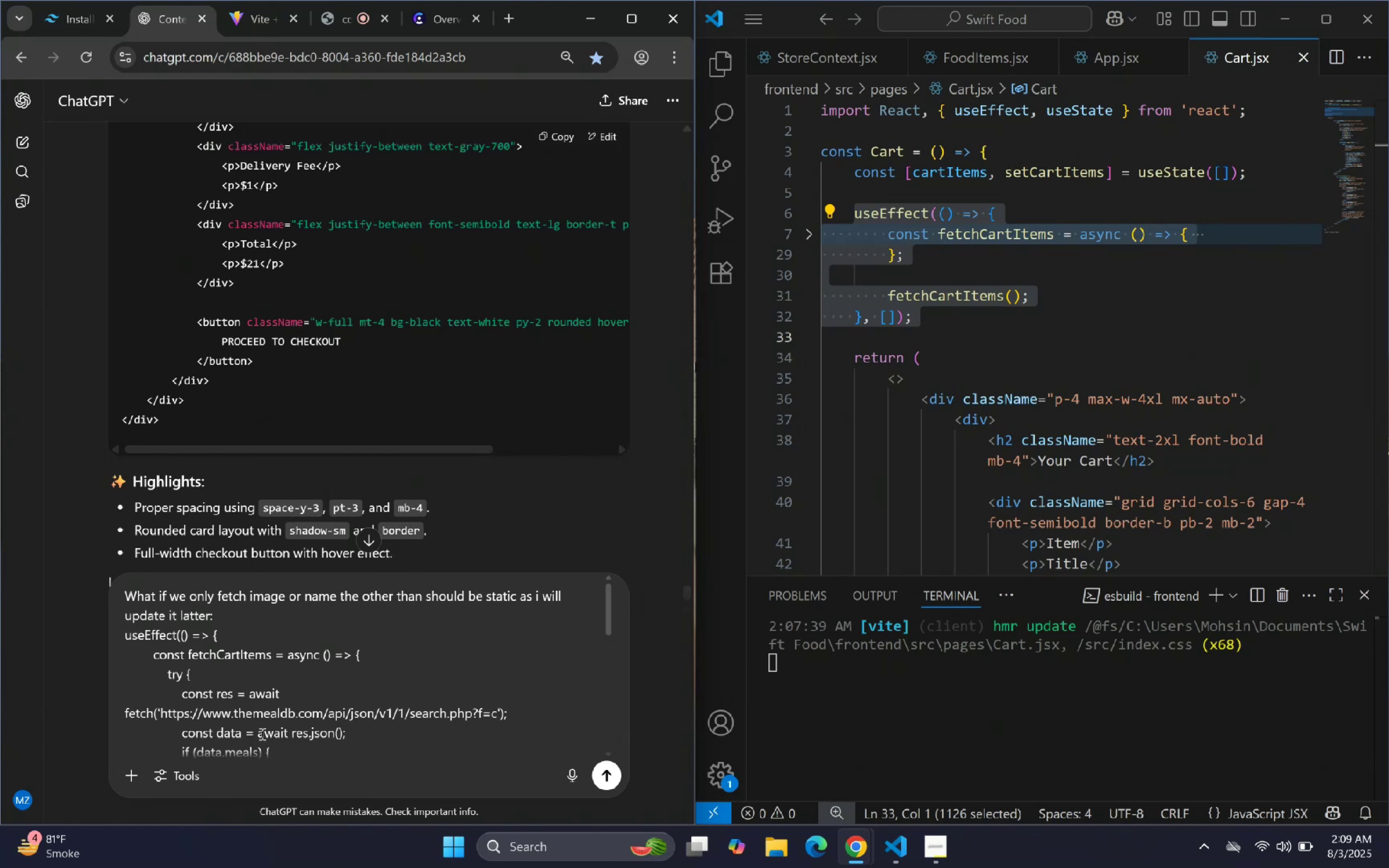 
scroll: coordinate [309, 401], scroll_direction: down, amount: 6.0
 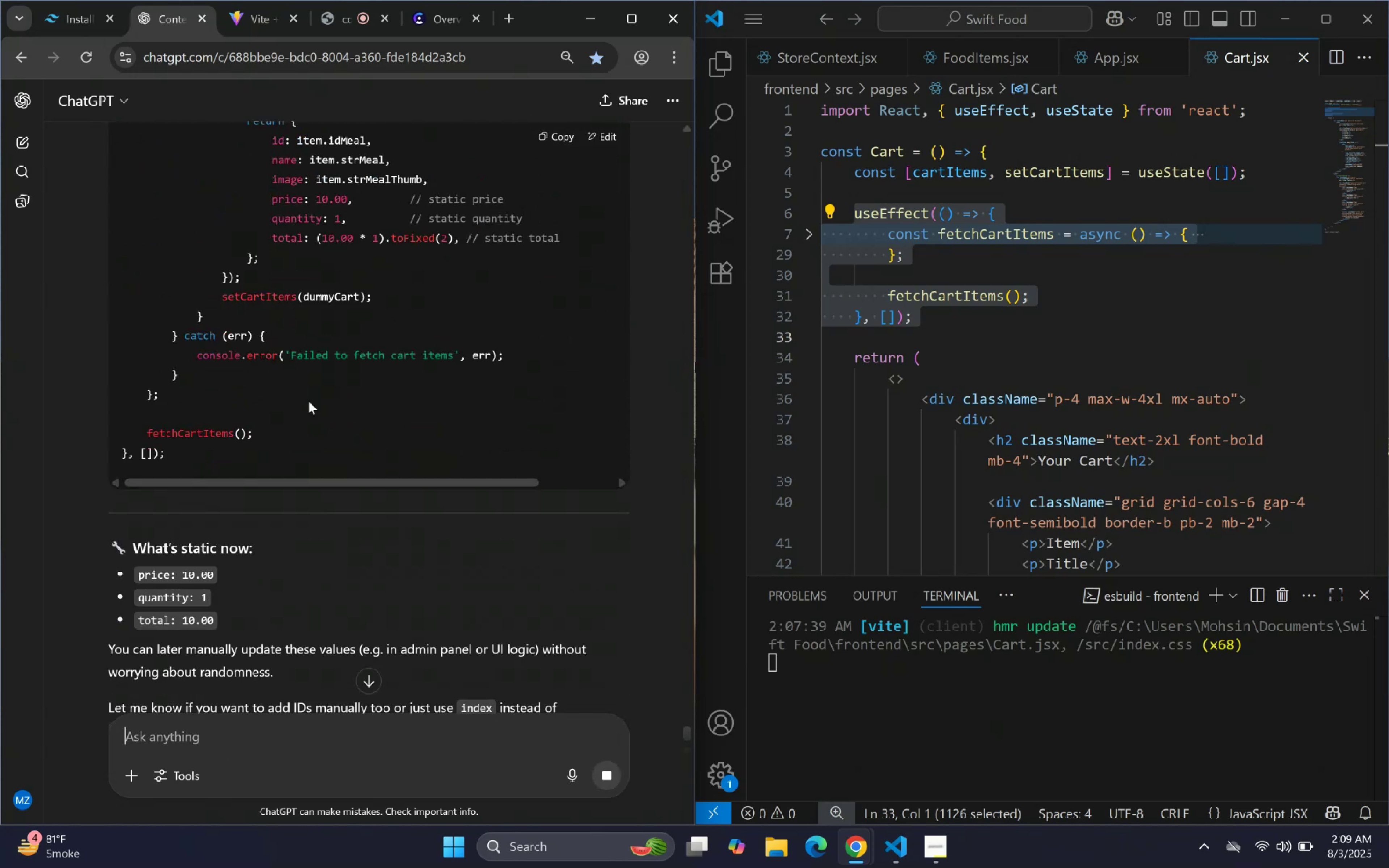 
scroll: coordinate [309, 401], scroll_direction: up, amount: 3.0
 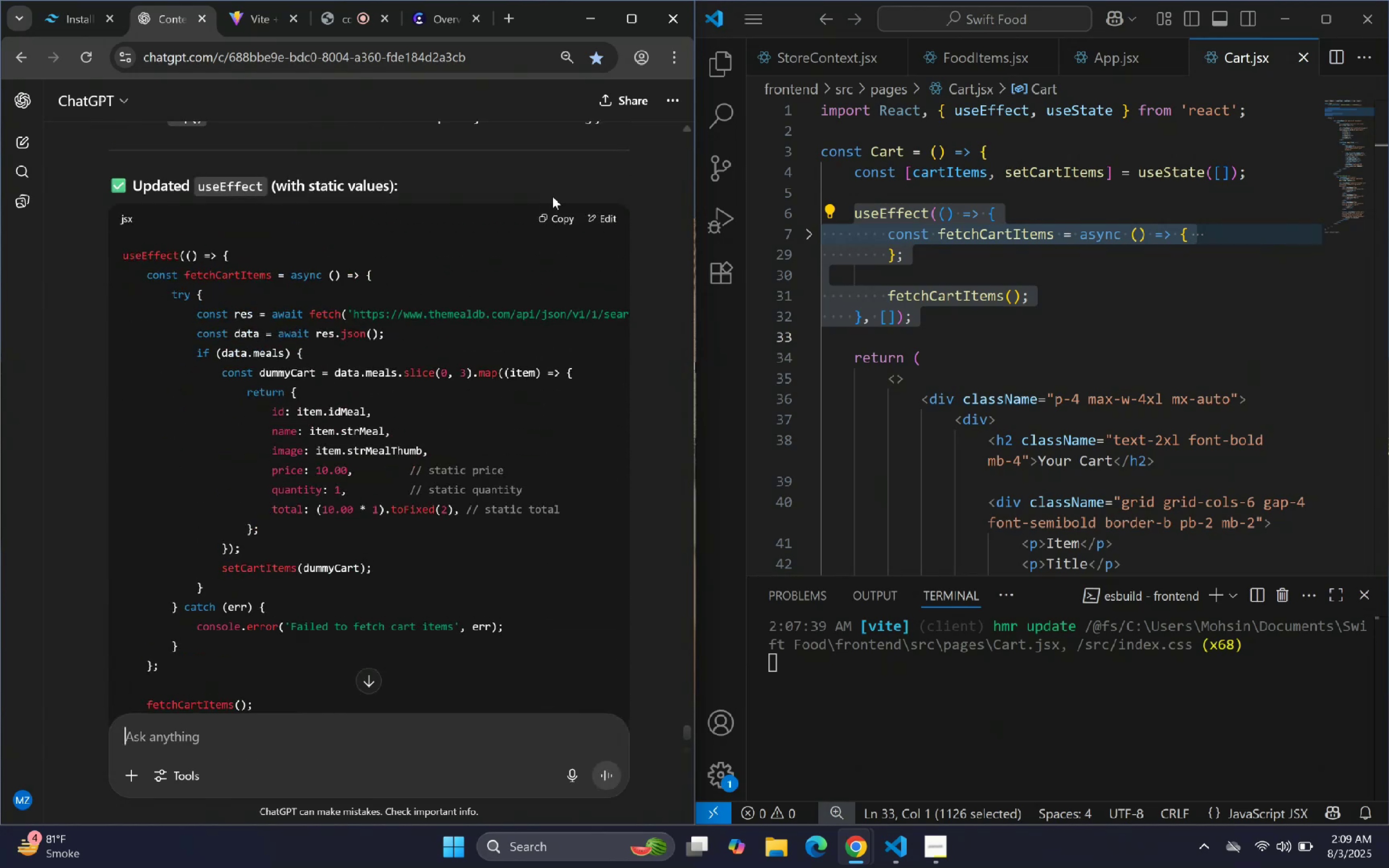 
left_click([549, 216])
 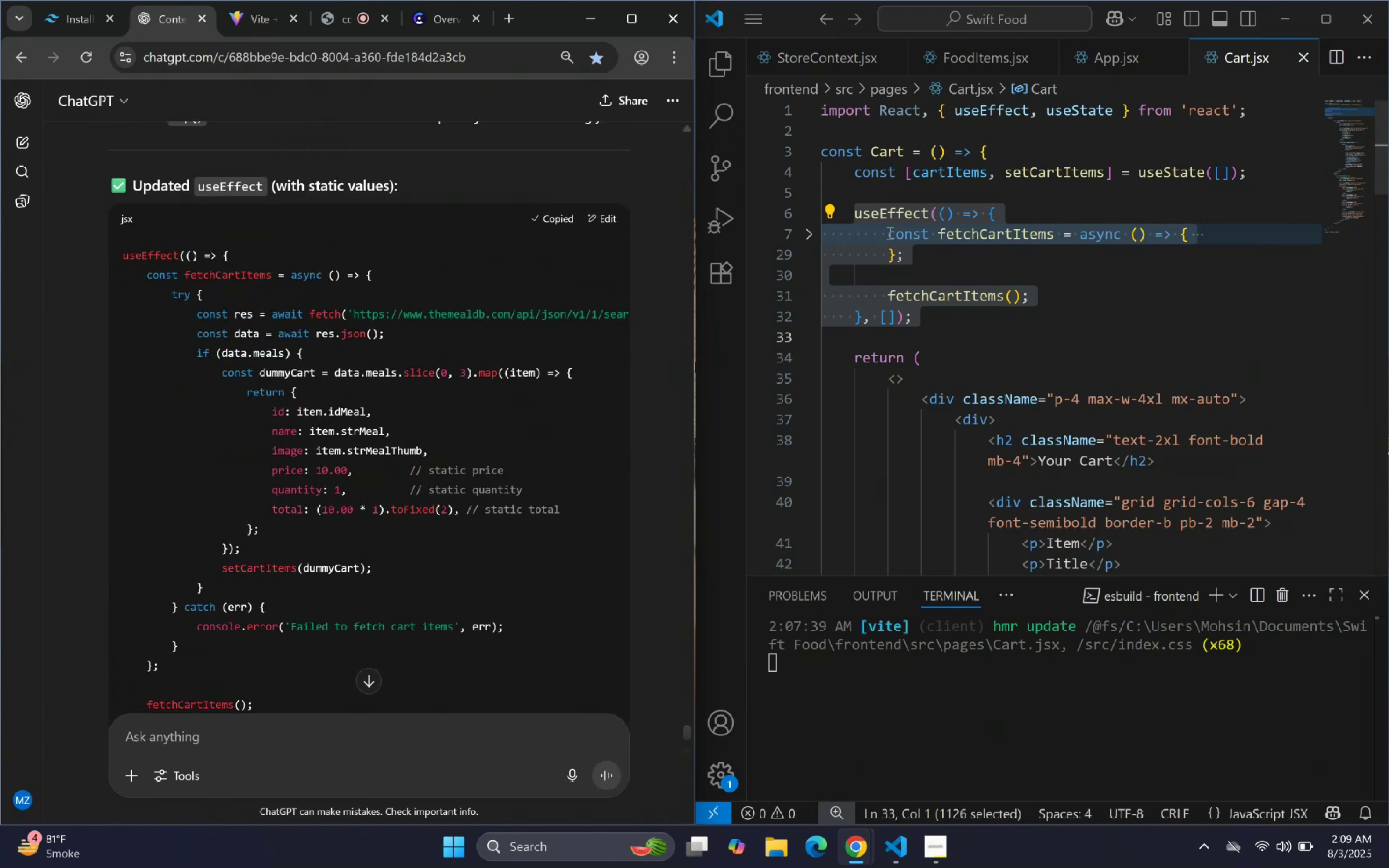 
left_click([979, 254])
 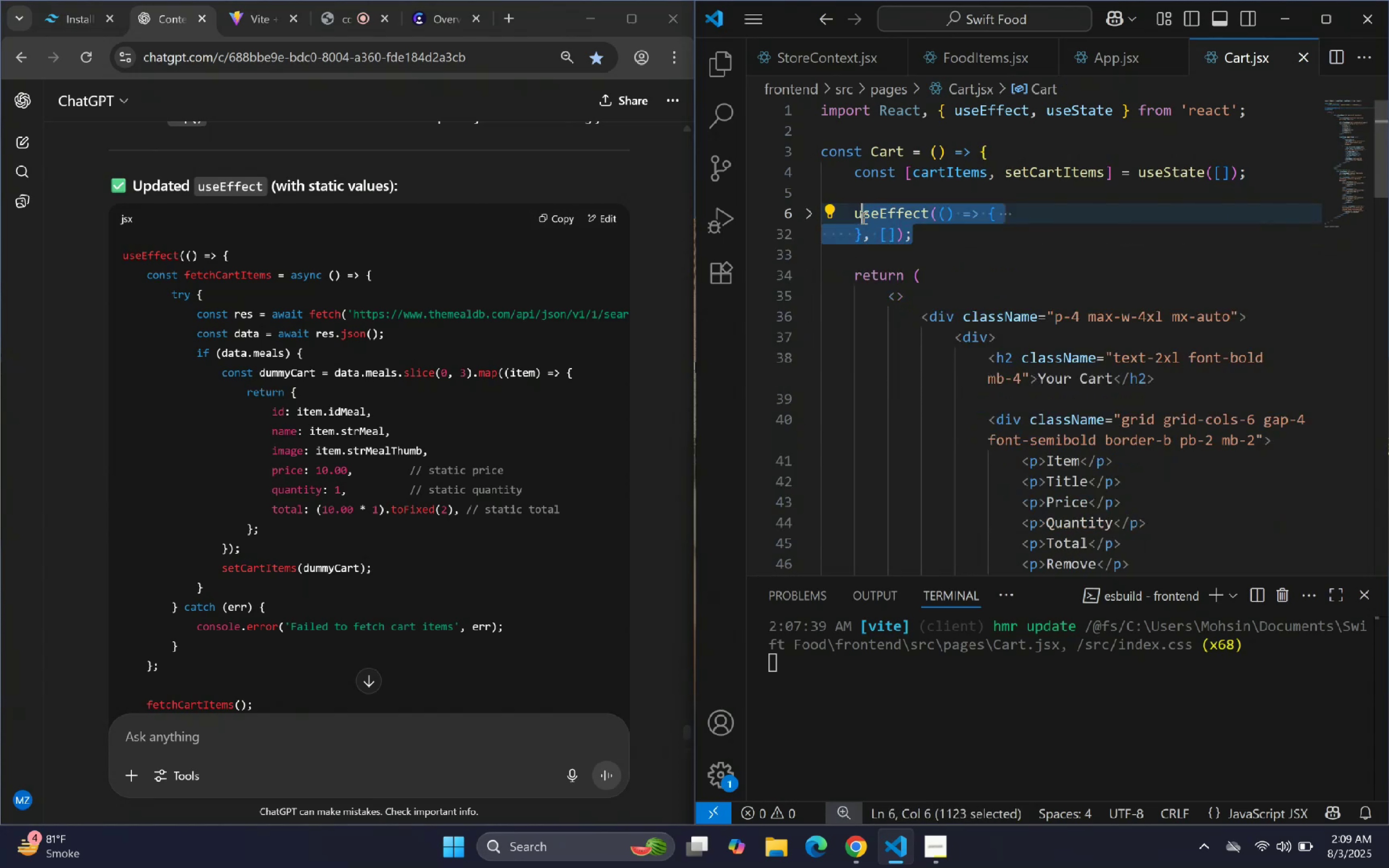 
key(Backspace)
 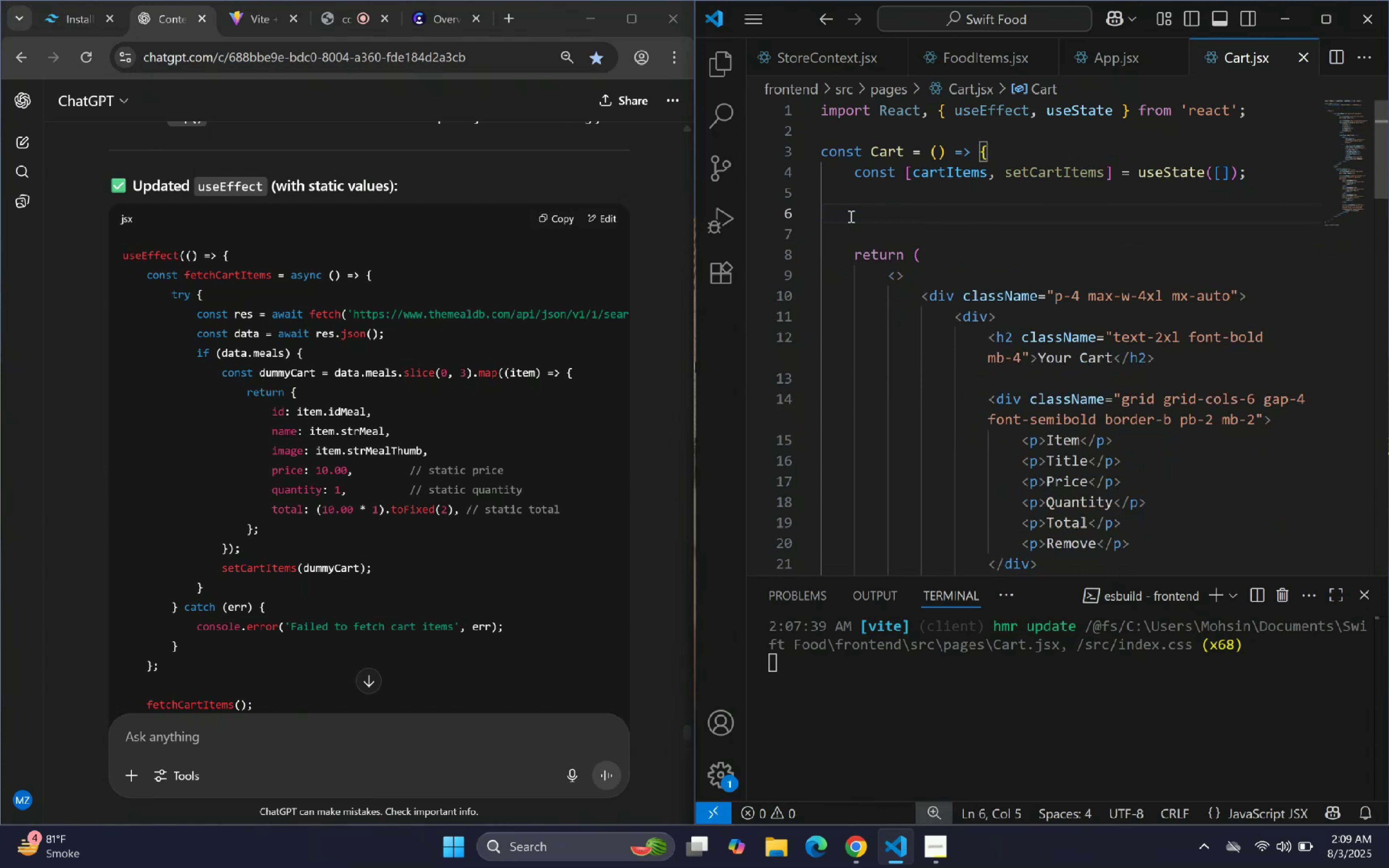 
key(Control+V)
 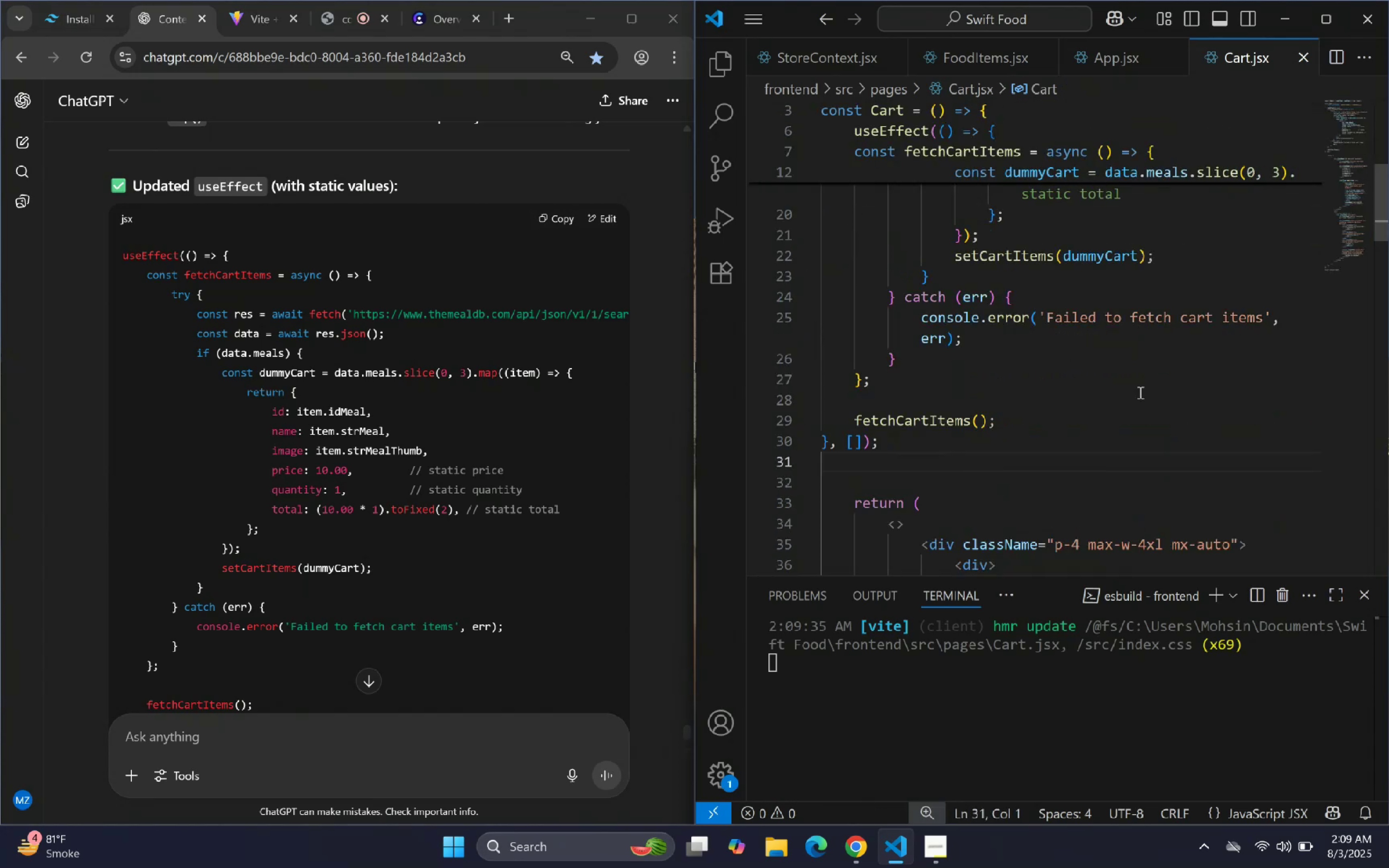 
scroll: coordinate [1058, 394], scroll_direction: down, amount: 5.0
 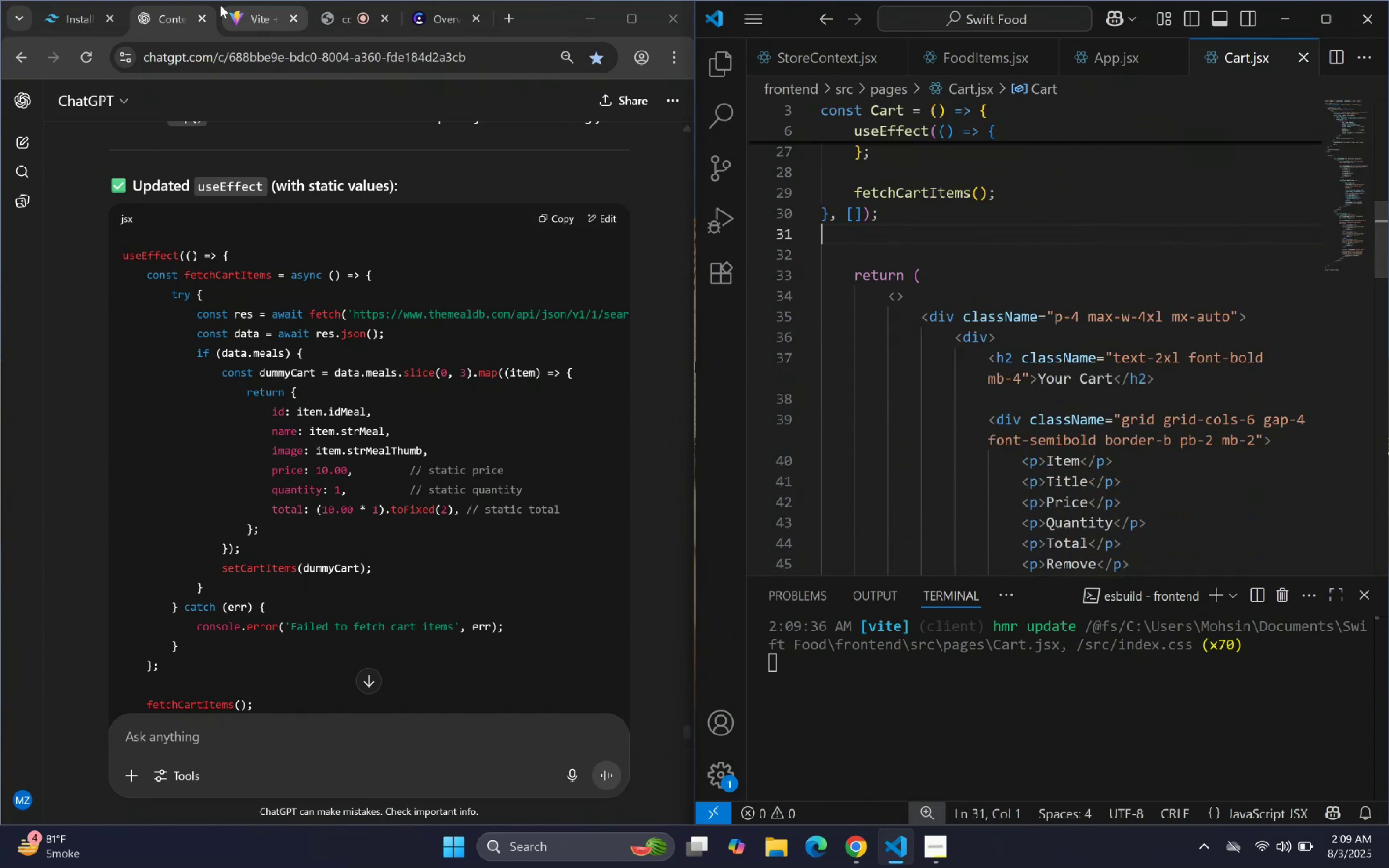 
left_click([251, 16])
 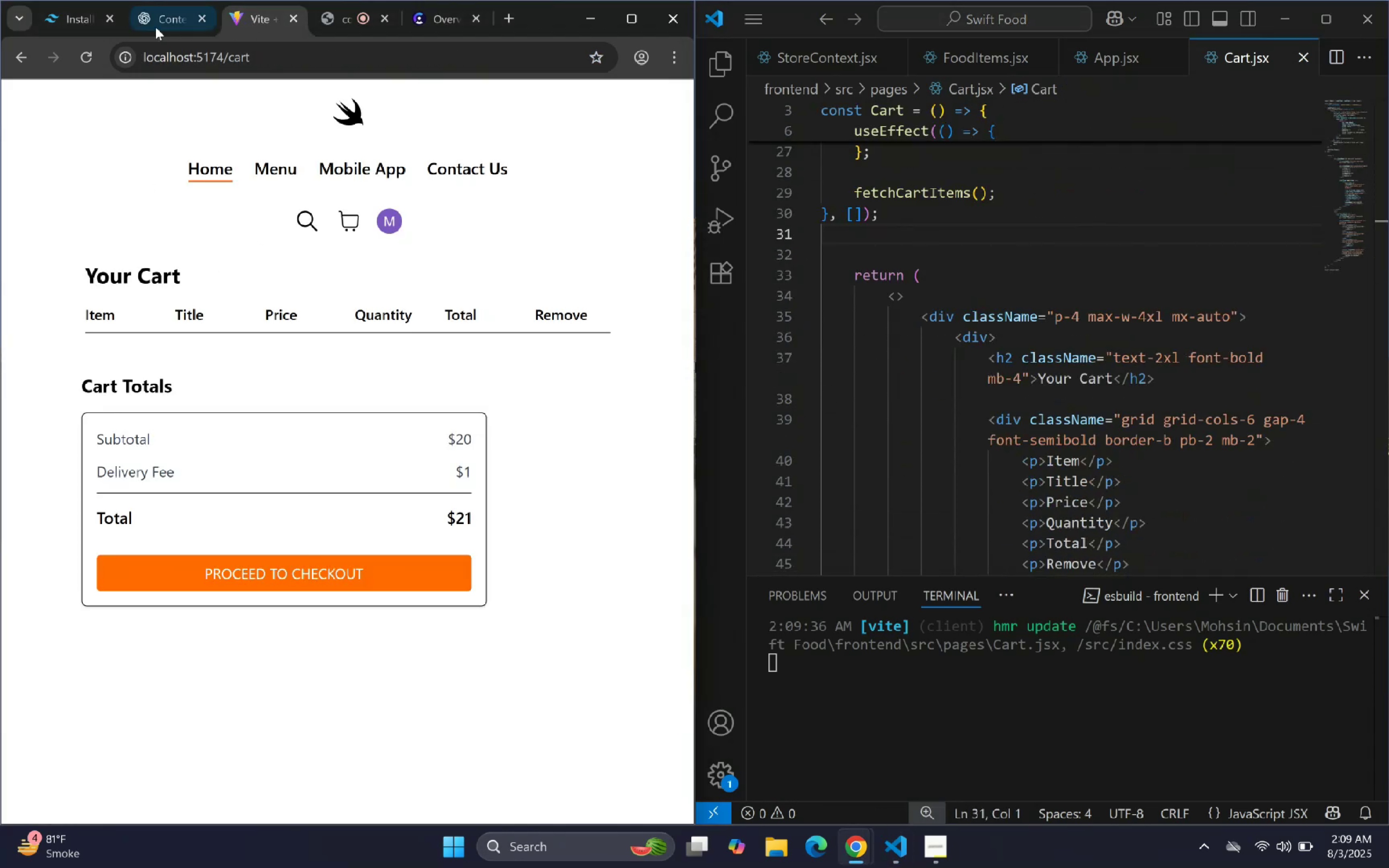 
scroll: coordinate [1004, 362], scroll_direction: down, amount: 14.0
 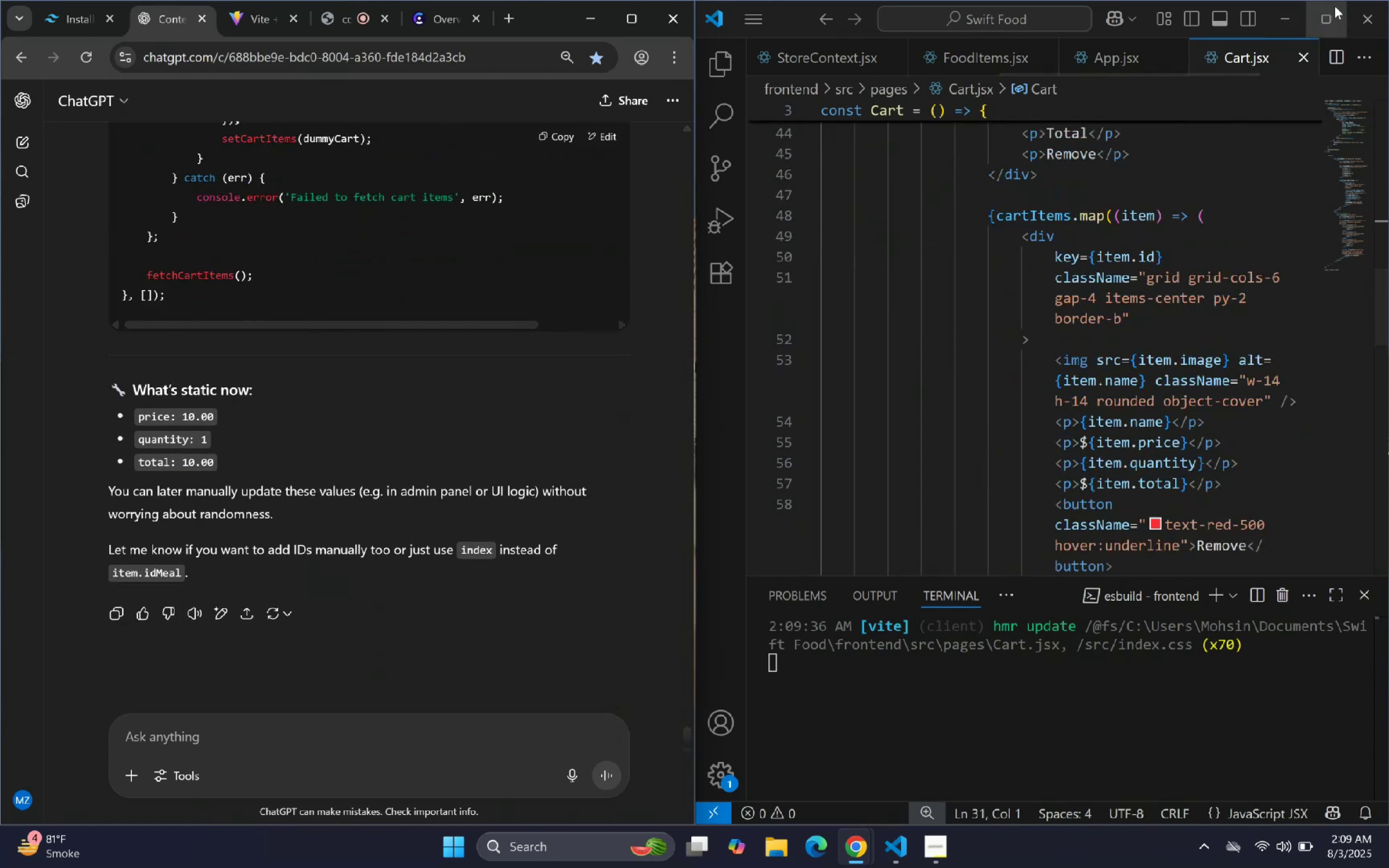 
left_click([1333, 11])
 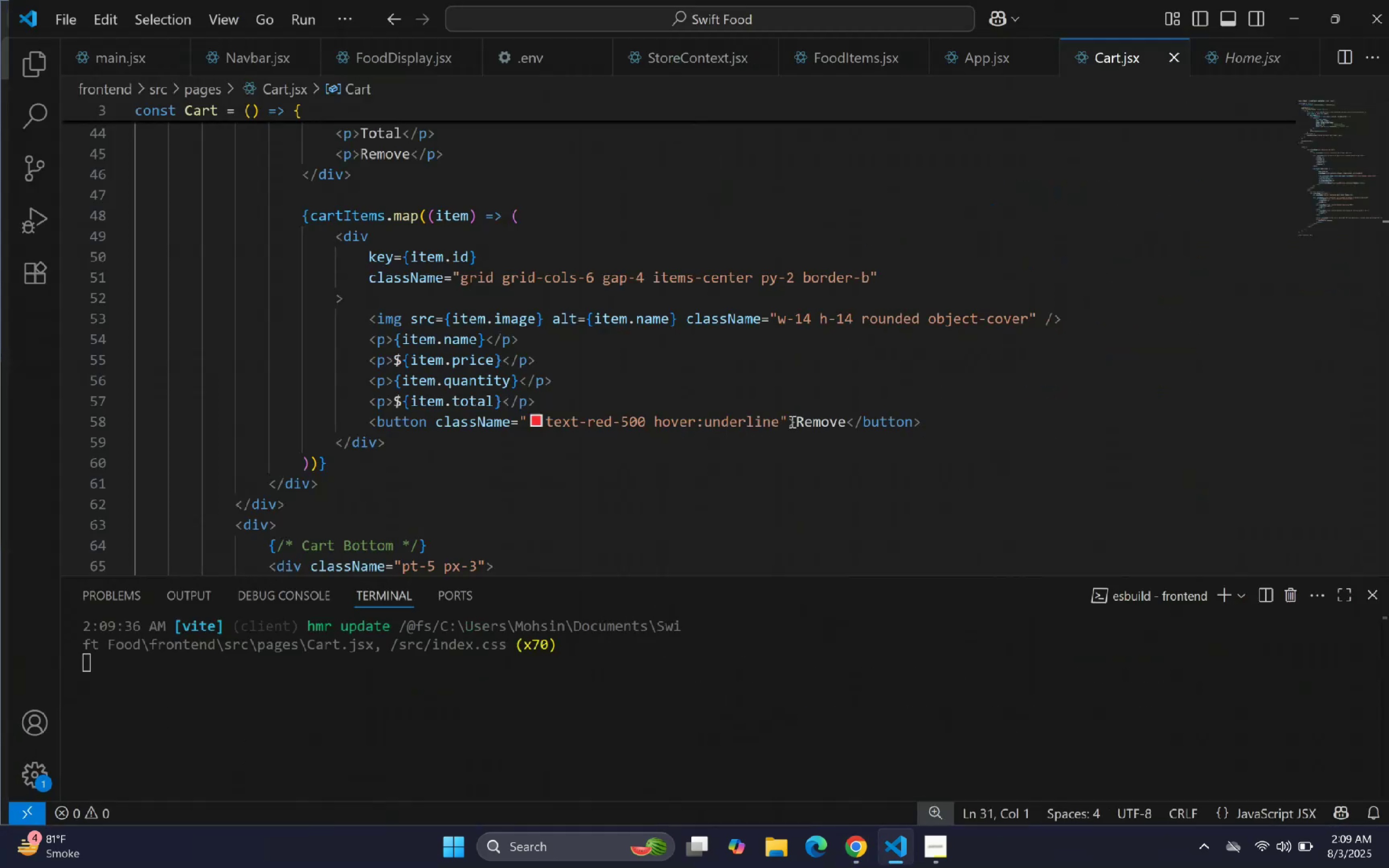 
scroll: coordinate [255, 396], scroll_direction: up, amount: 10.0
 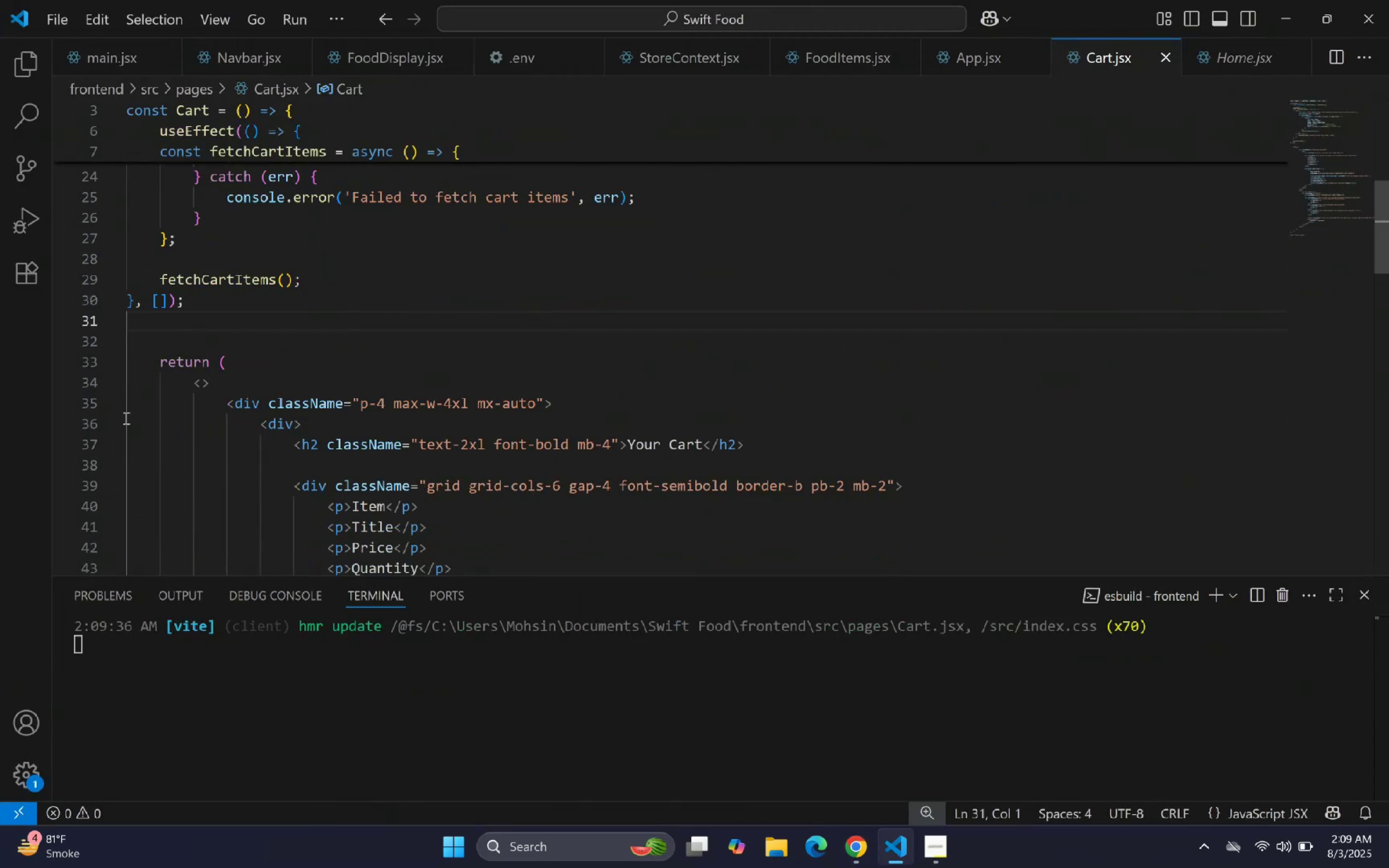 
left_click([116, 403])
 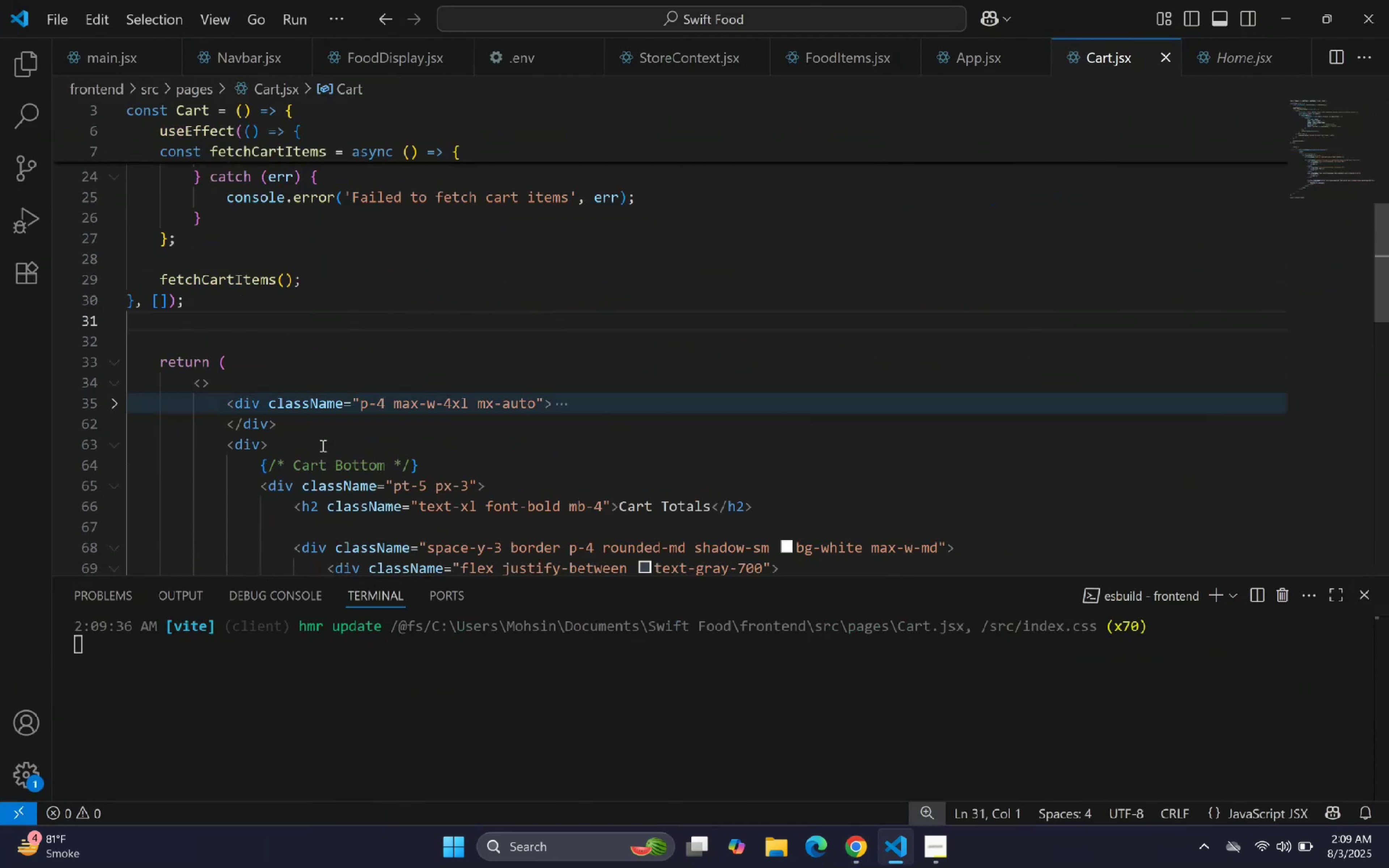 
scroll: coordinate [272, 410], scroll_direction: down, amount: 4.0
 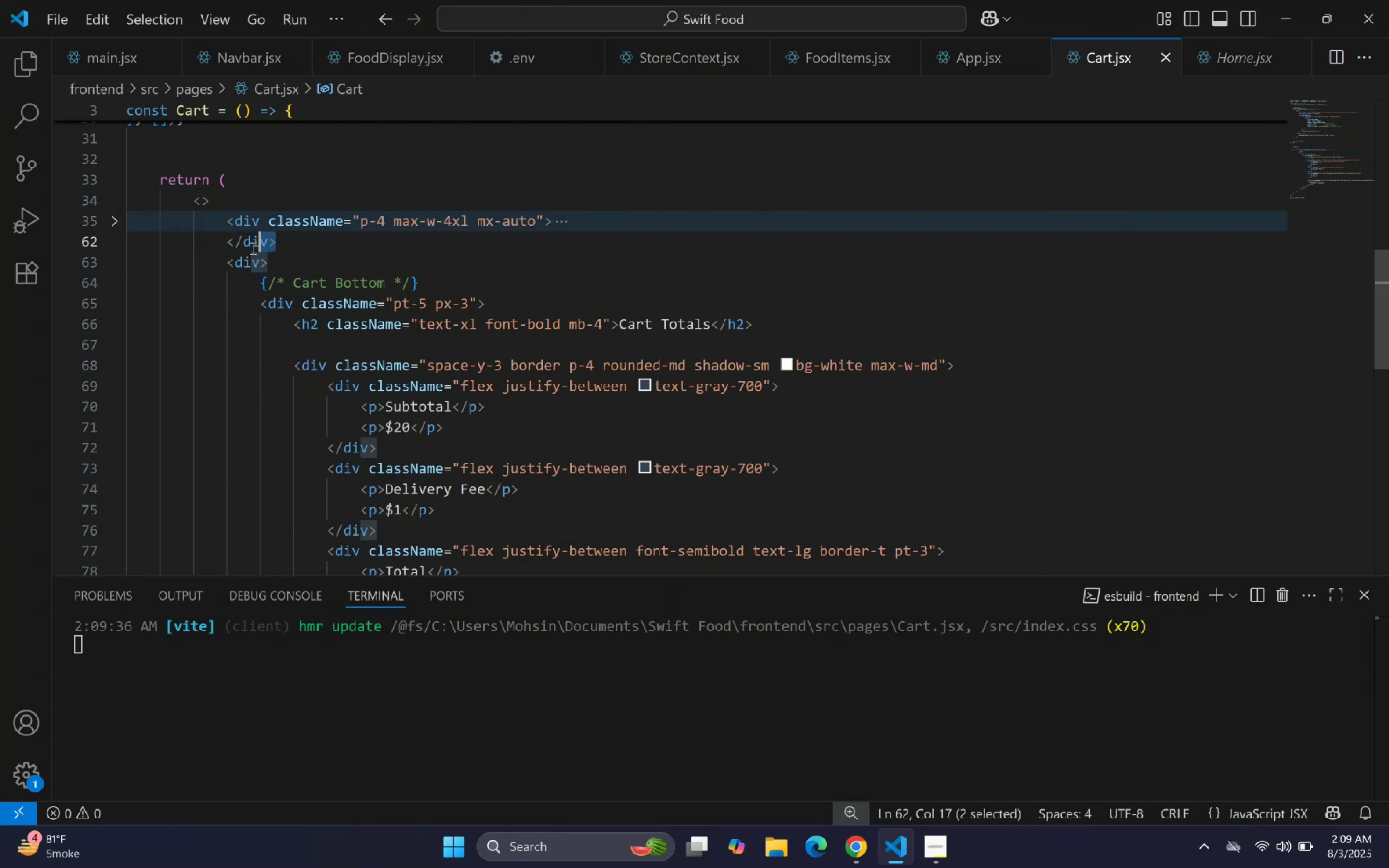 
key(Control+C)
 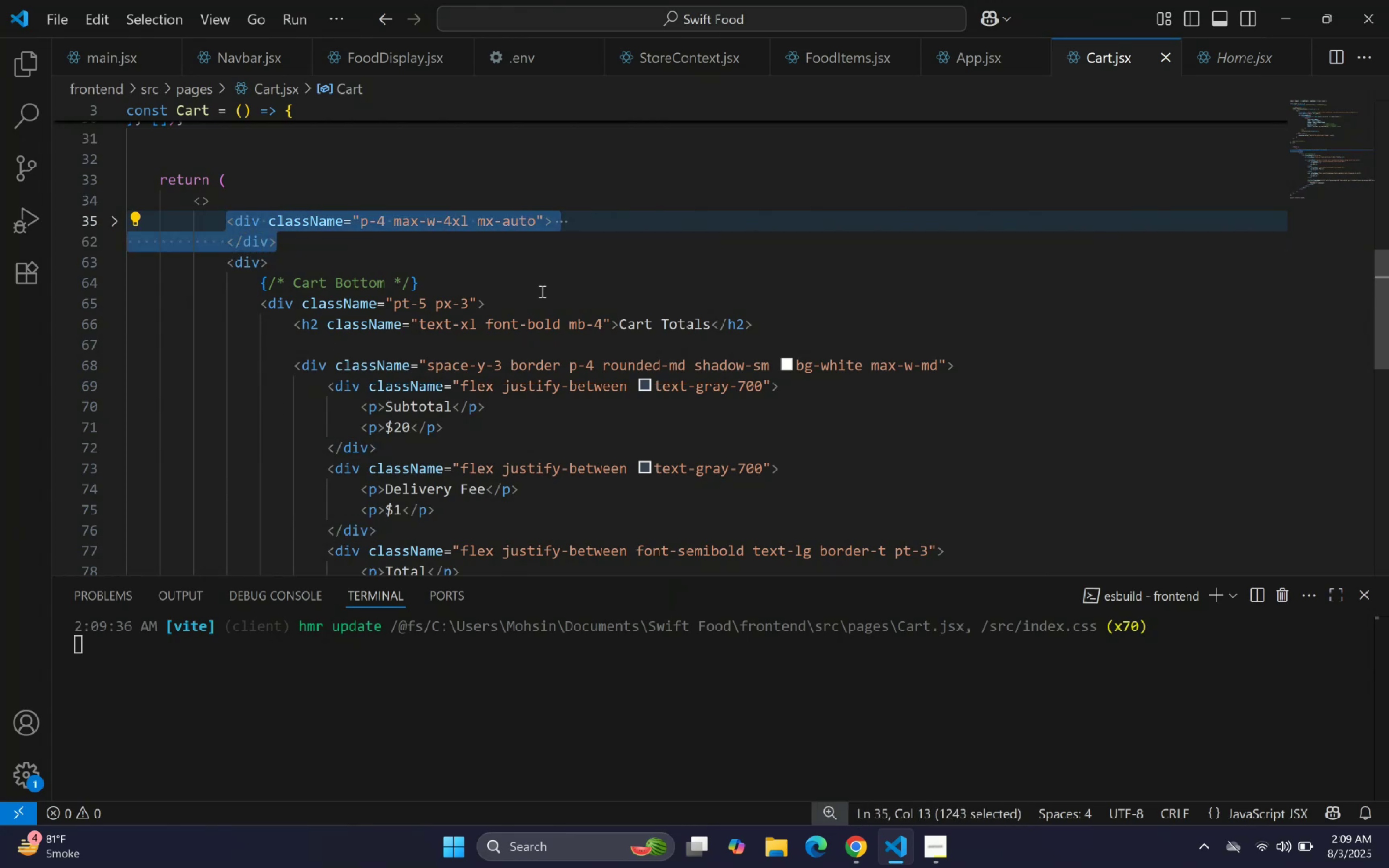 
key(Control+C)
 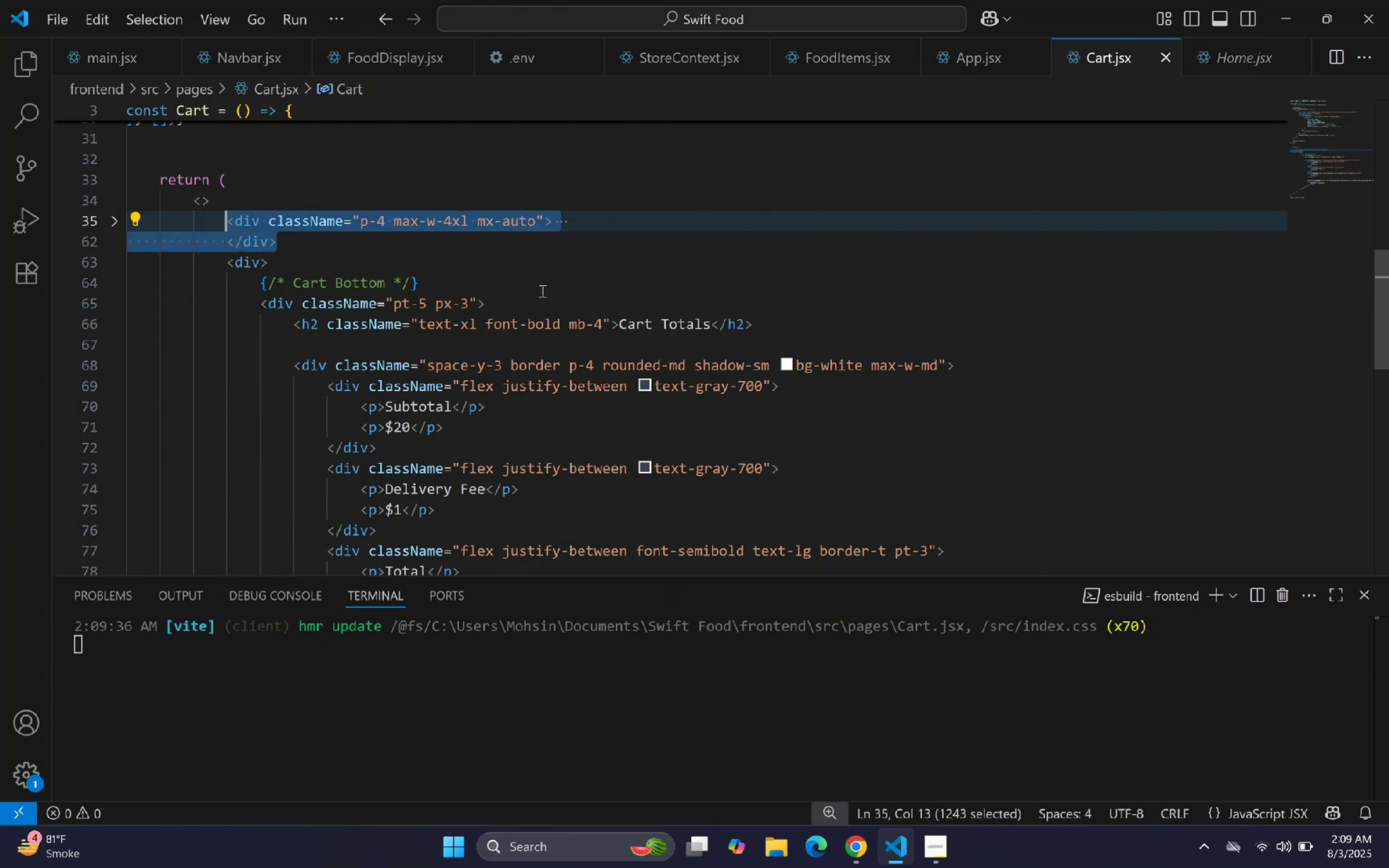 
key(Control+C)
 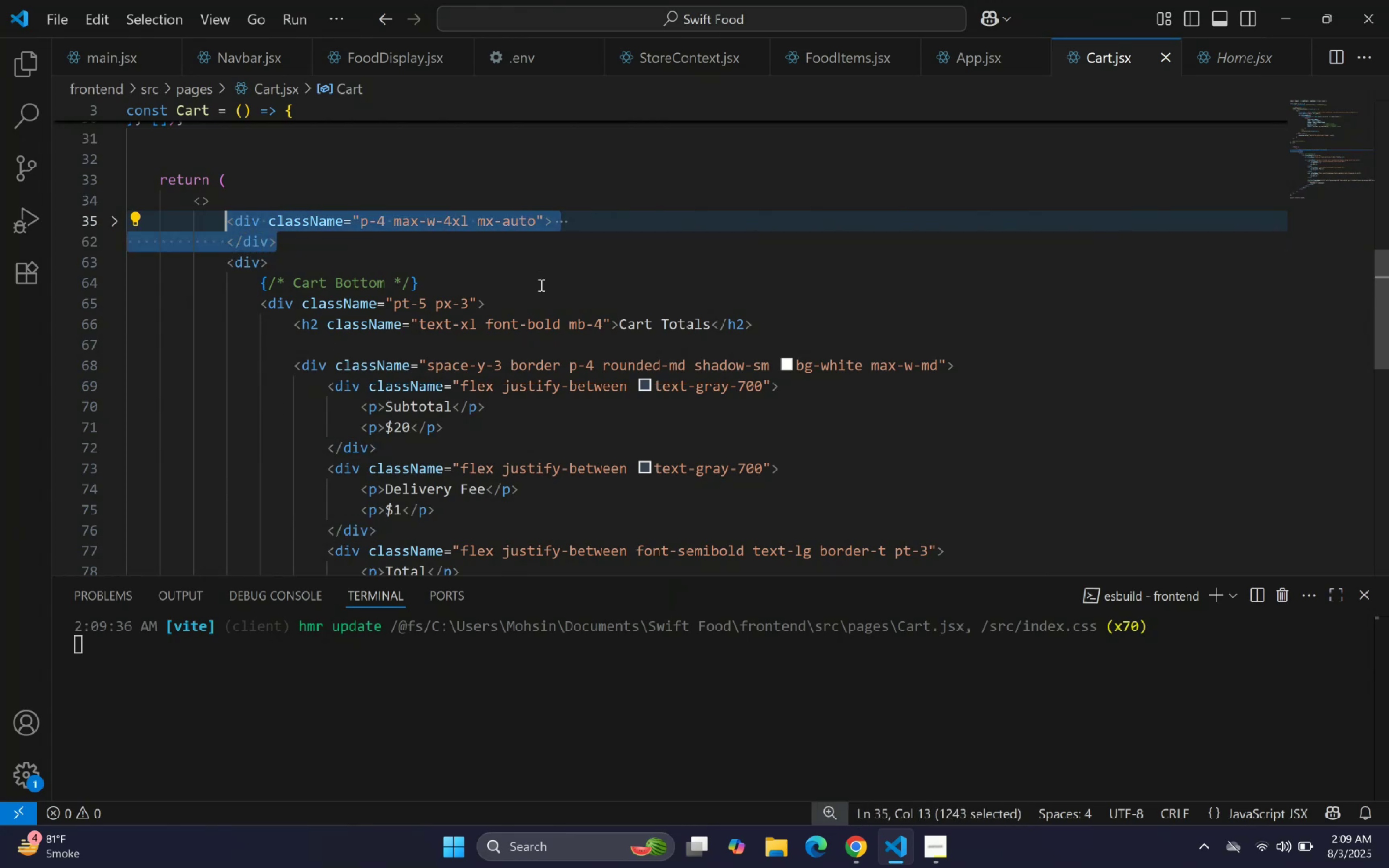 
scroll: coordinate [541, 284], scroll_direction: down, amount: 6.0
 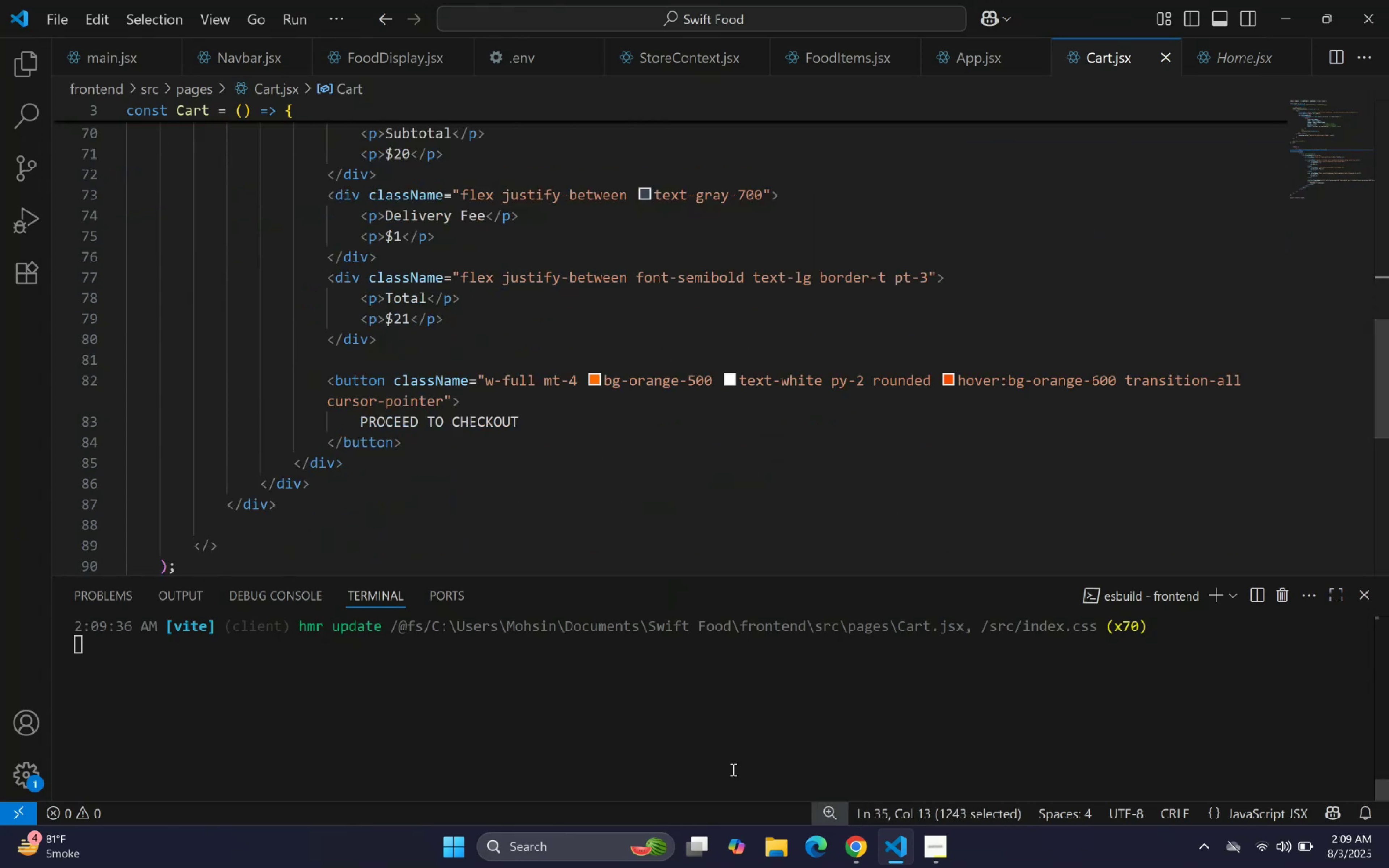 
left_click([852, 830])
 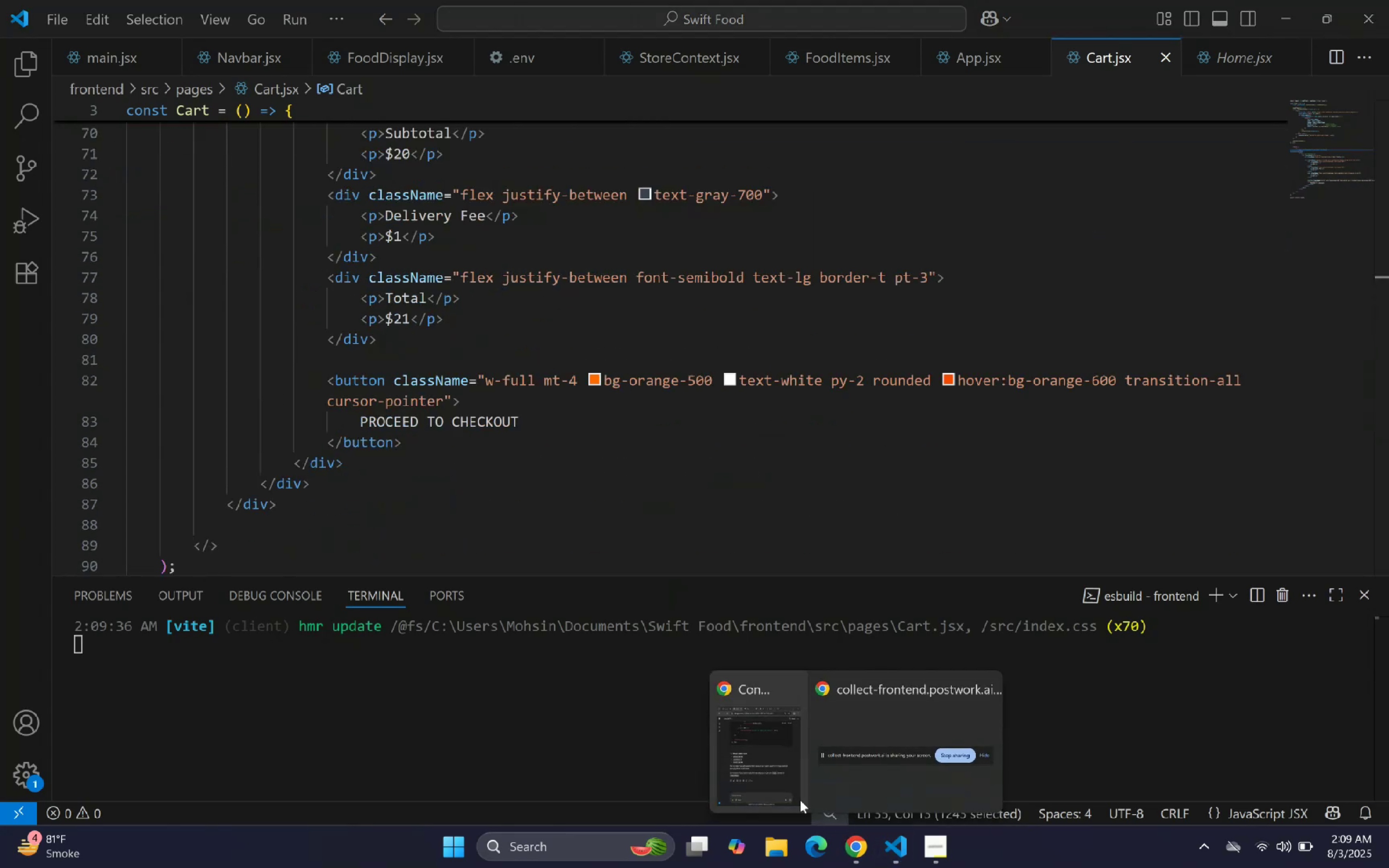 
left_click([772, 768])
 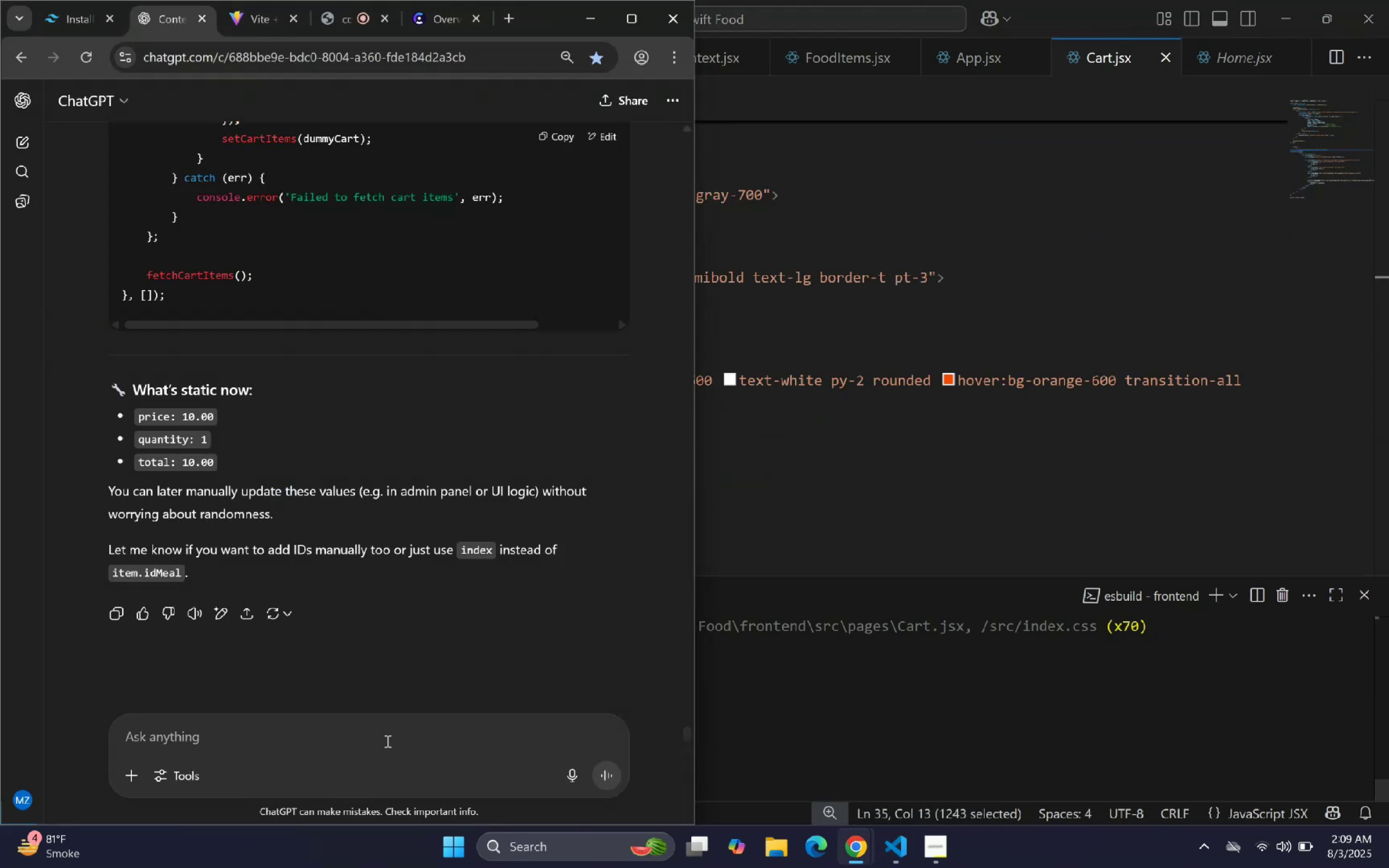 
type(Also fix this w)
key(Backspace)
type(as well: )
 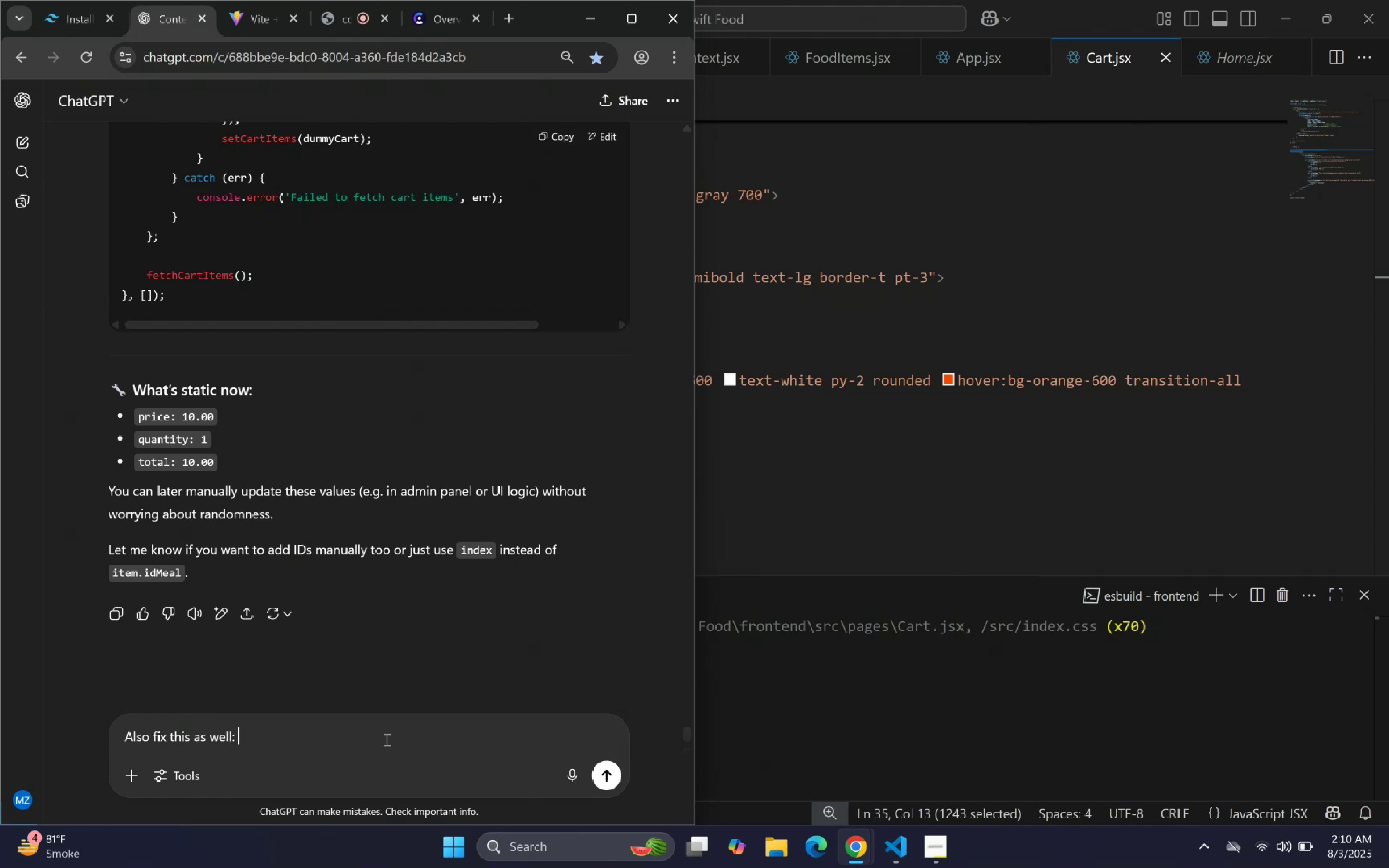 
 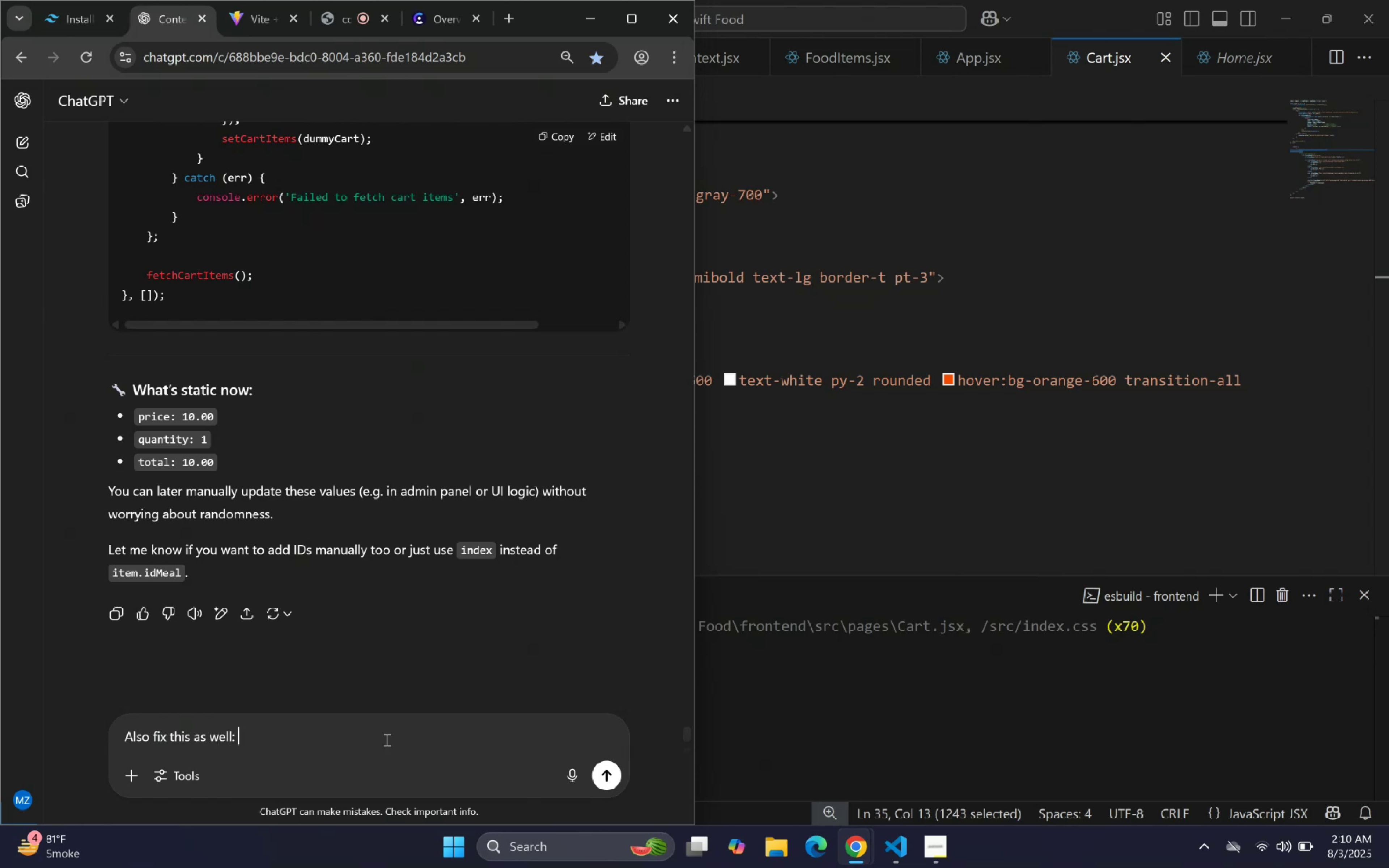 
key(Control+ControlLeft)
 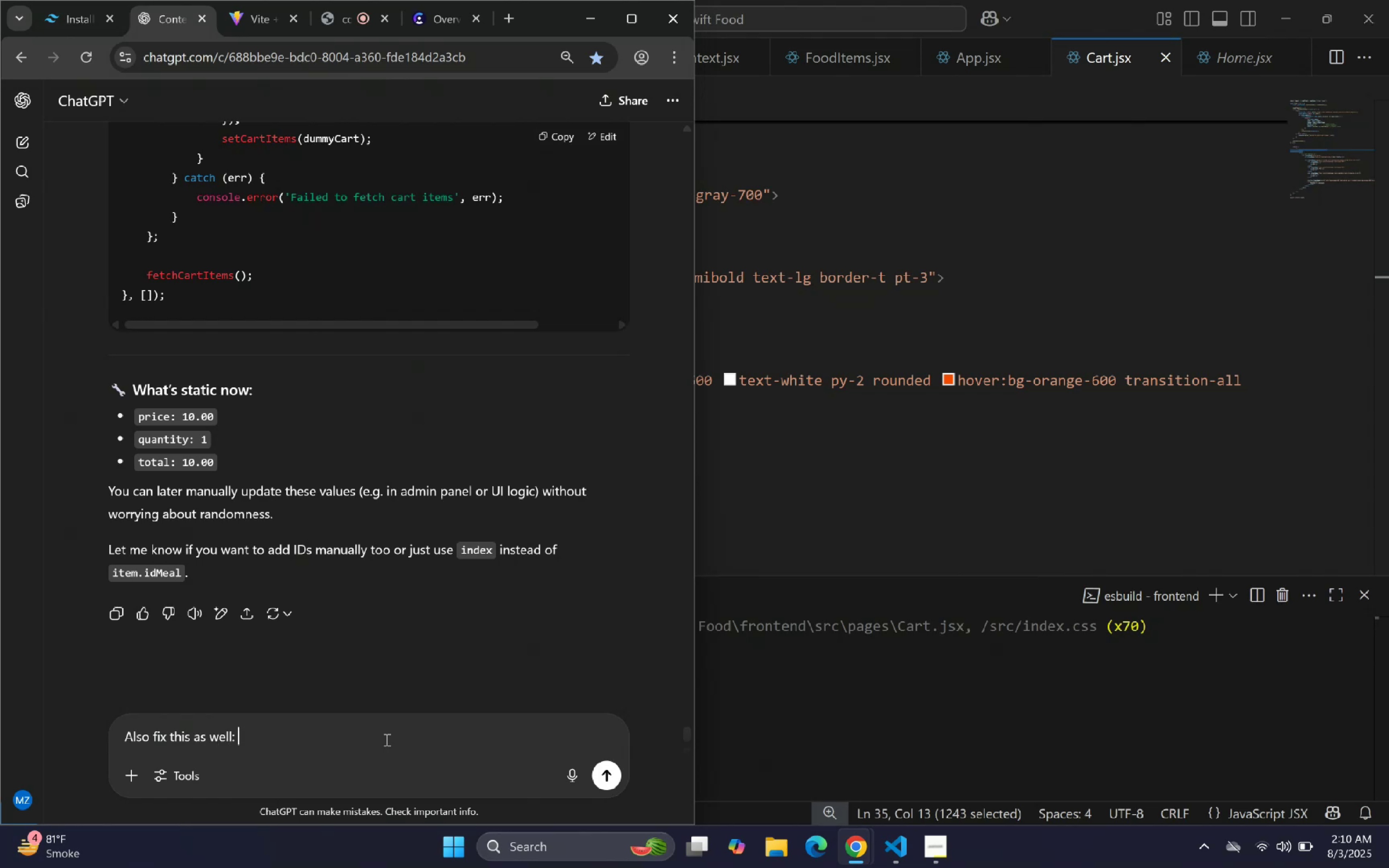 
key(Control+V)
 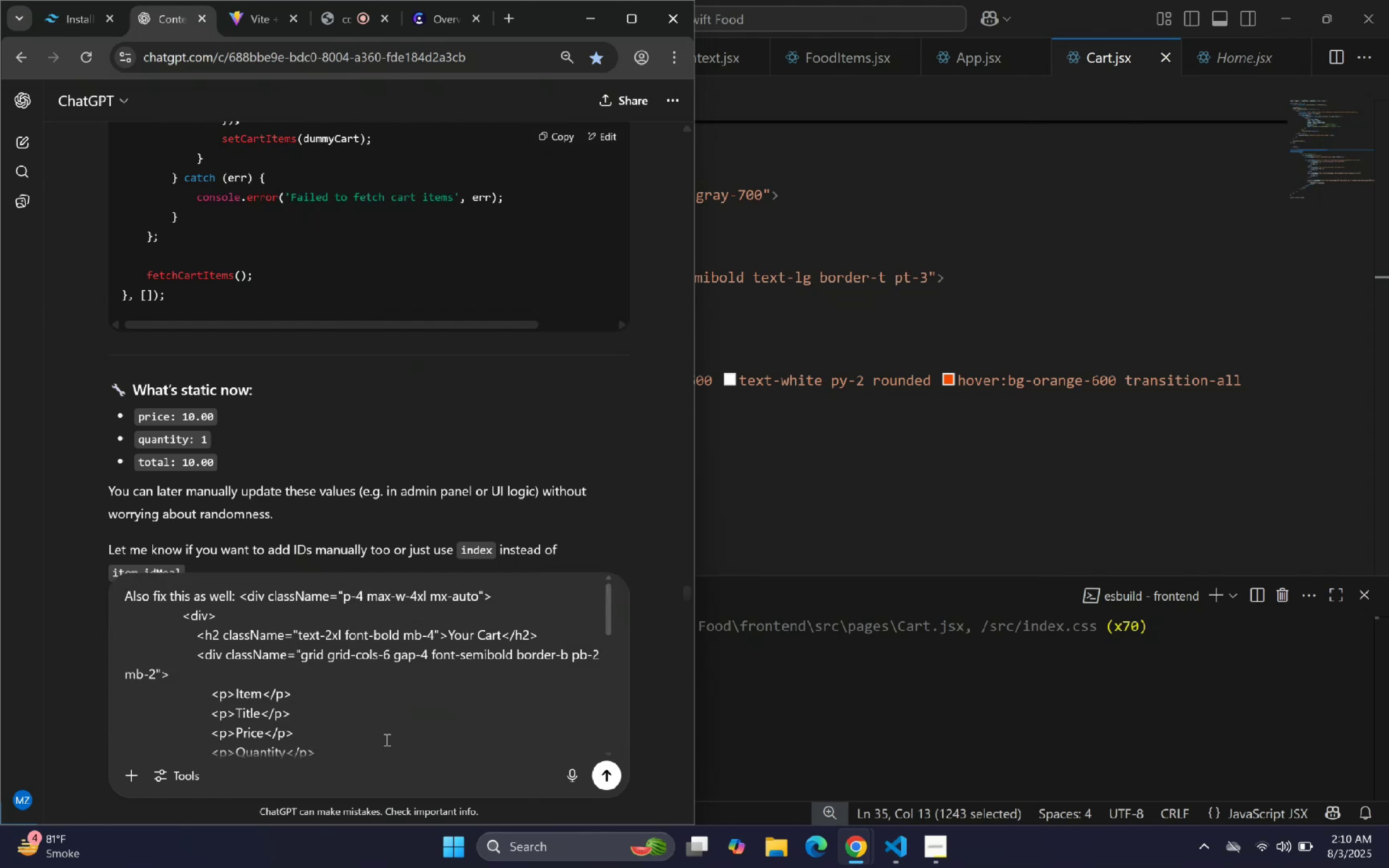 
key(Enter)
 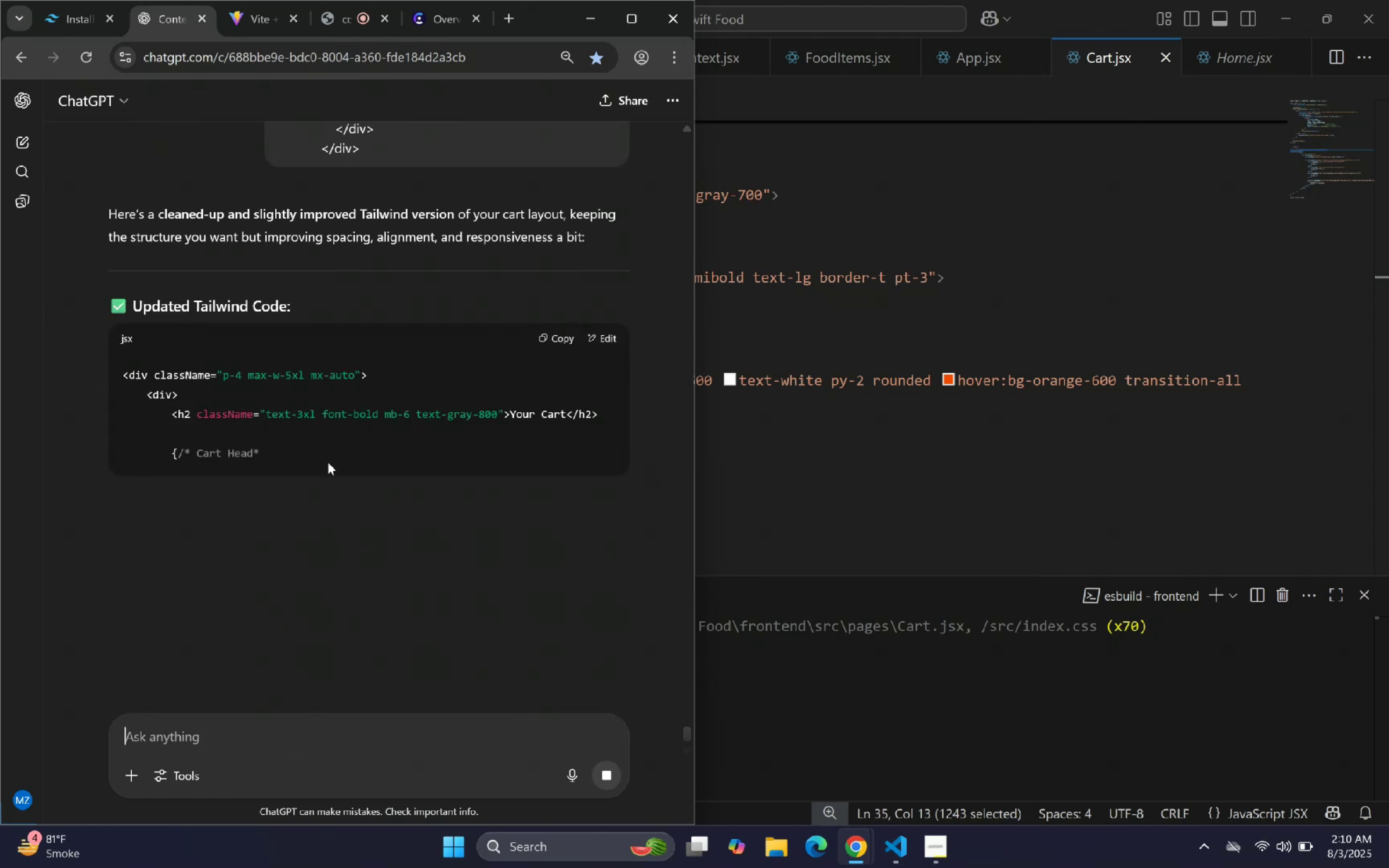 
wait(6.86)
 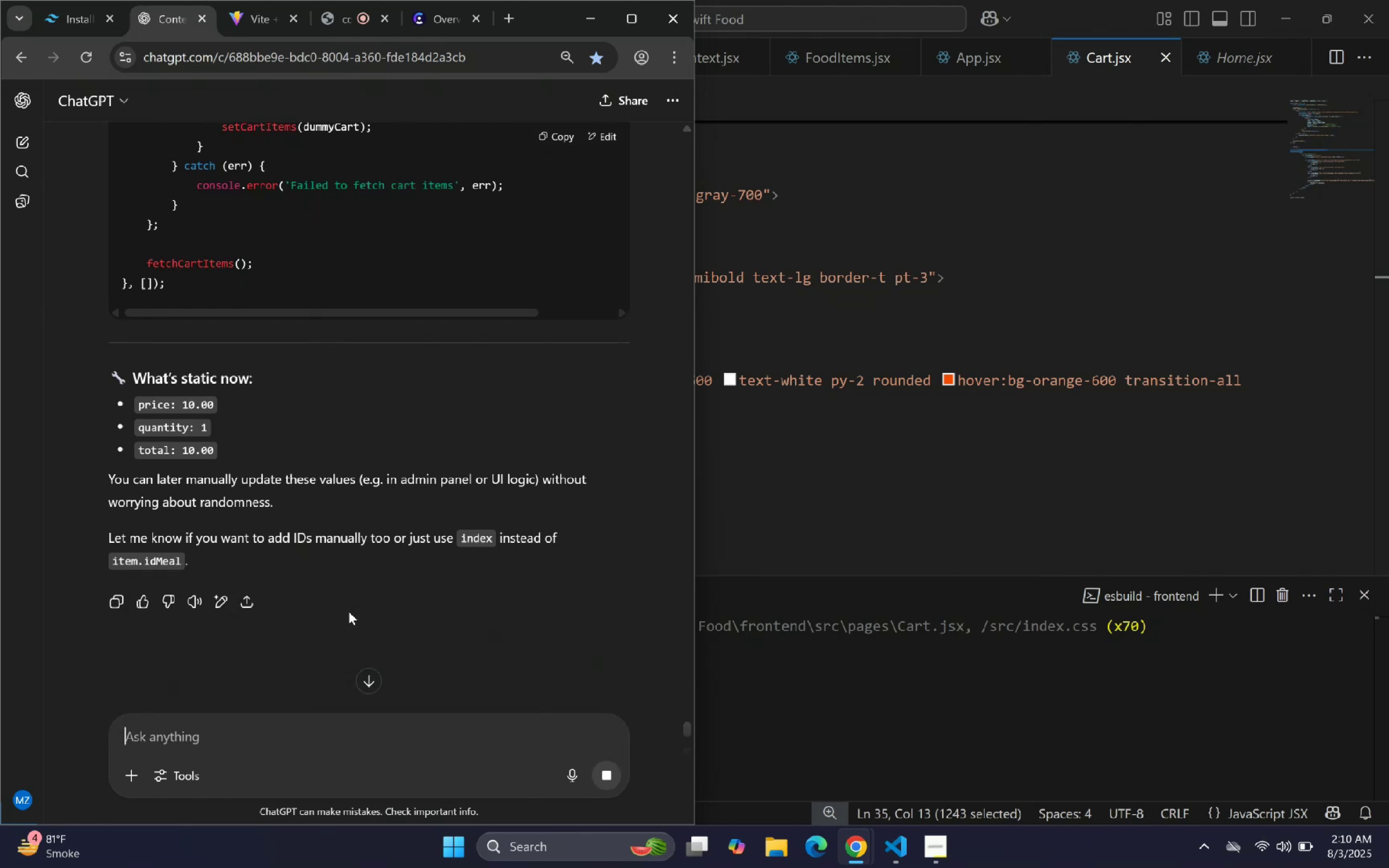 
scroll: coordinate [419, 441], scroll_direction: down, amount: 3.0
 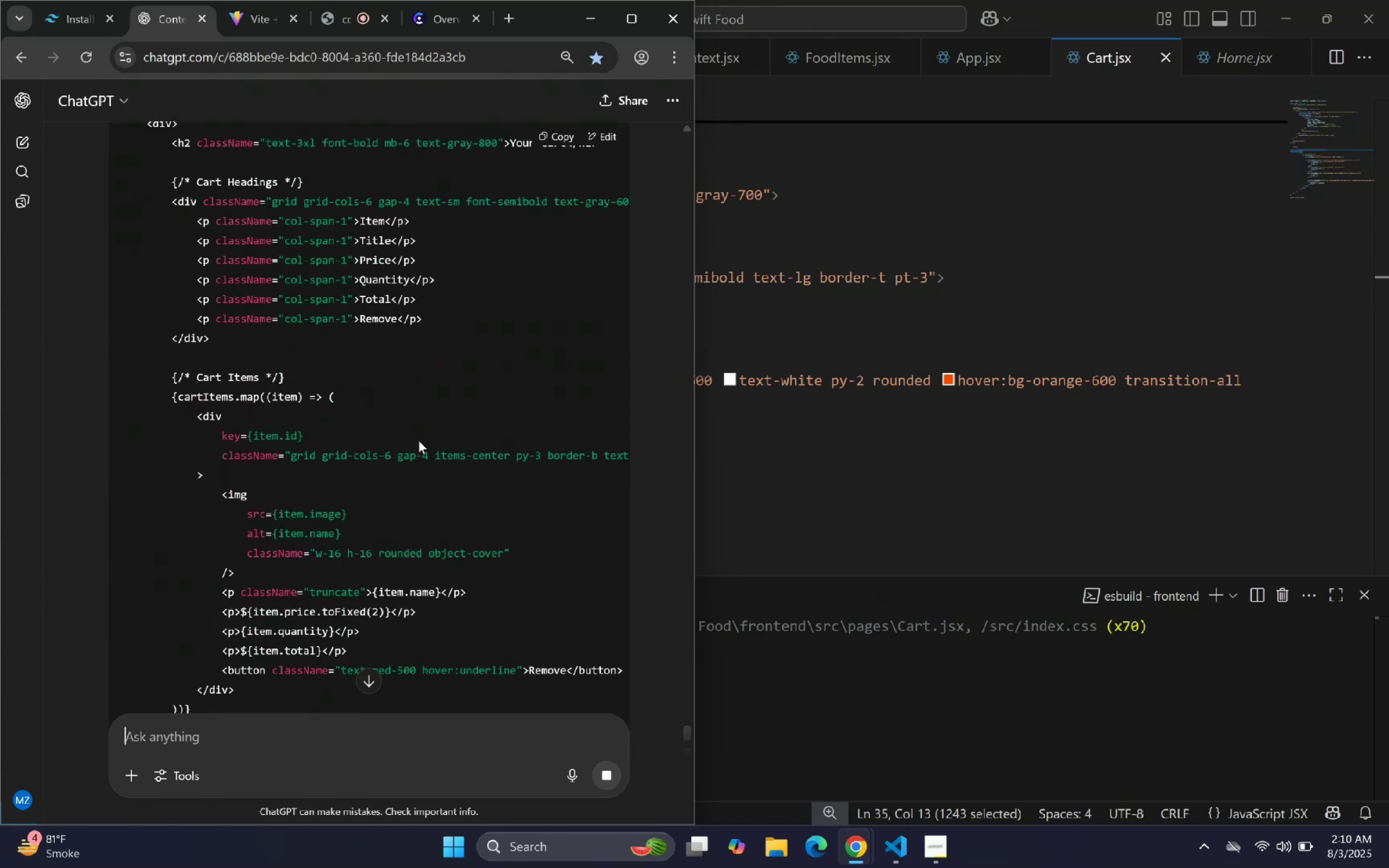 
scroll: coordinate [419, 441], scroll_direction: up, amount: 1.0
 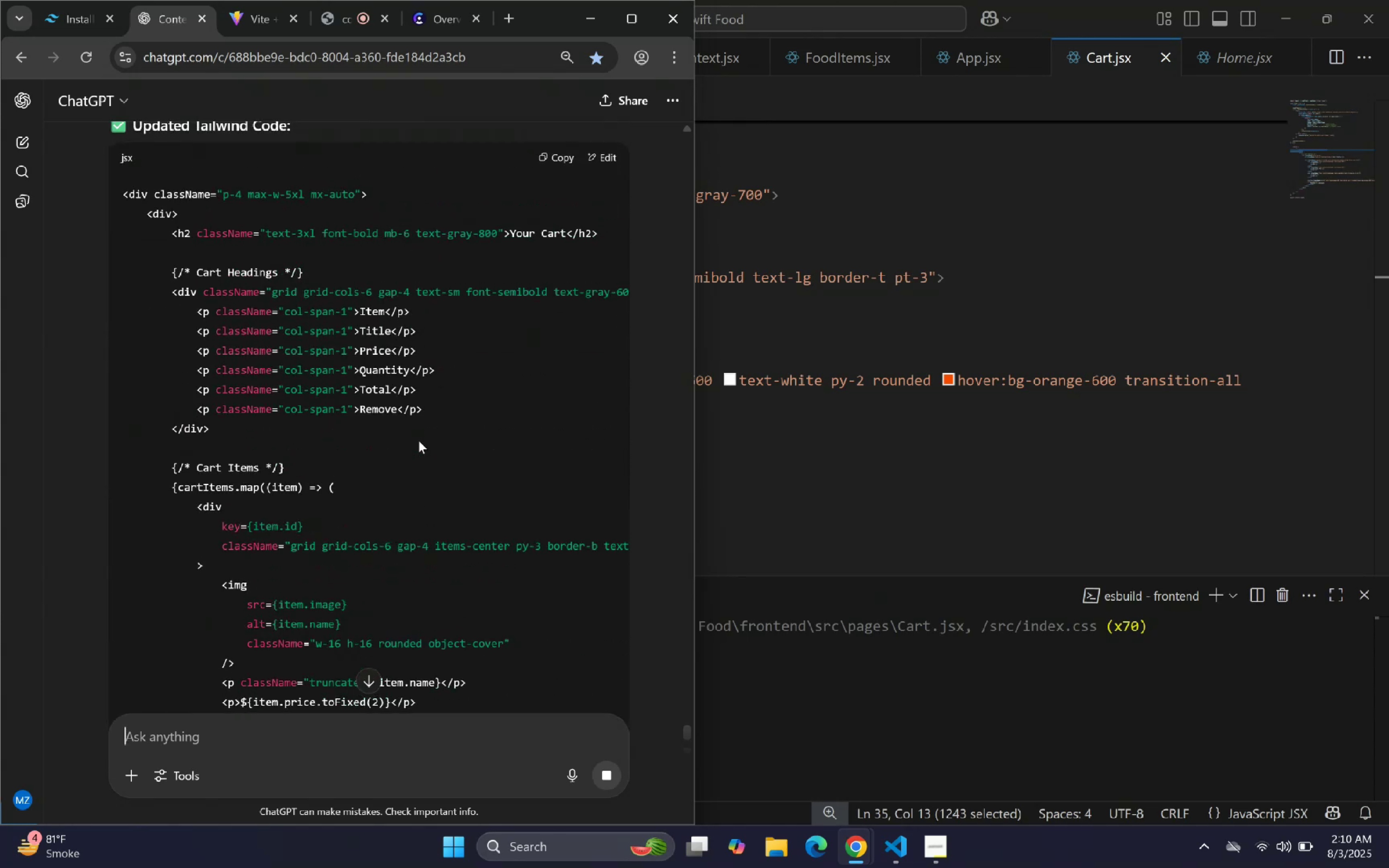 
scroll: coordinate [419, 442], scroll_direction: down, amount: 3.0
 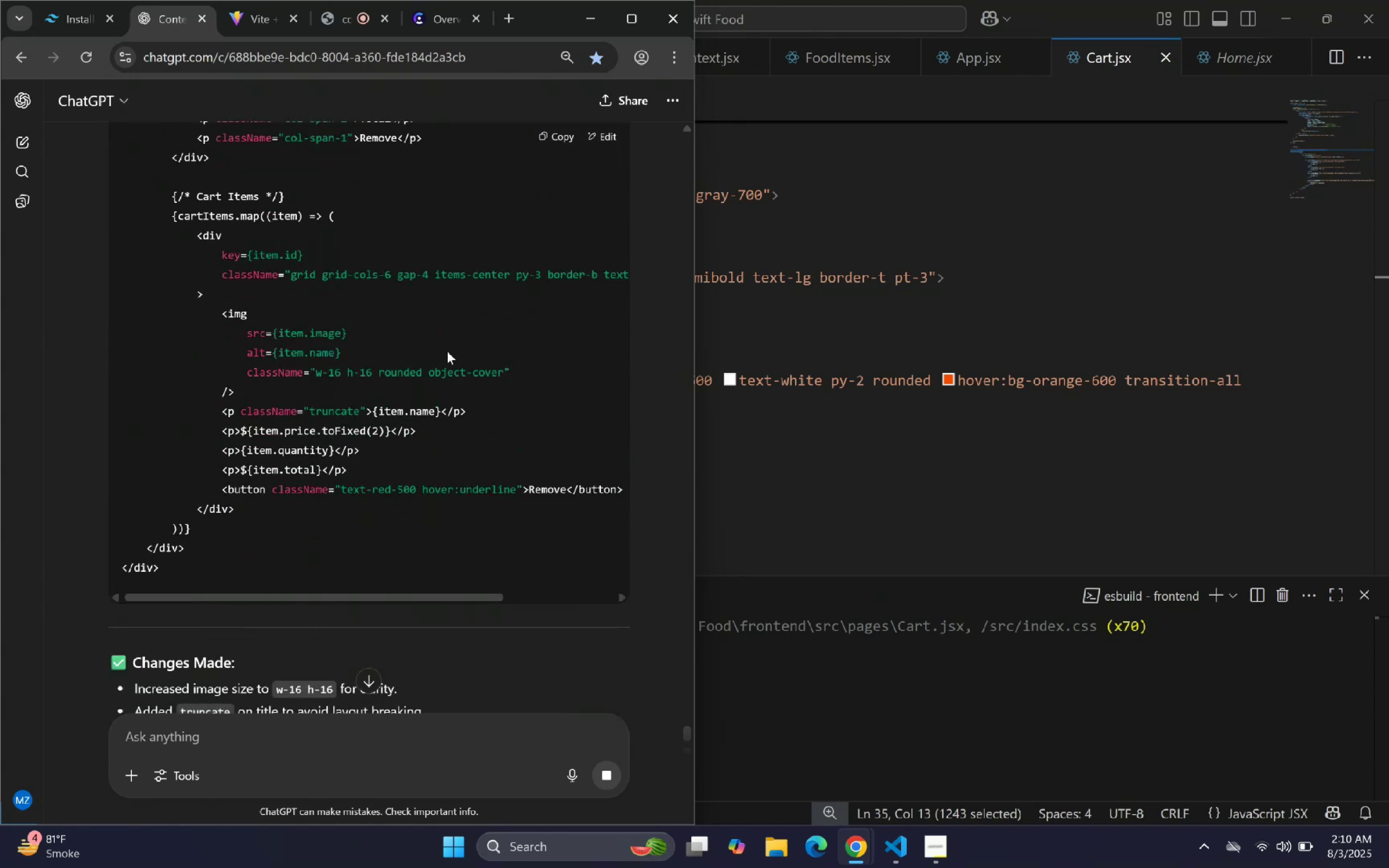 
wait(5.38)
 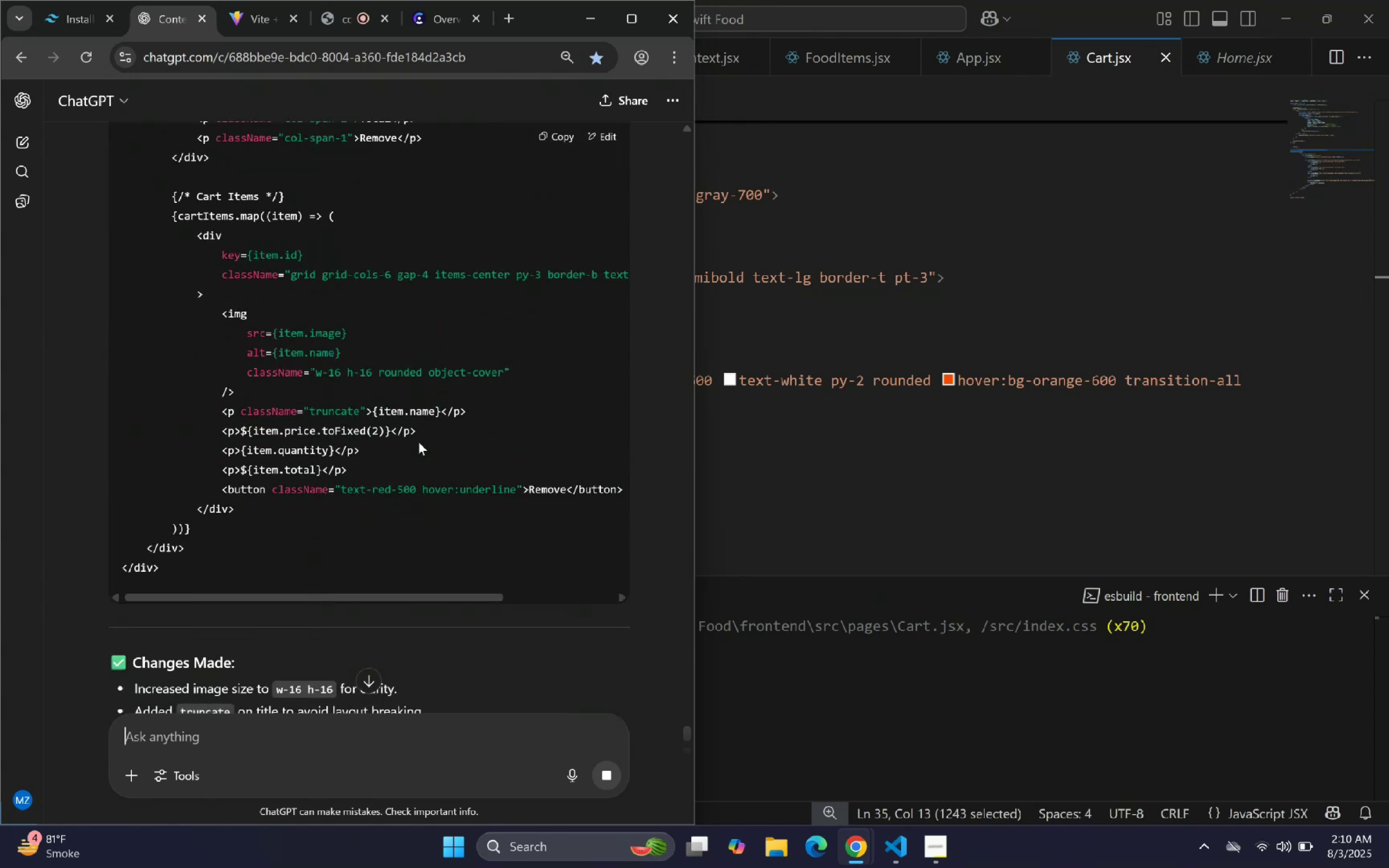 
scroll: coordinate [447, 352], scroll_direction: down, amount: 2.0
 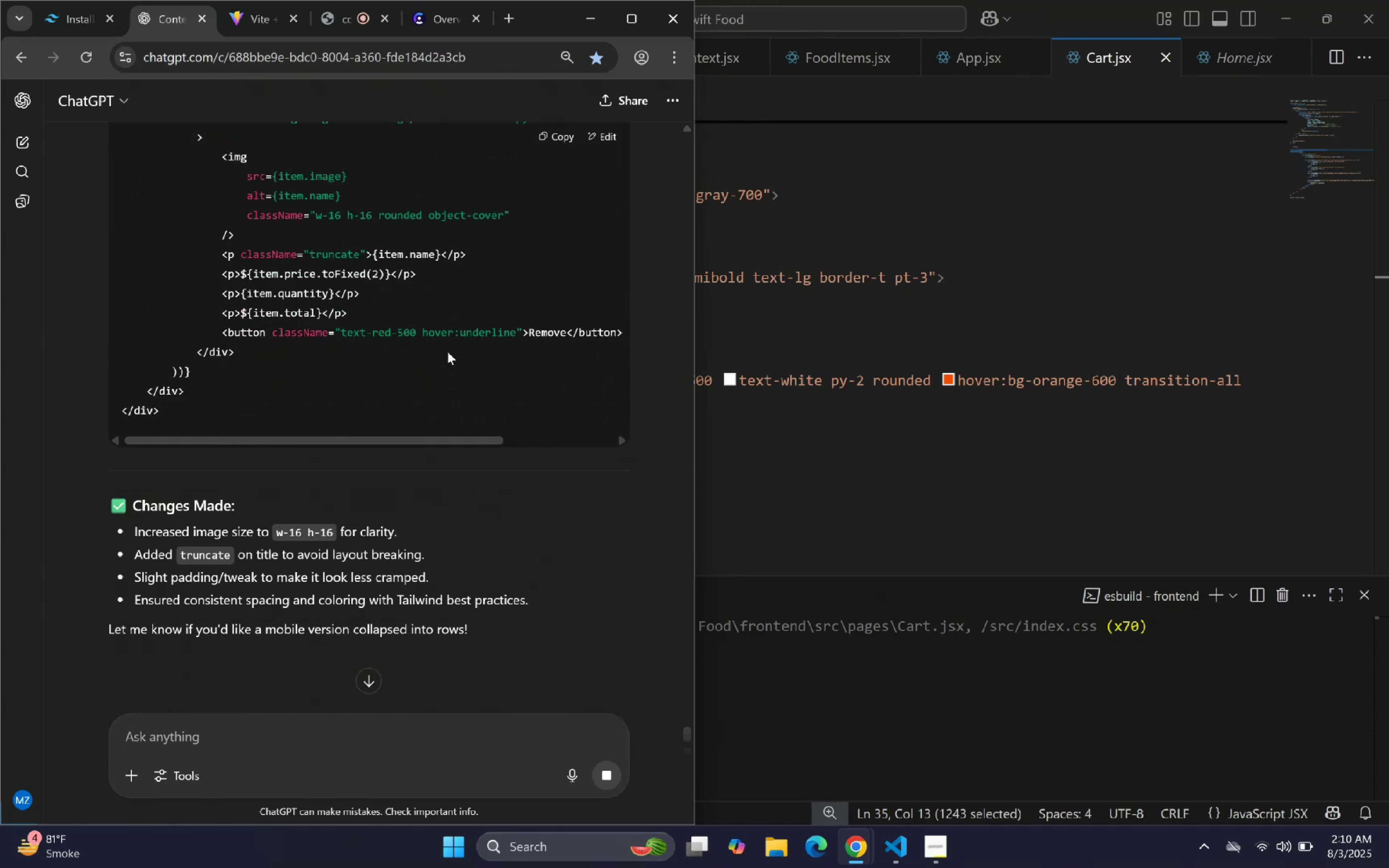 
scroll: coordinate [447, 352], scroll_direction: up, amount: 3.0
 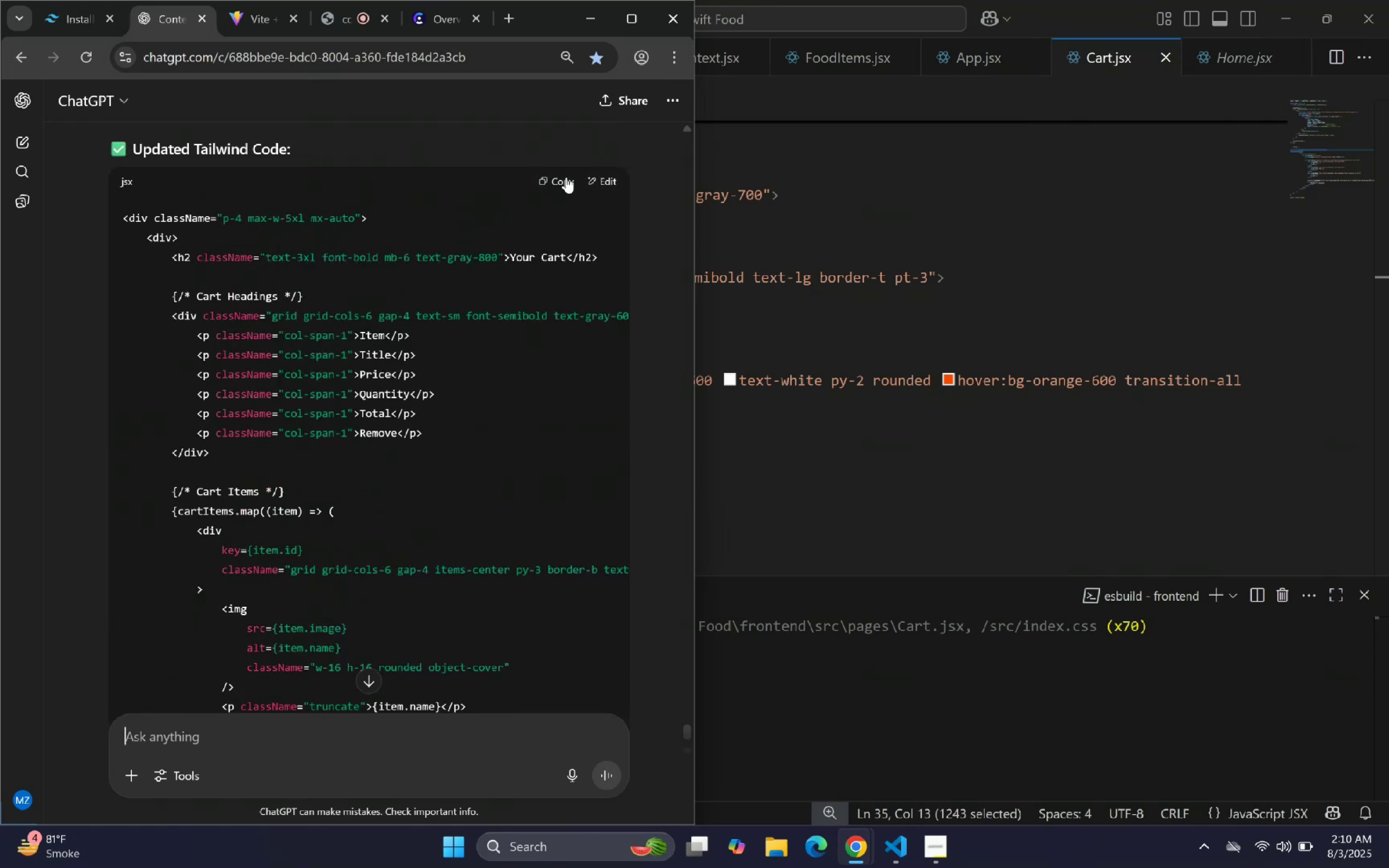 
left_click([565, 178])
 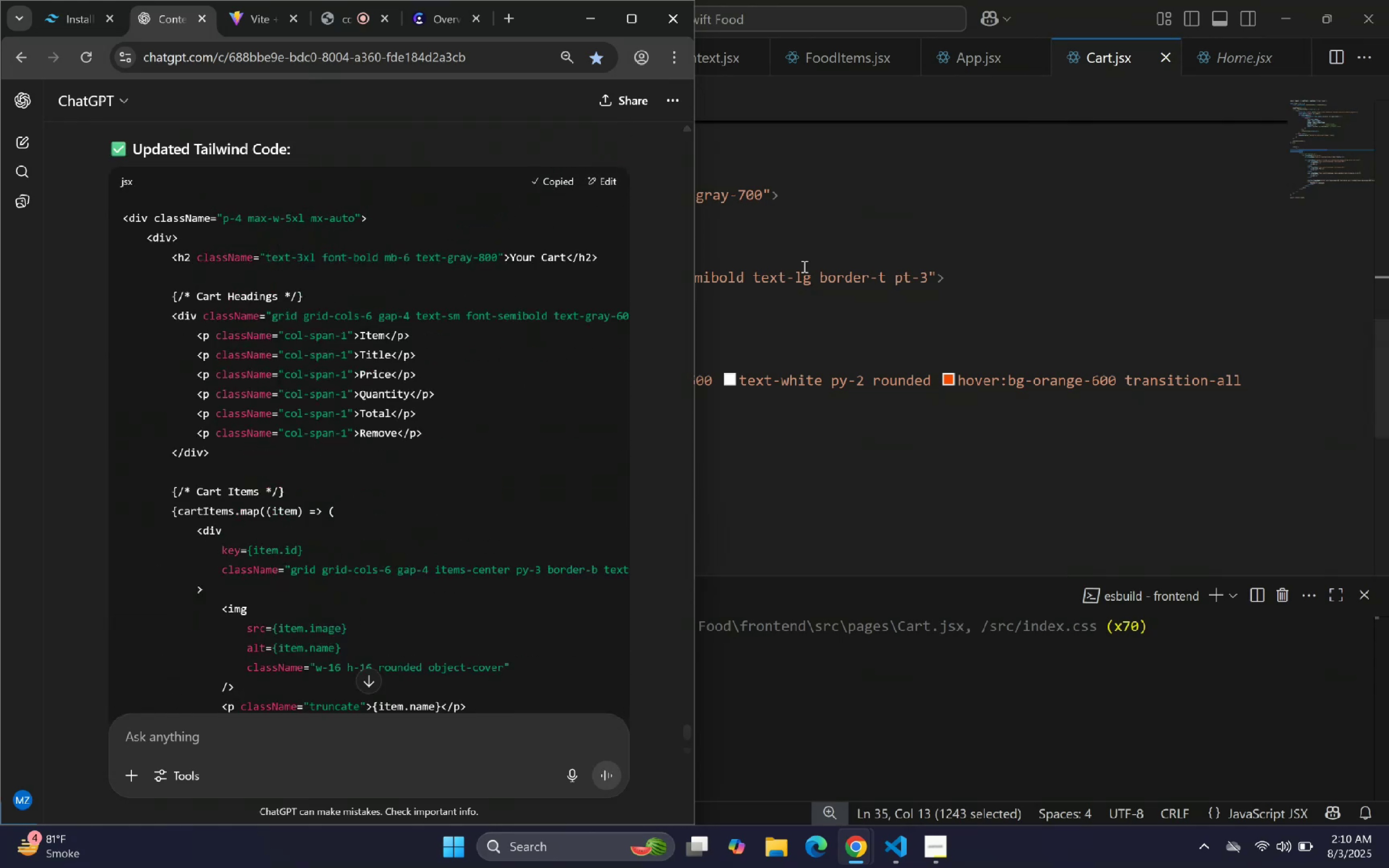 
left_click([879, 275])
 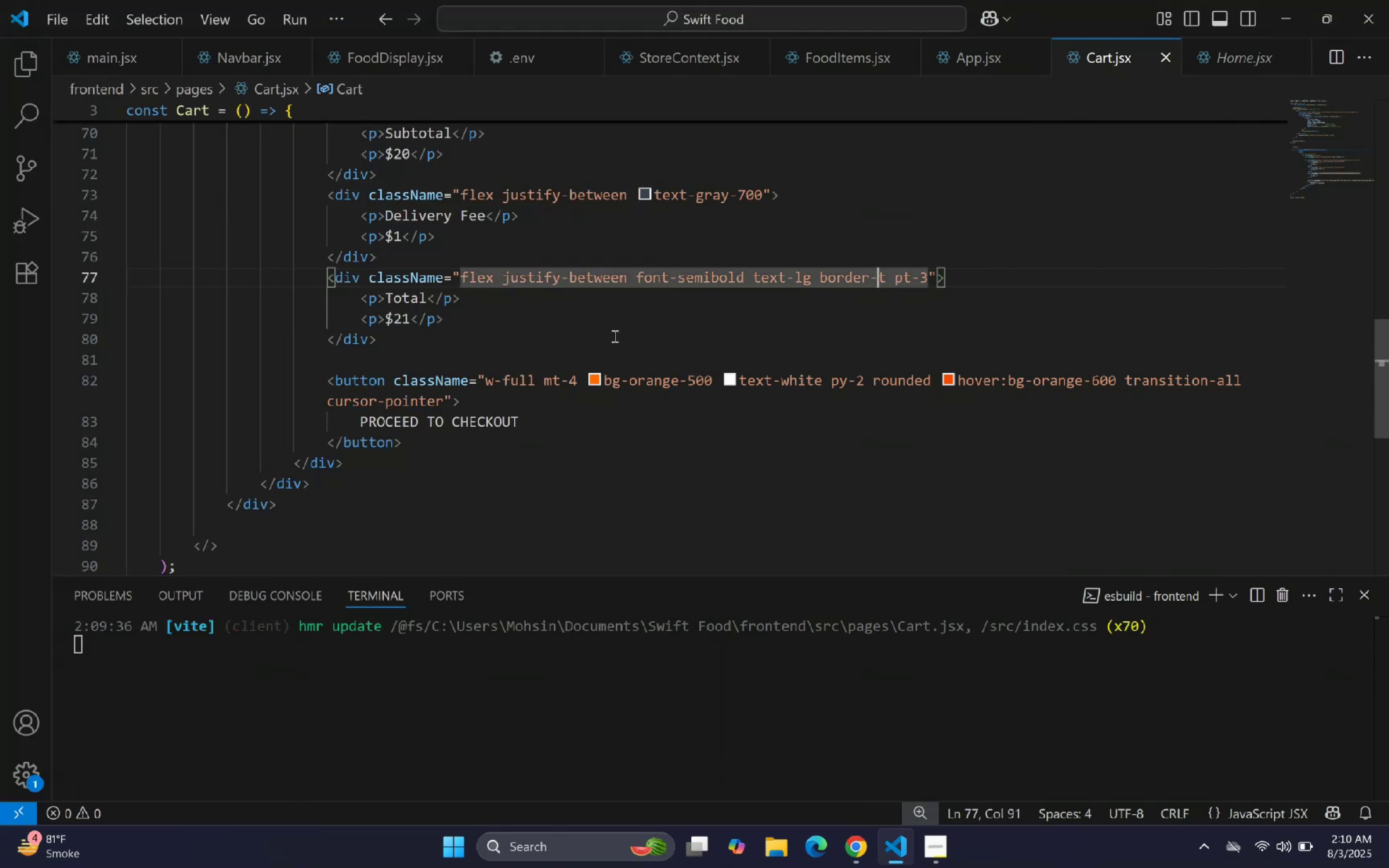 
scroll: coordinate [434, 341], scroll_direction: up, amount: 9.0
 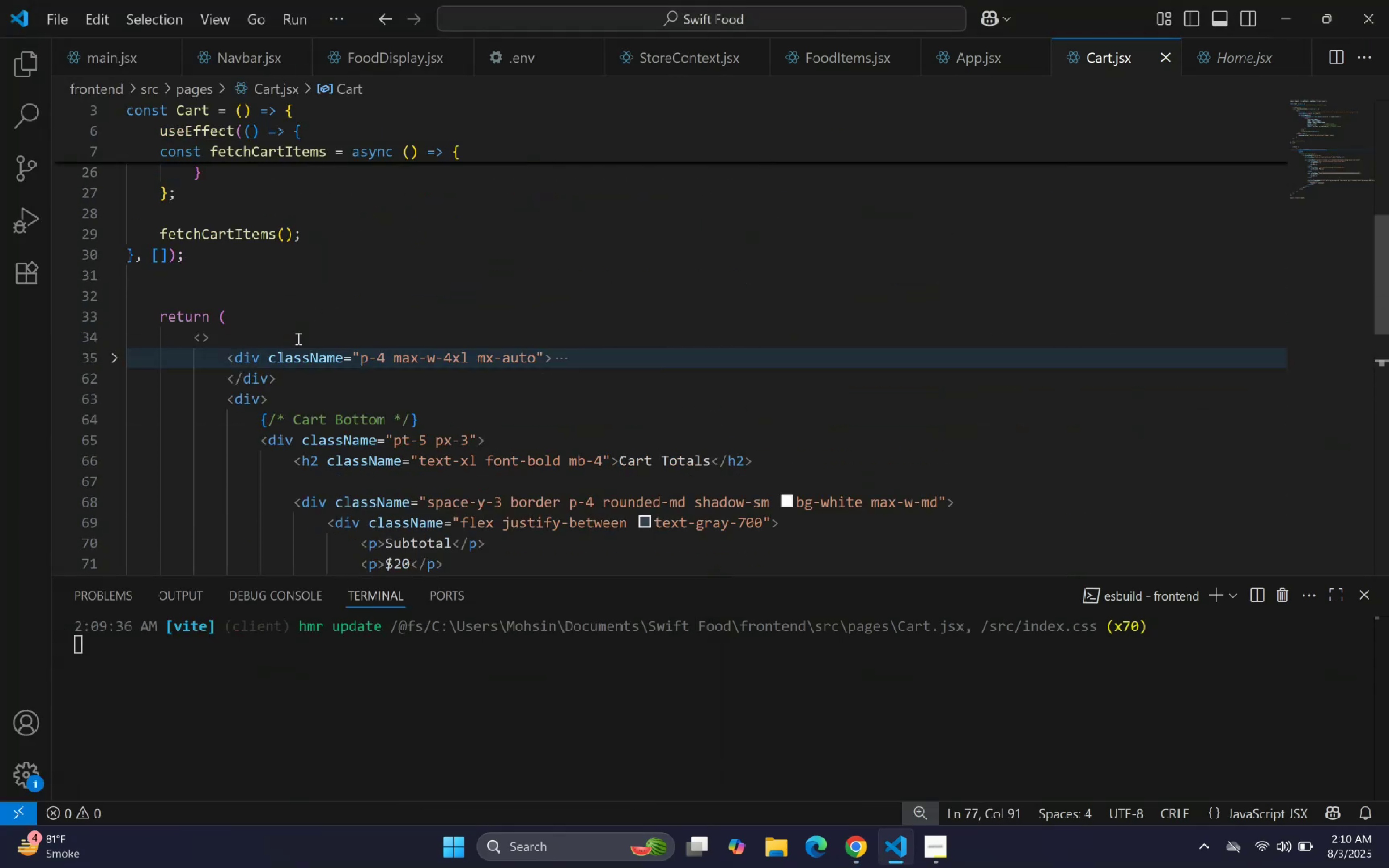 
left_click([436, 383])
 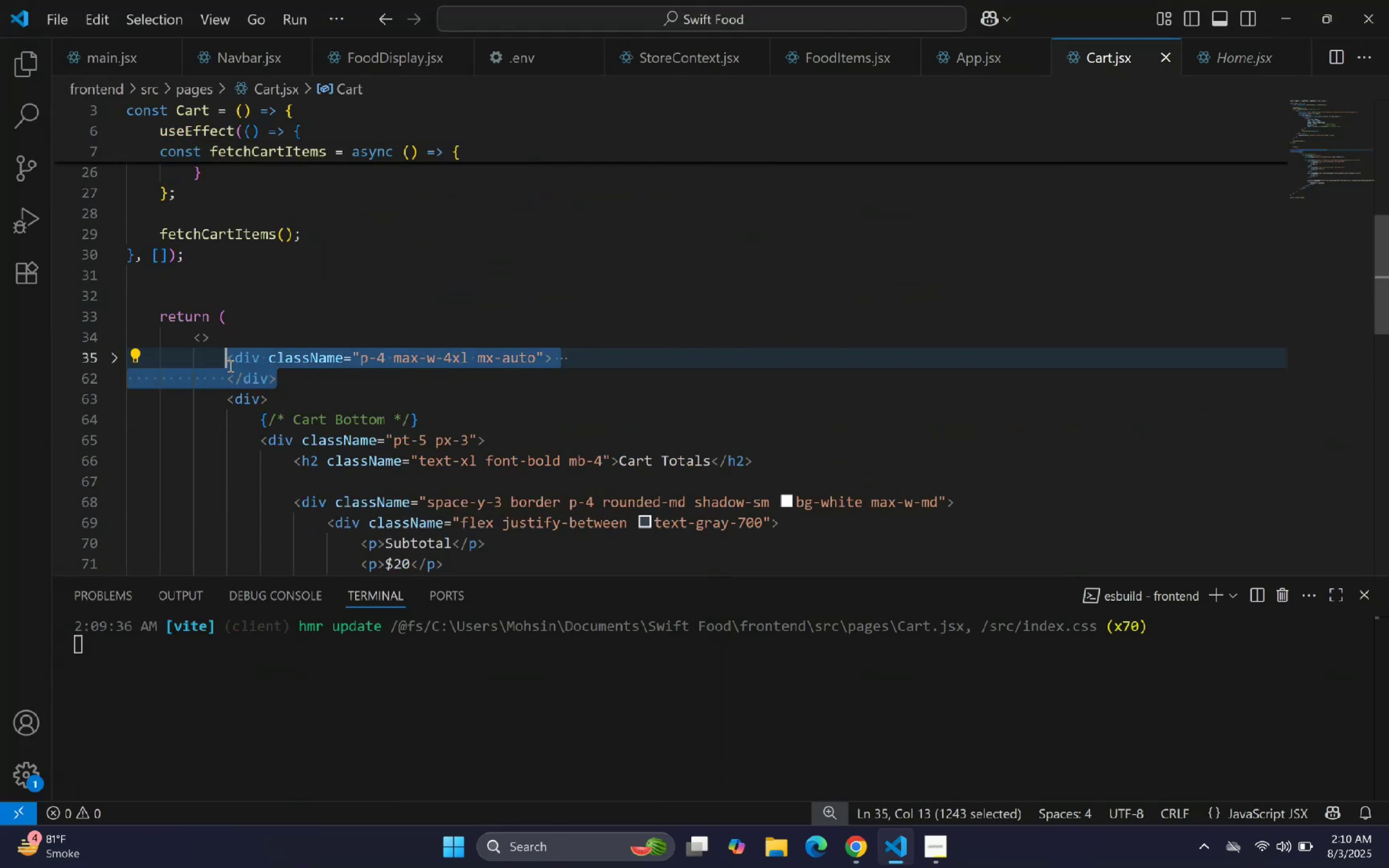 
key(Backspace)
 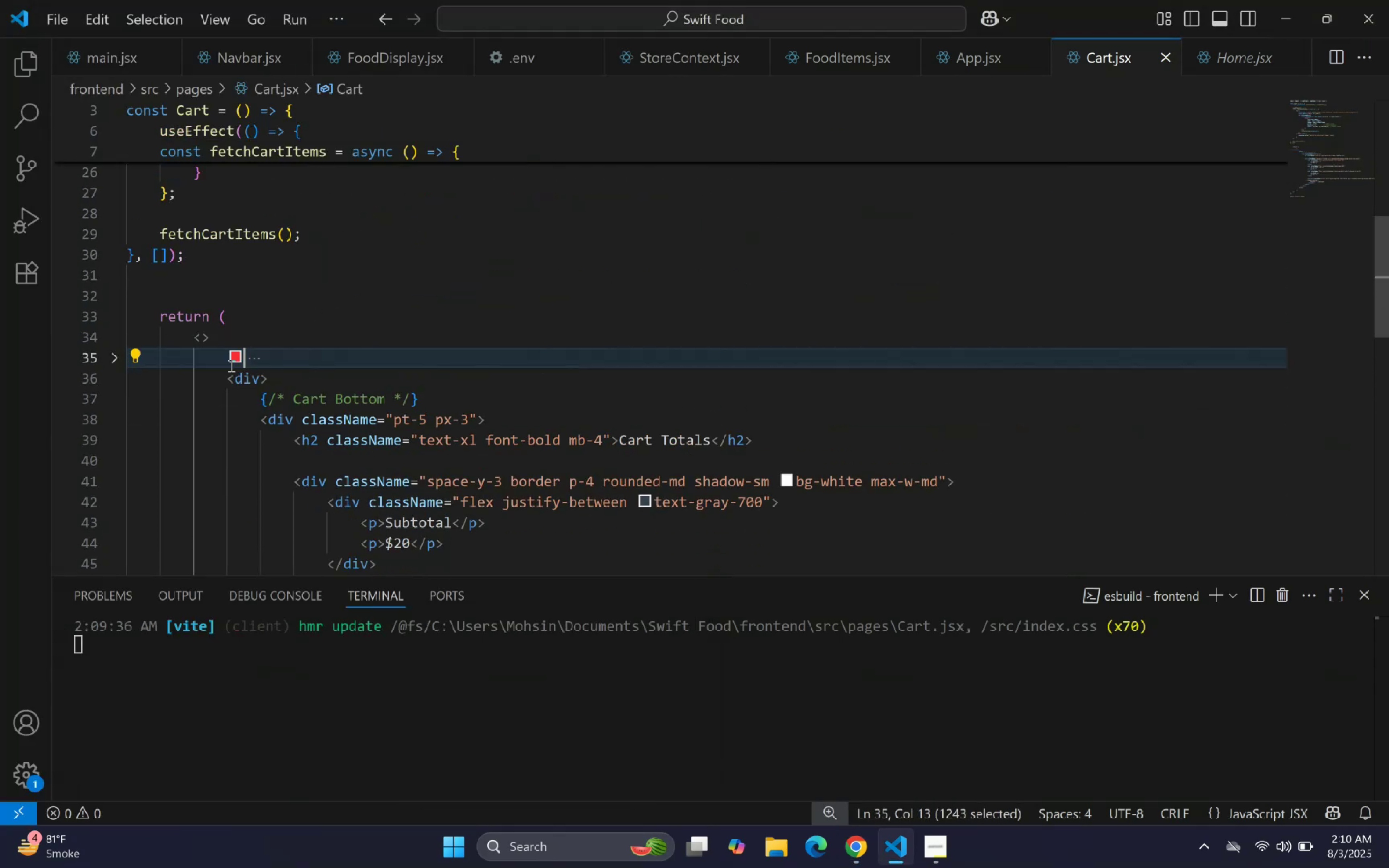 
key(Control+V)
 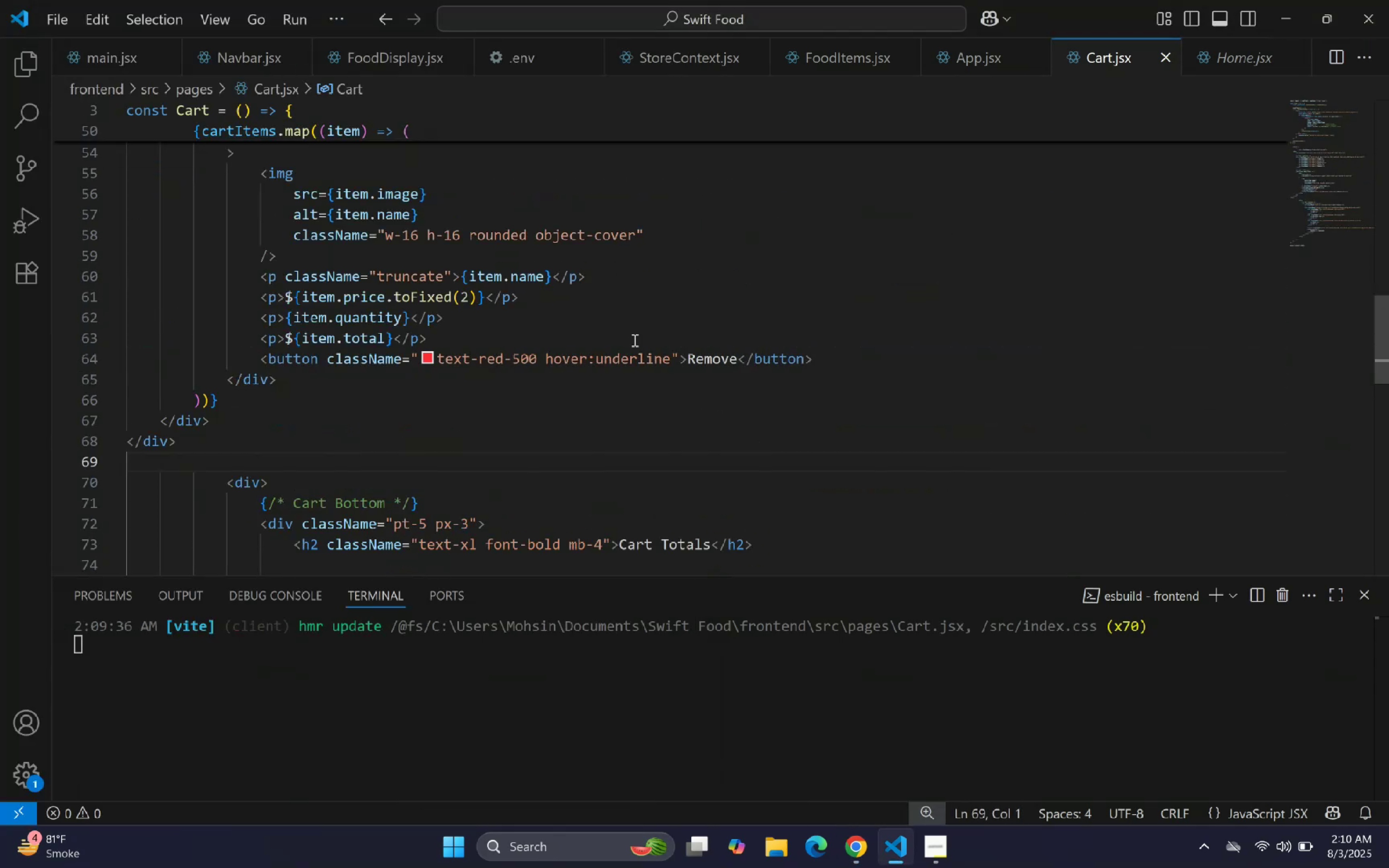 
right_click([743, 261])
 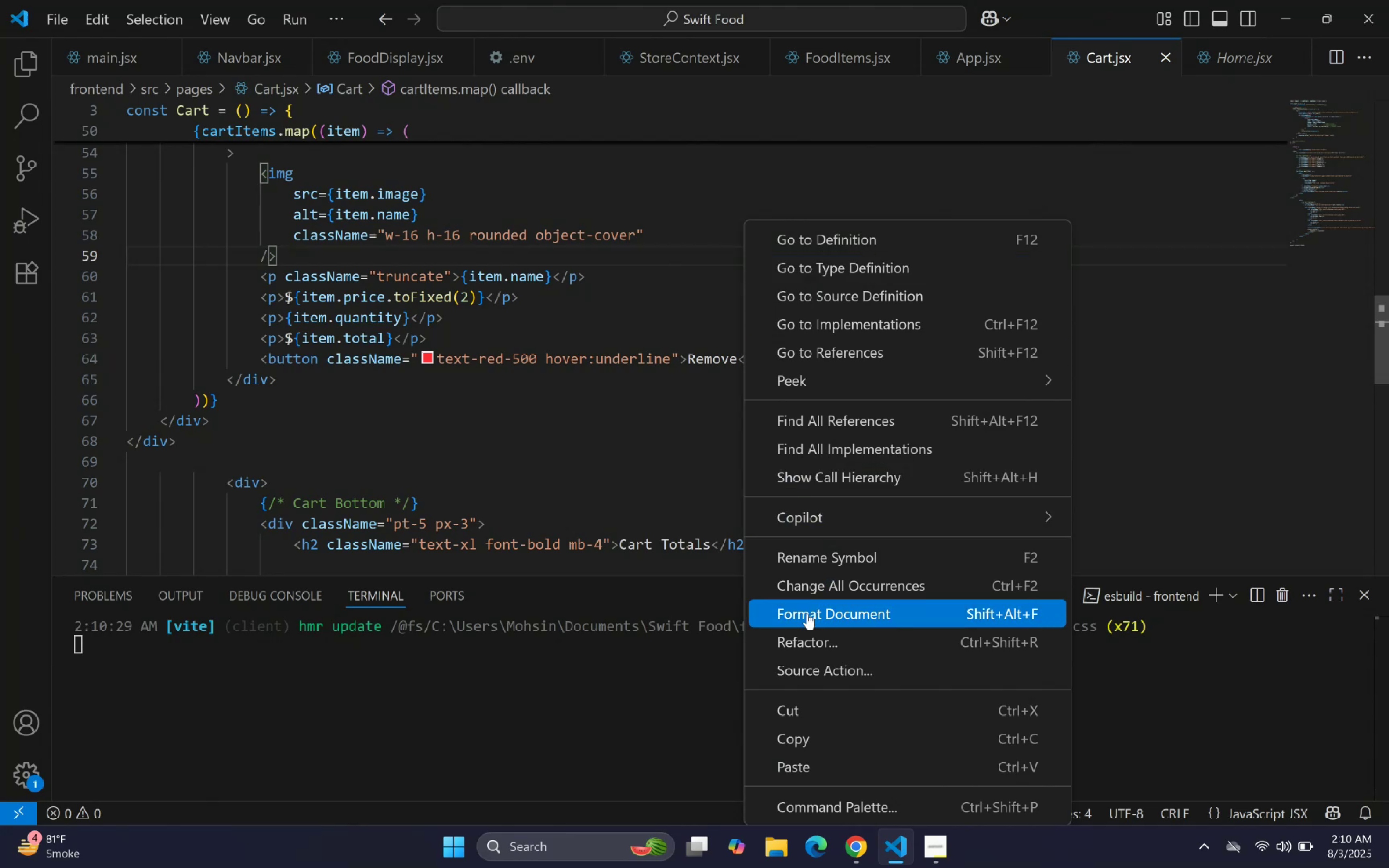 
left_click([815, 614])
 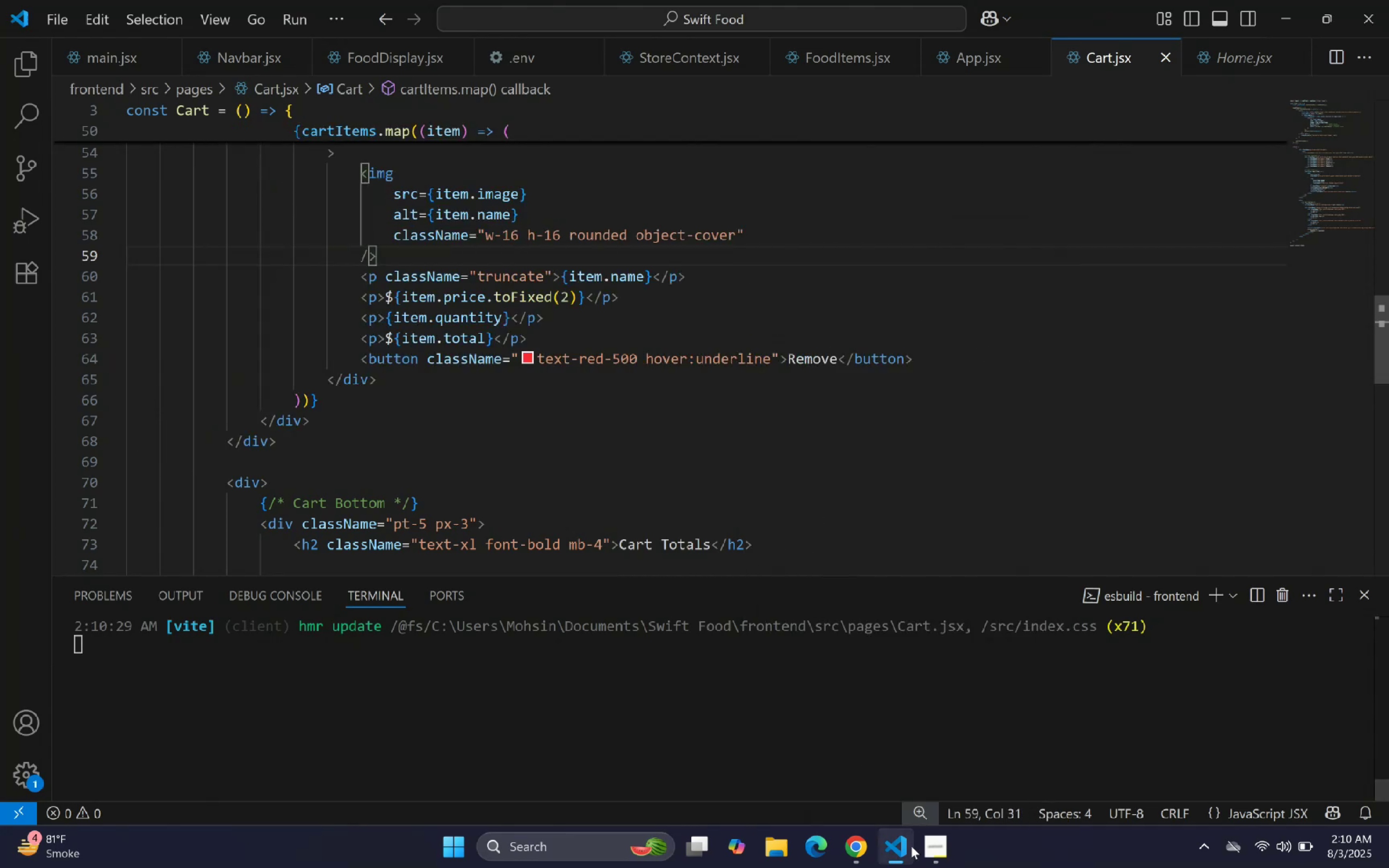 
left_click([861, 851])
 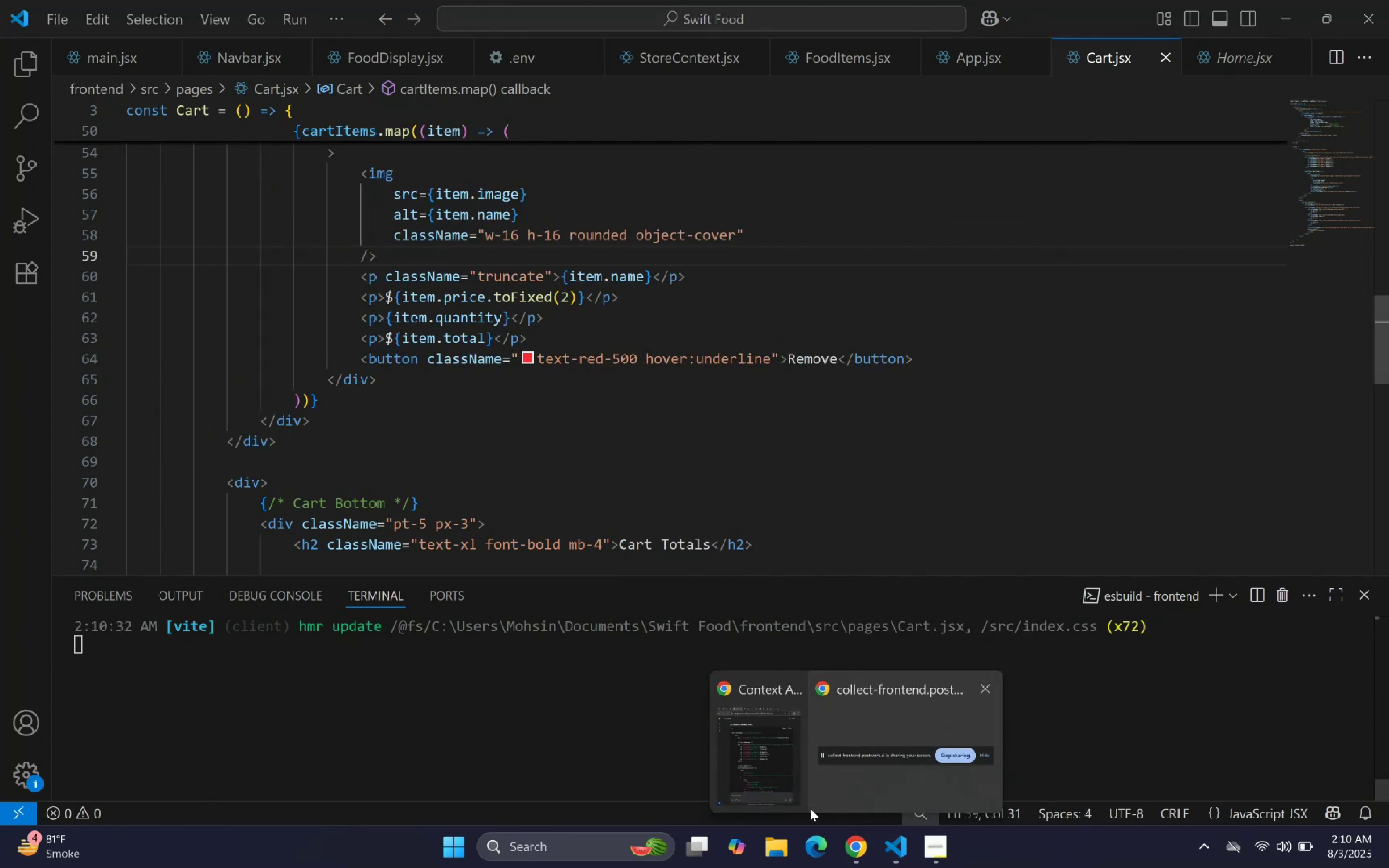 
left_click([764, 771])
 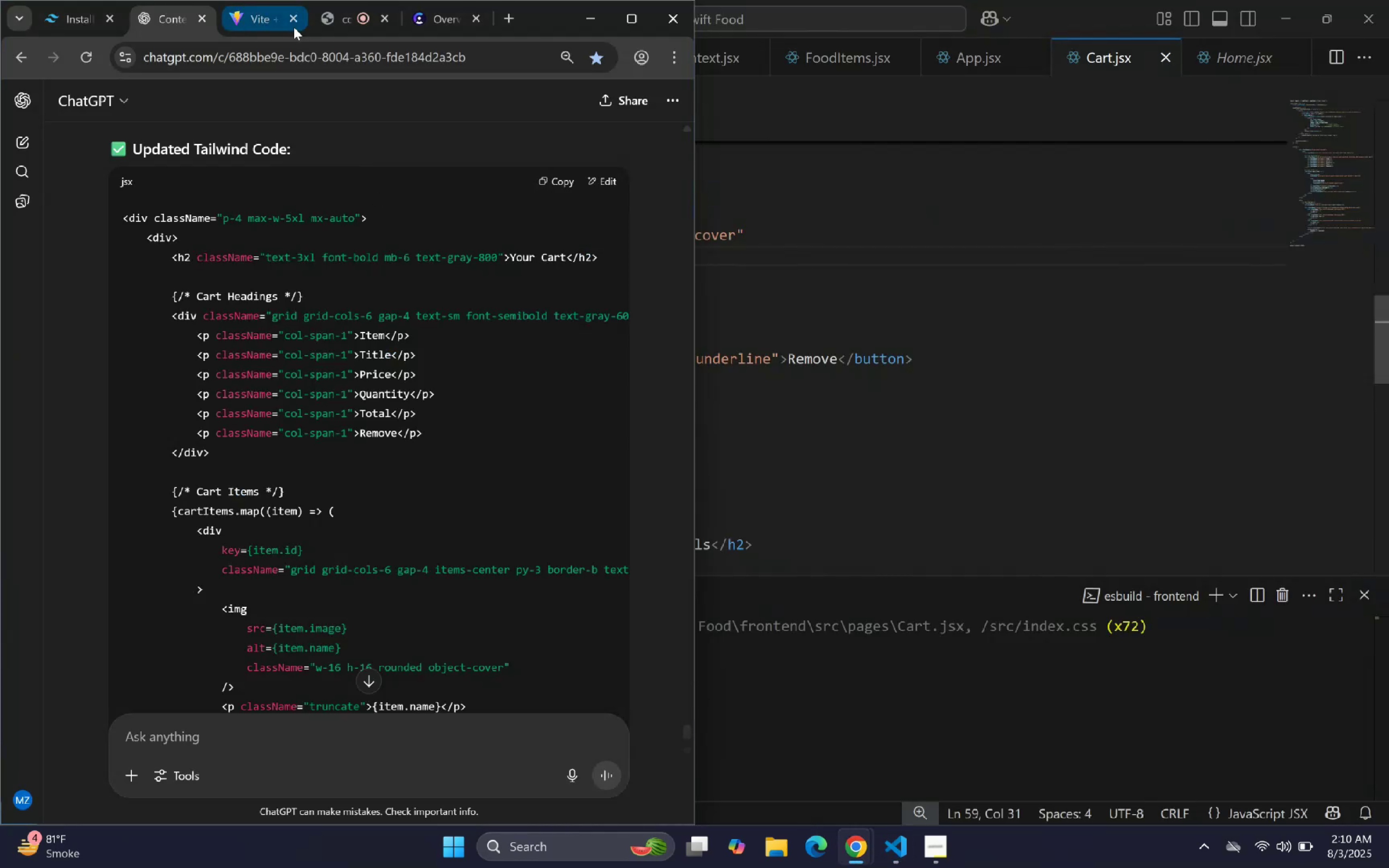 
left_click([332, 15])
 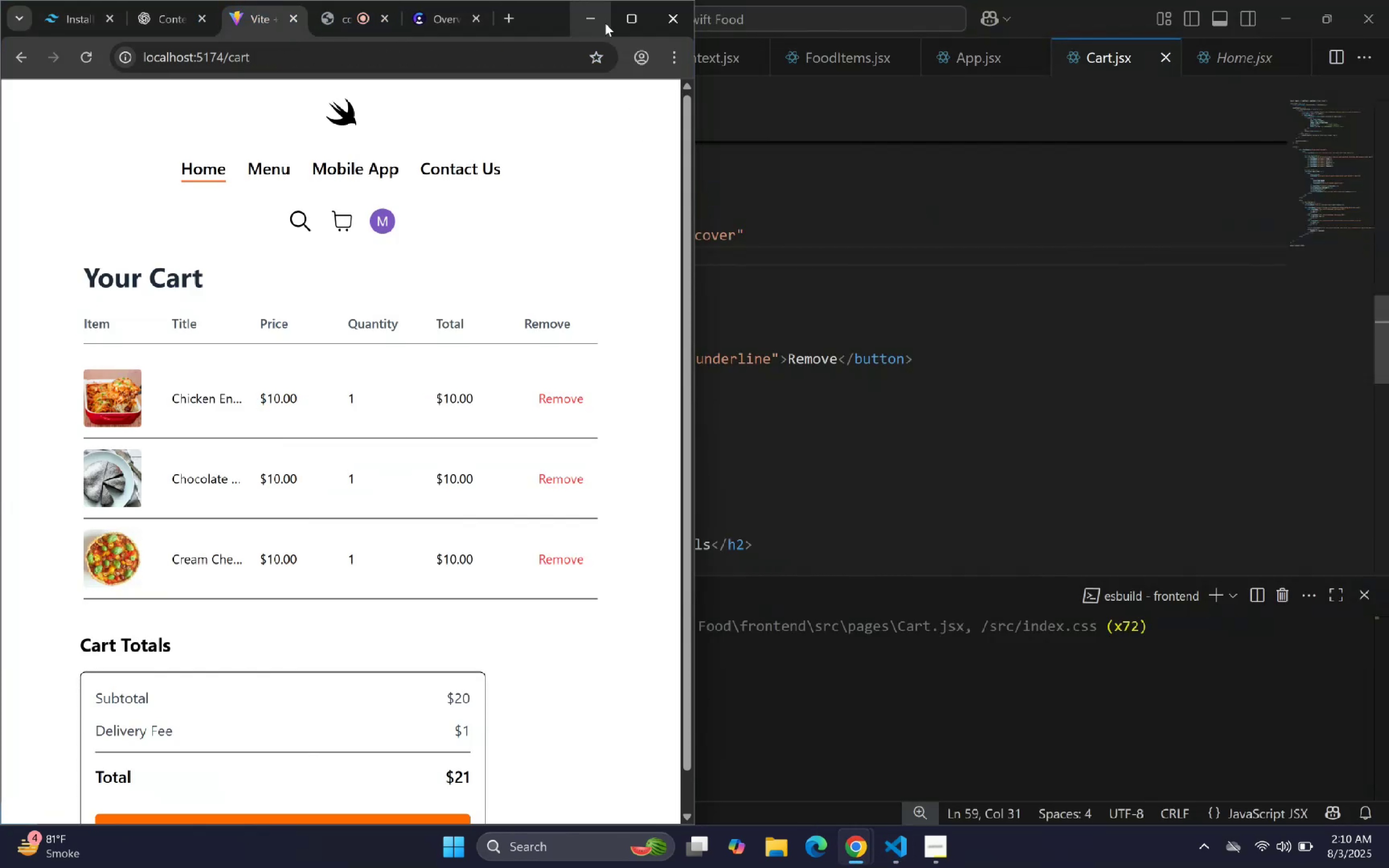 
left_click([627, 16])
 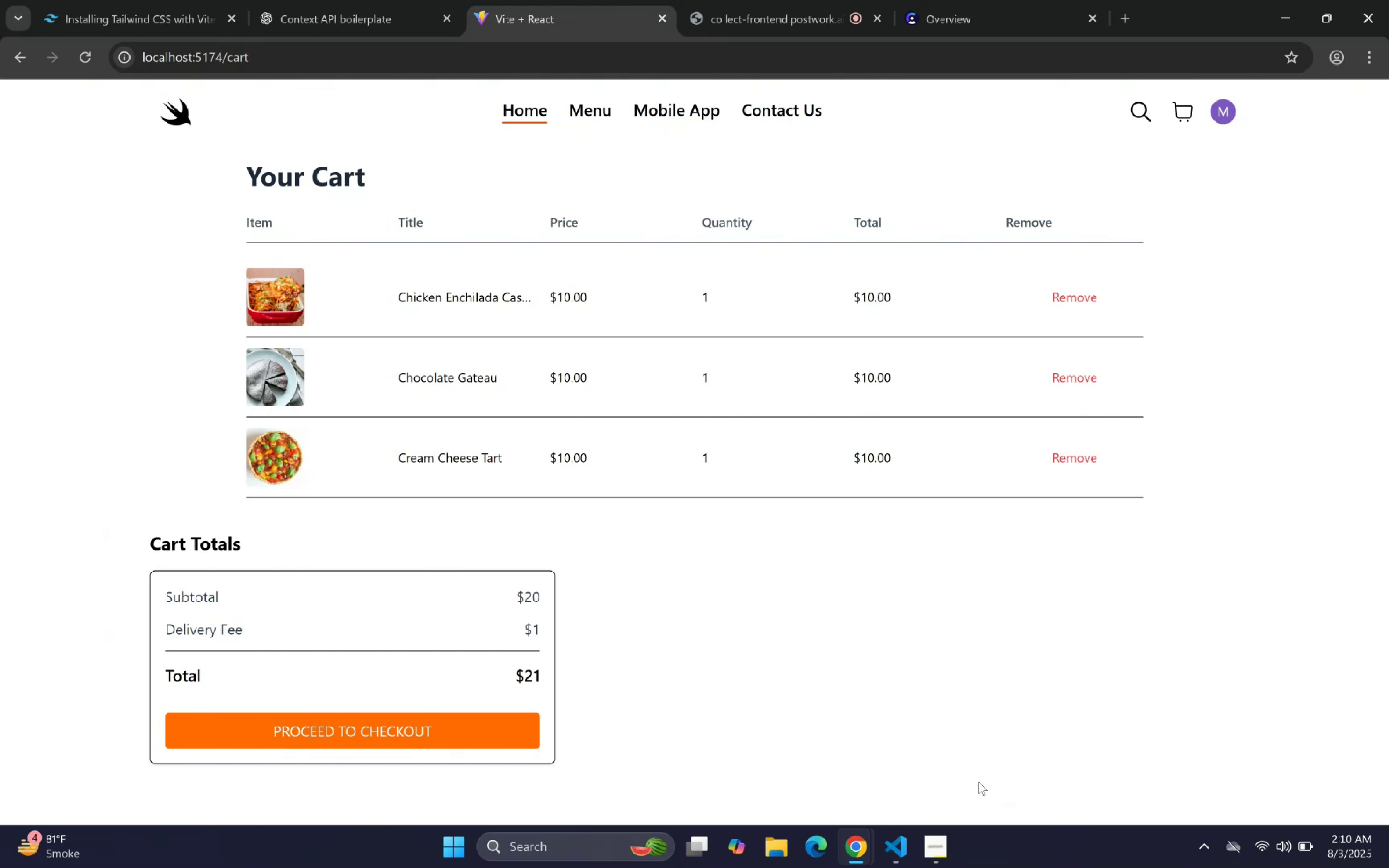 
scroll: coordinate [891, 510], scroll_direction: none, amount: 0.0
 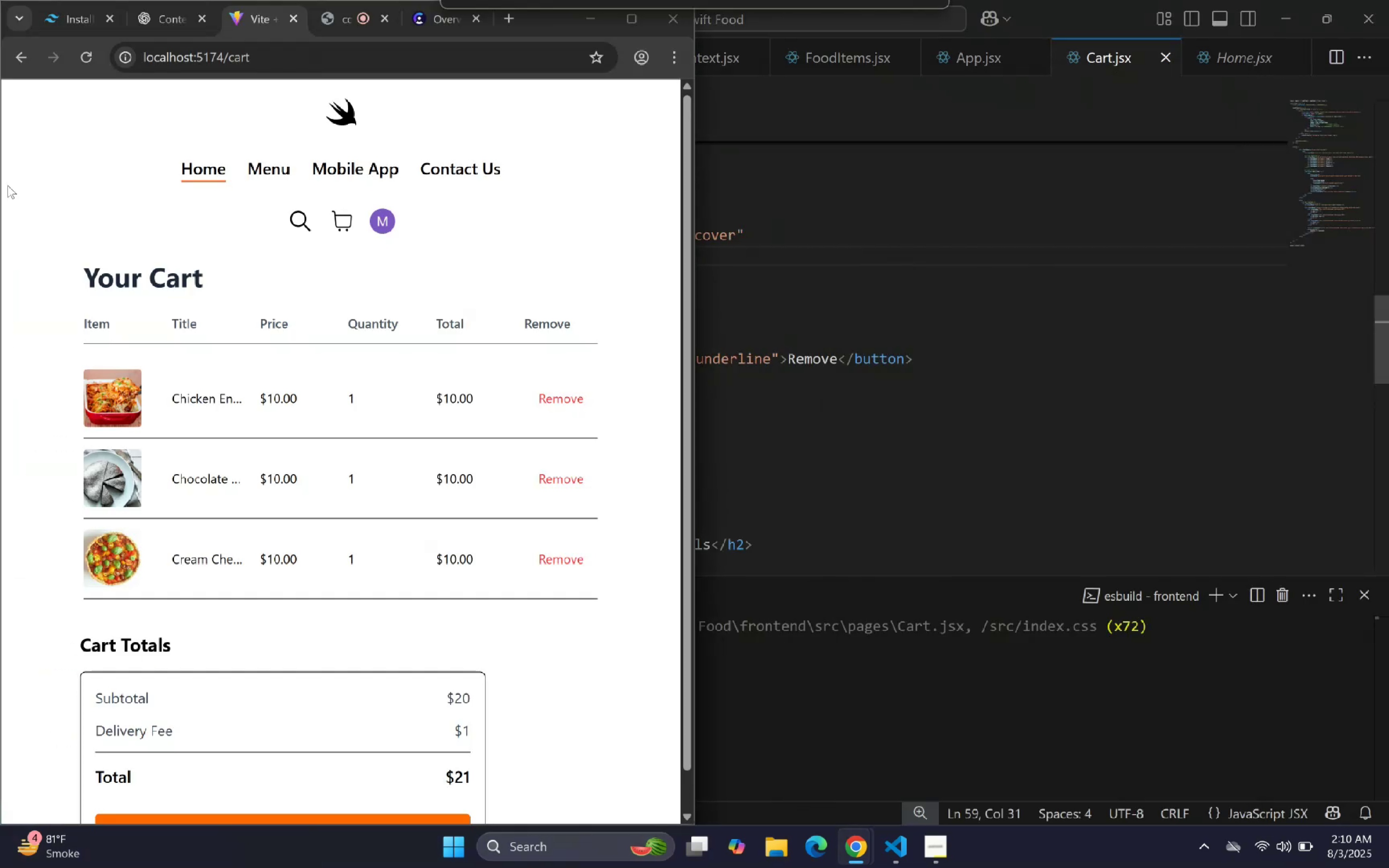 
left_click([1156, 273])
 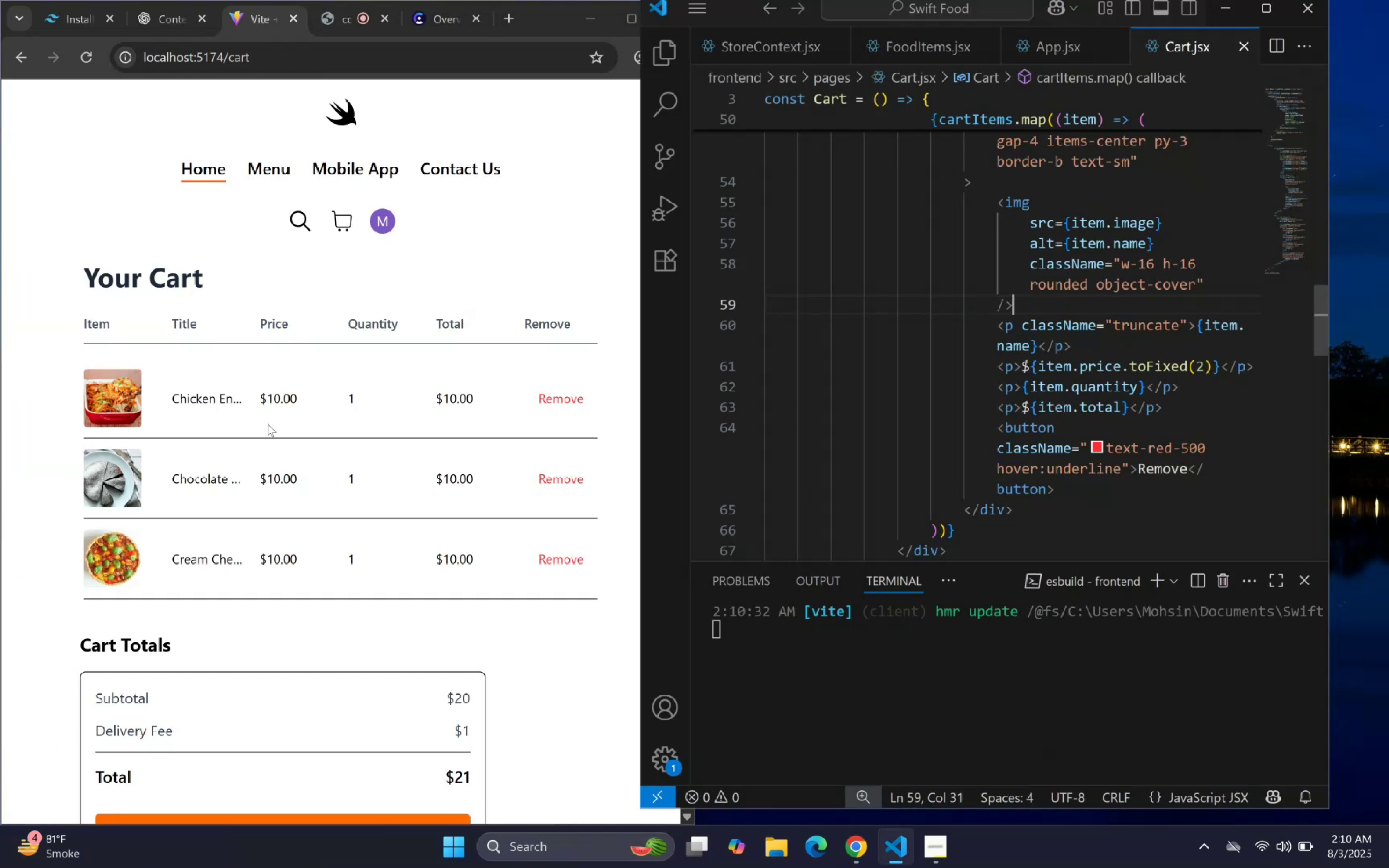 
scroll: coordinate [362, 427], scroll_direction: down, amount: 5.0
 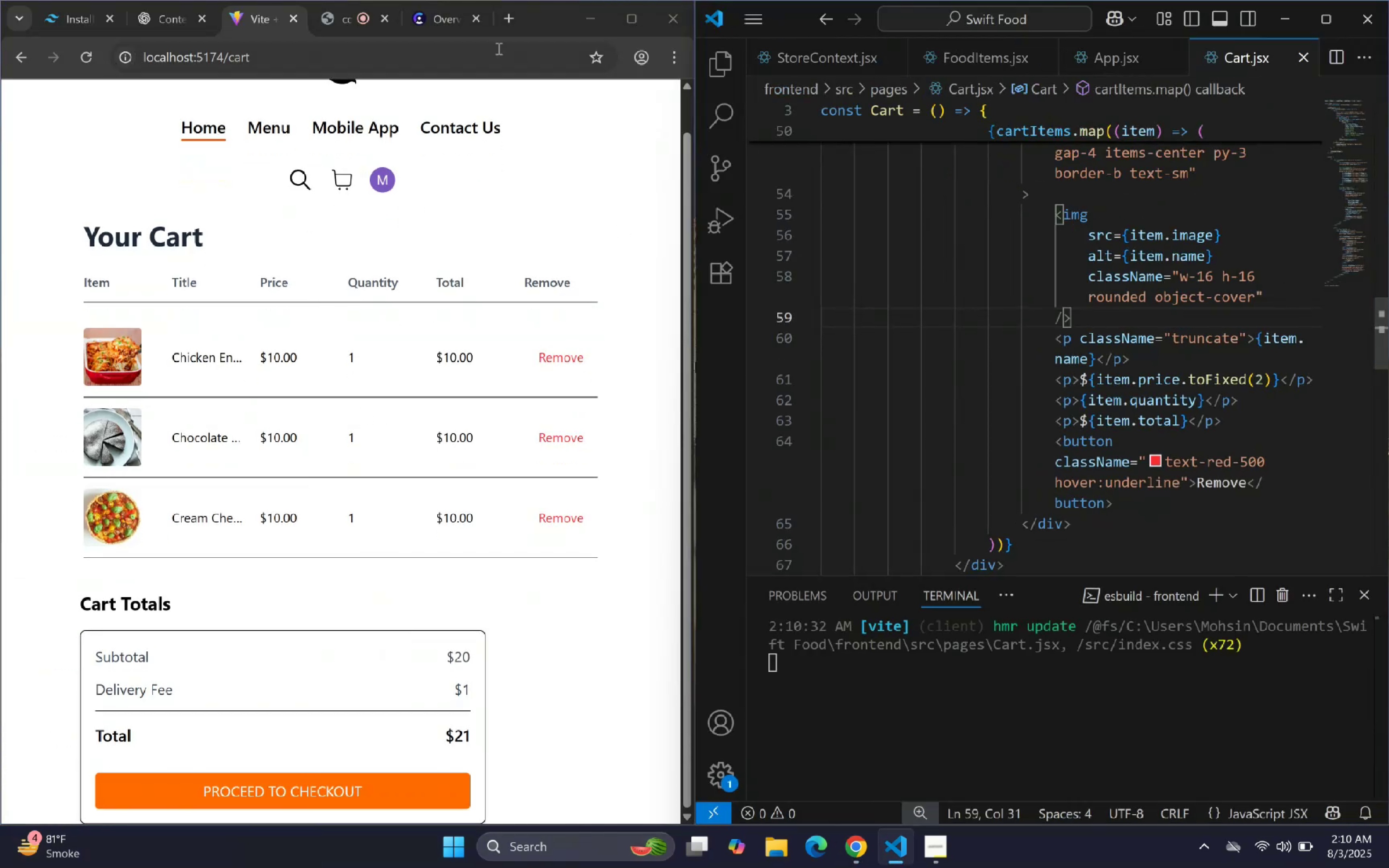 
left_click([641, 28])
 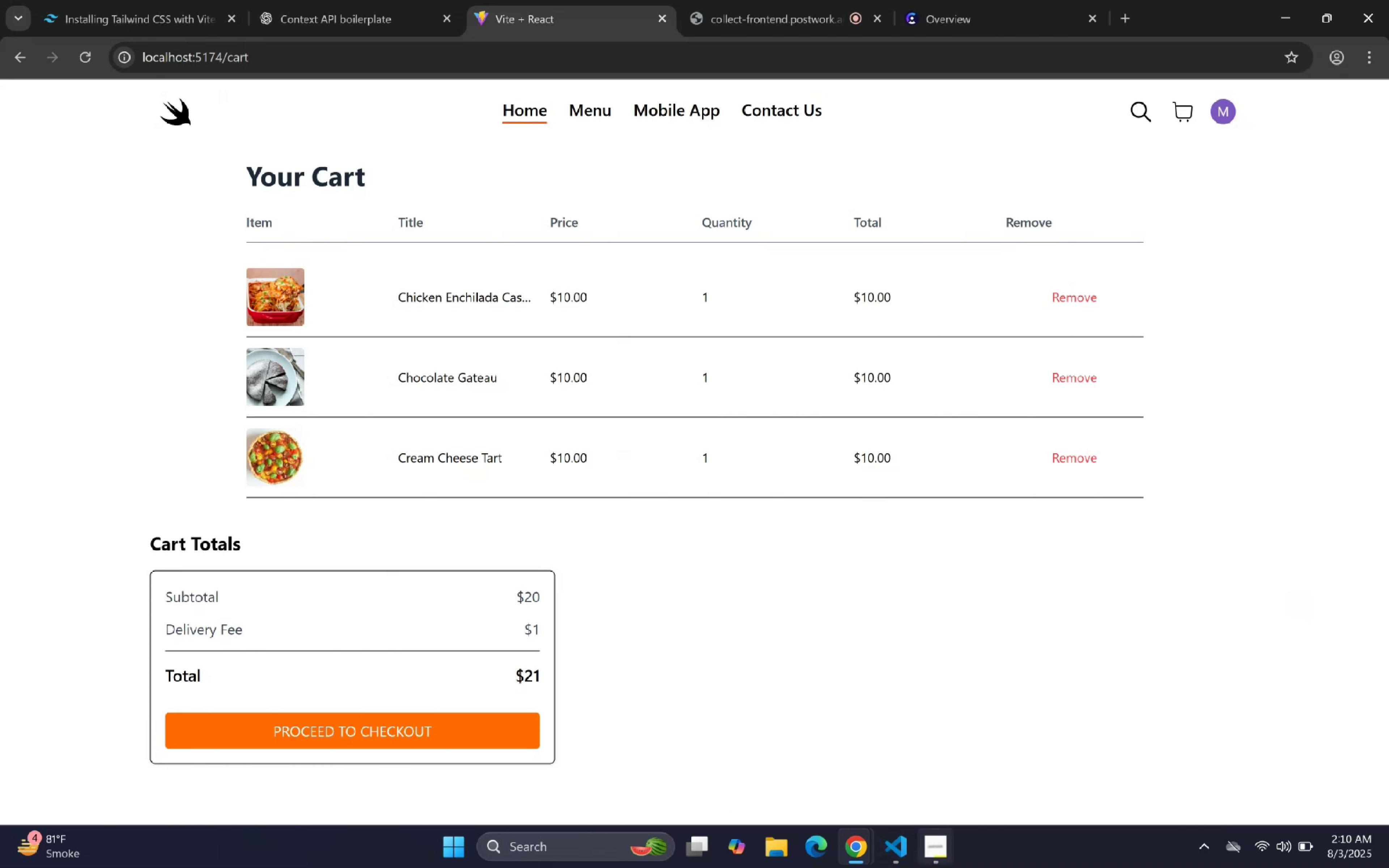 
left_click([898, 856])
 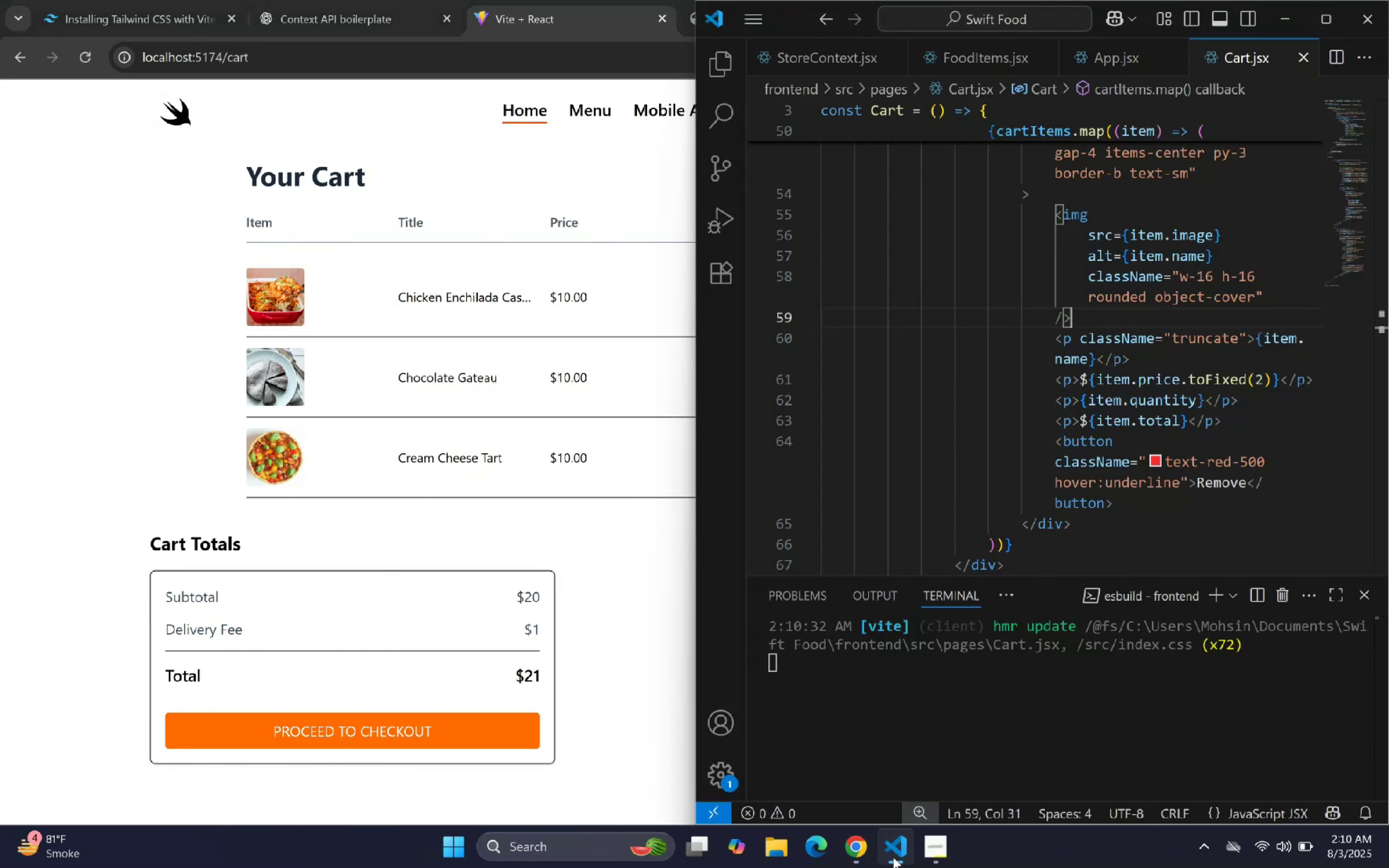 
scroll: coordinate [1015, 512], scroll_direction: down, amount: 10.0
 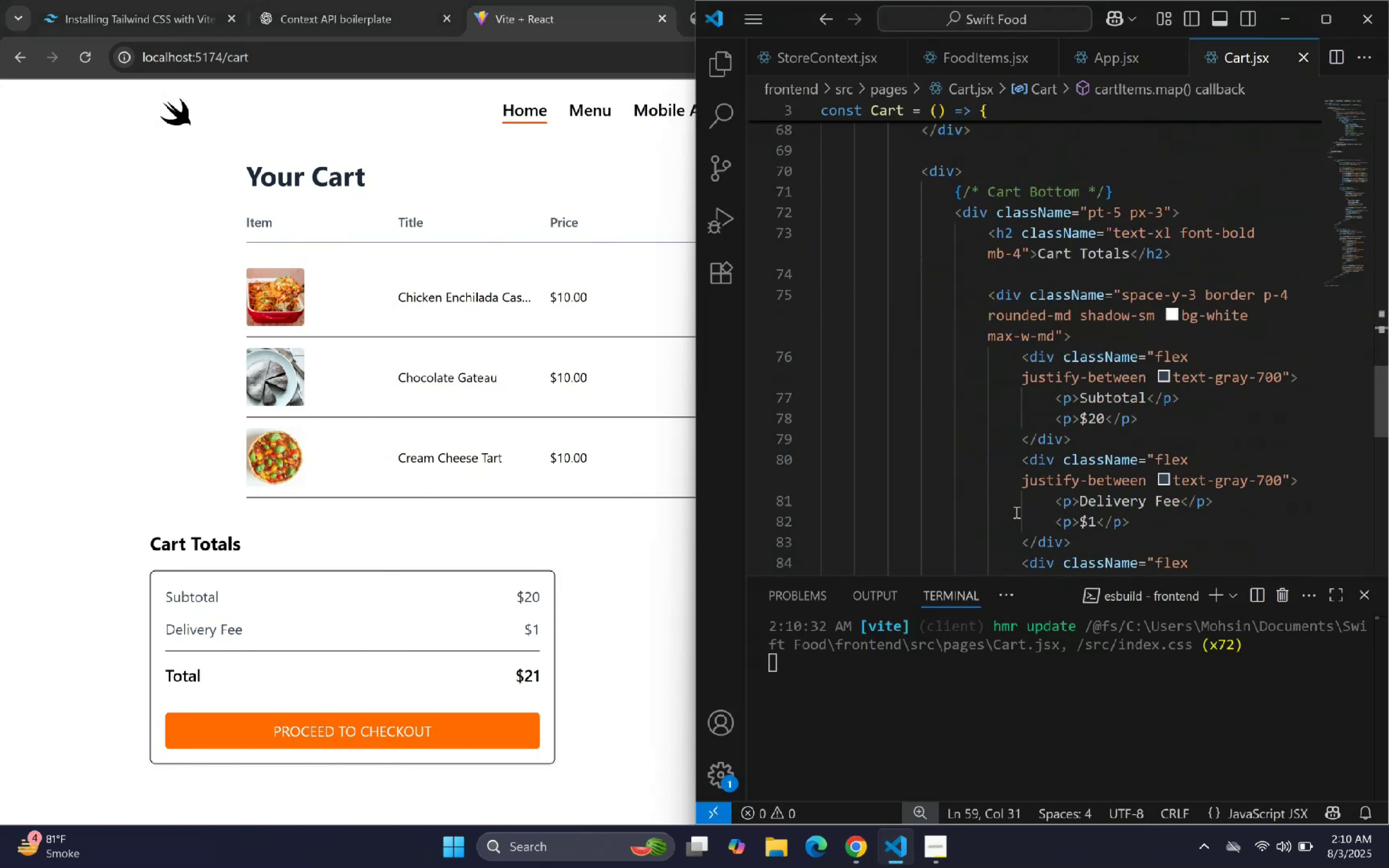 
scroll: coordinate [1015, 511], scroll_direction: up, amount: 1.0
 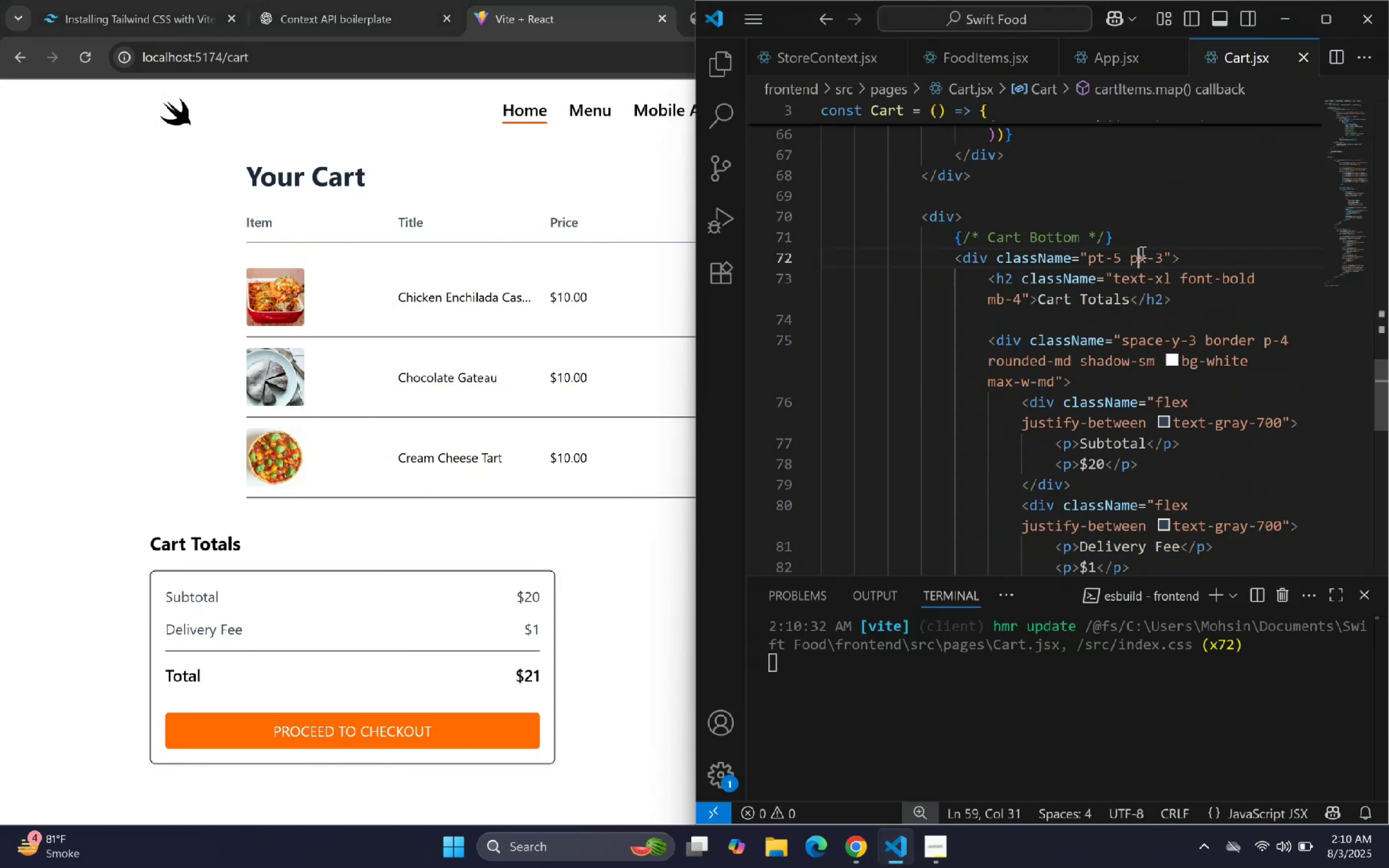 
double_click([1133, 293])
 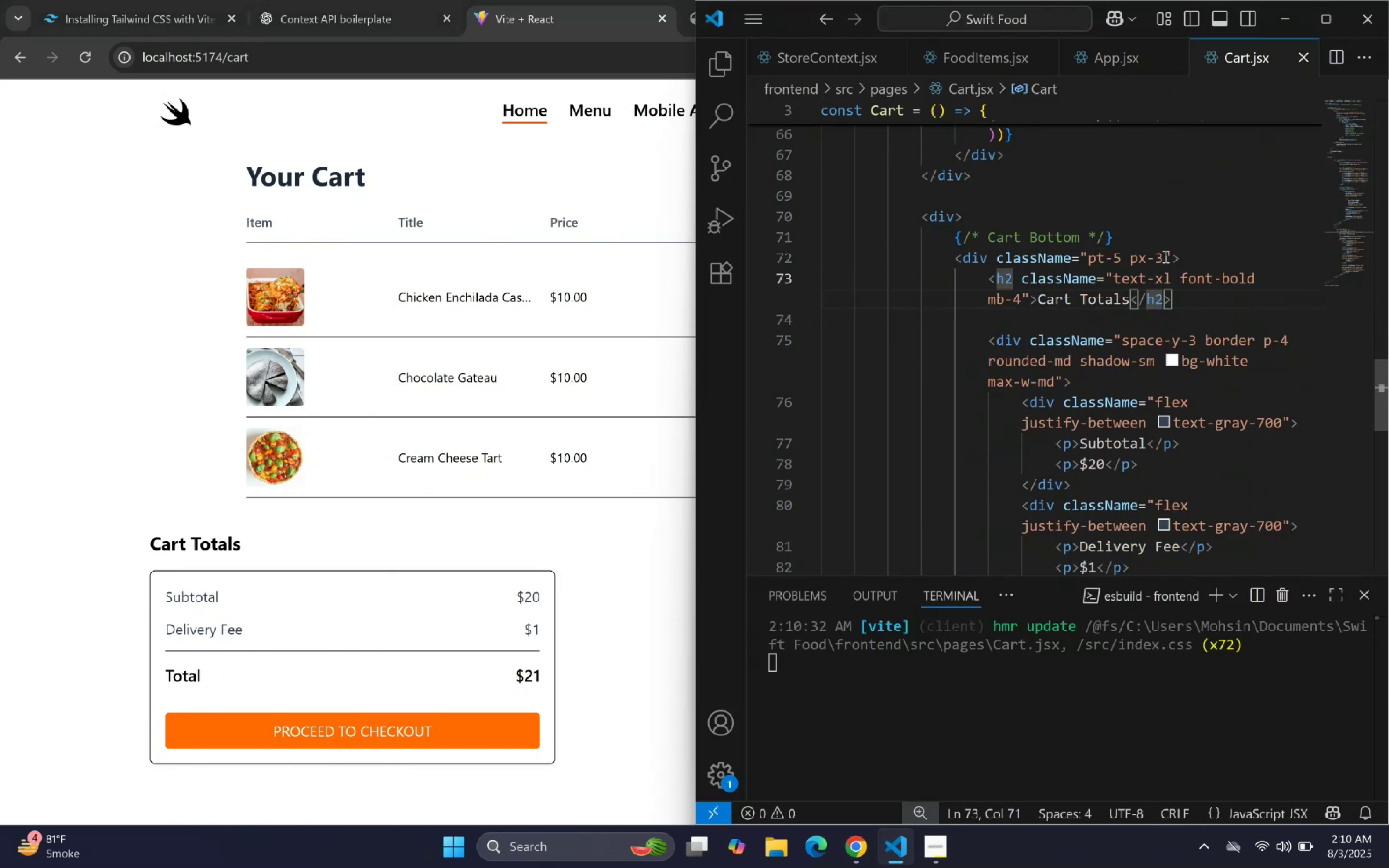 
left_click([1165, 256])
 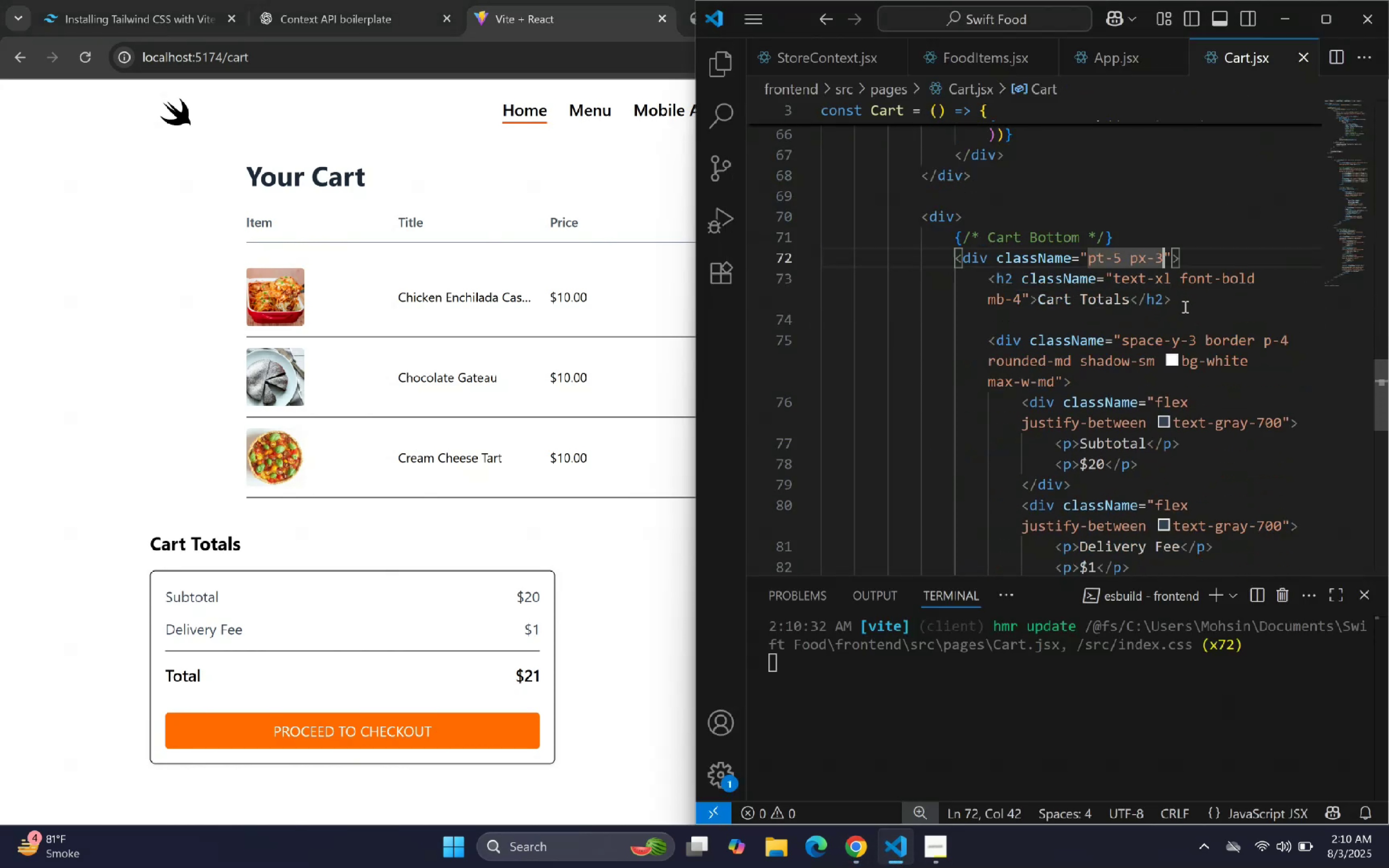 
left_click([1151, 376])
 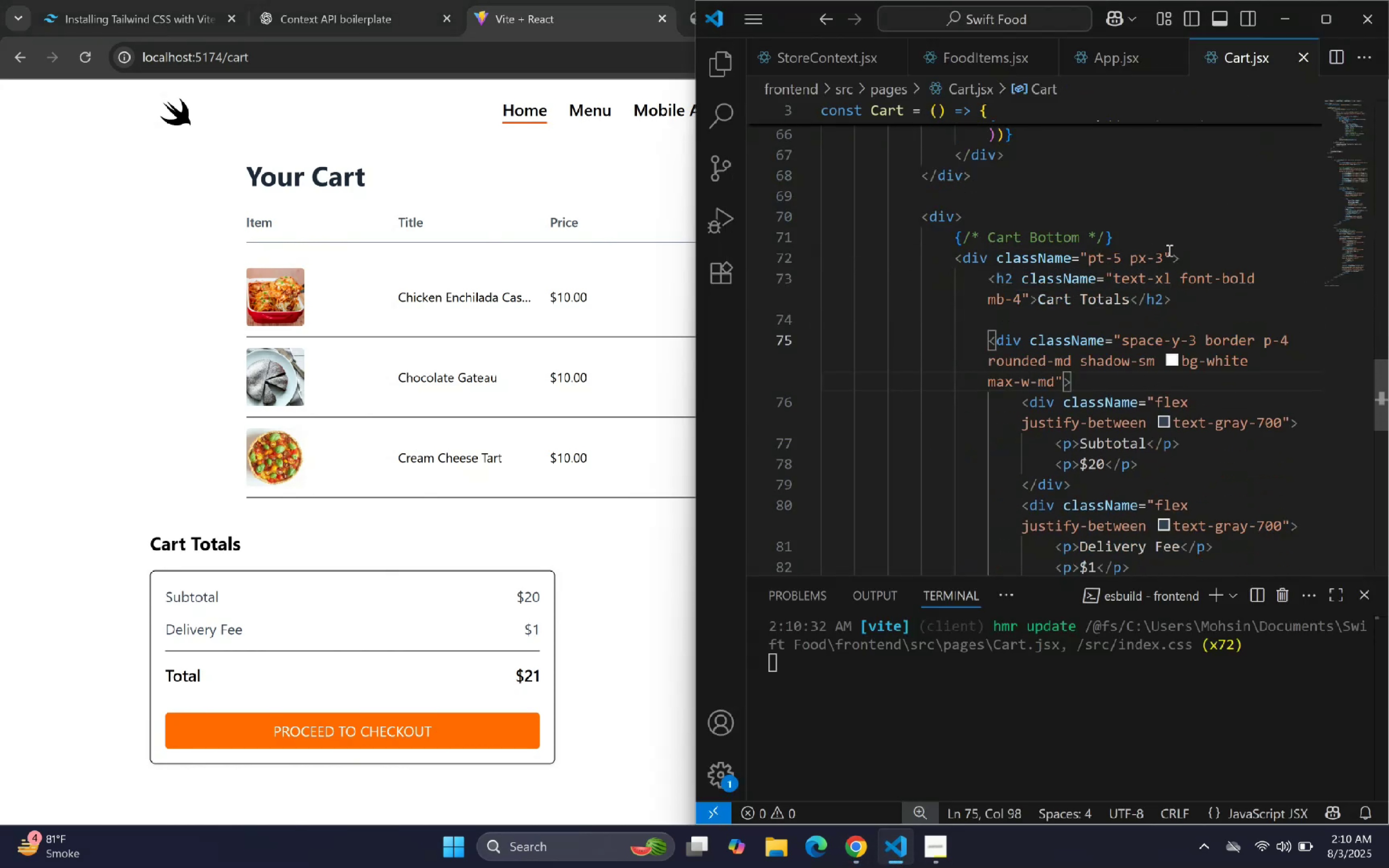 
left_click([1167, 254])
 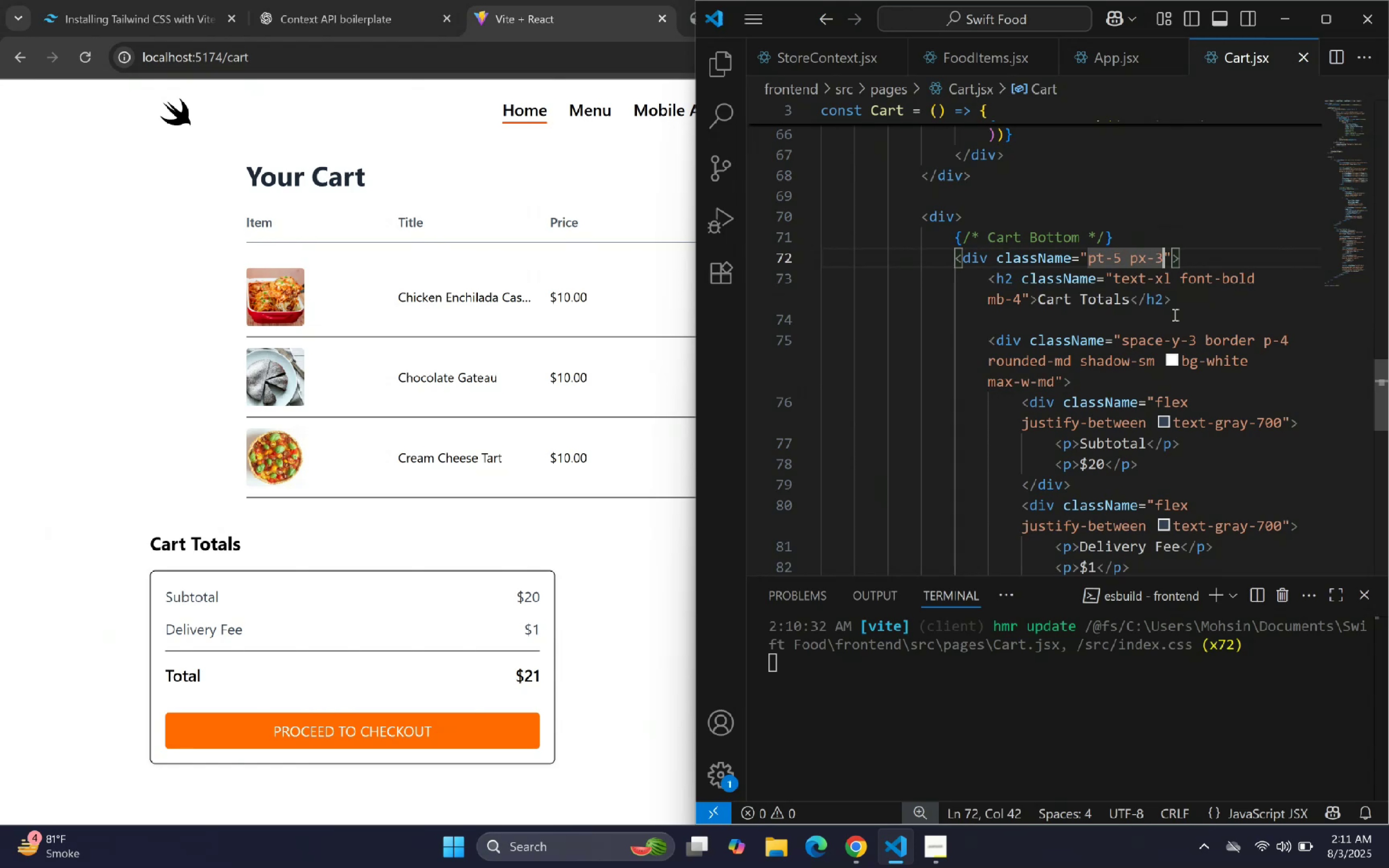 
type( ml-10)
 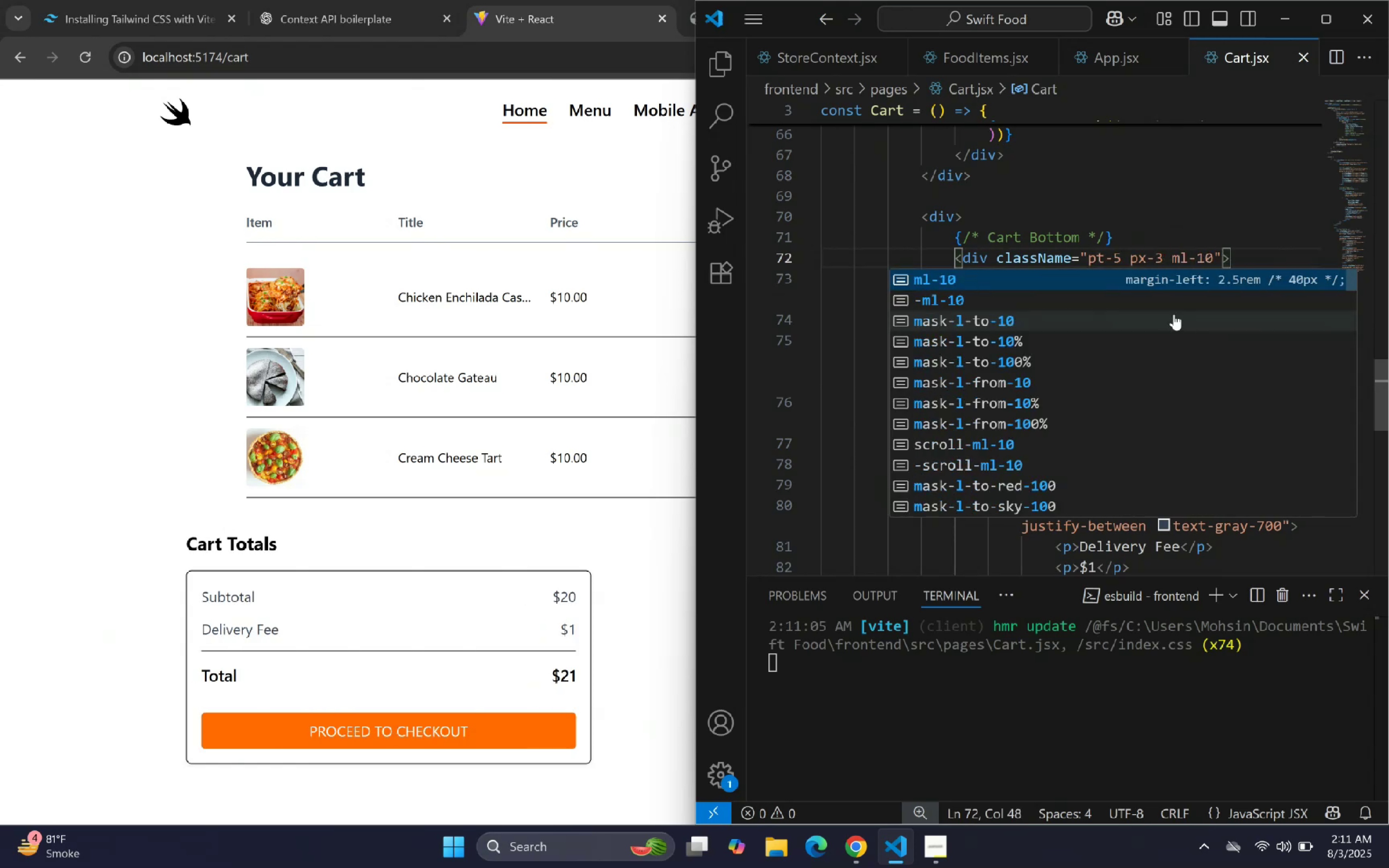 
key(ArrowLeft)
 